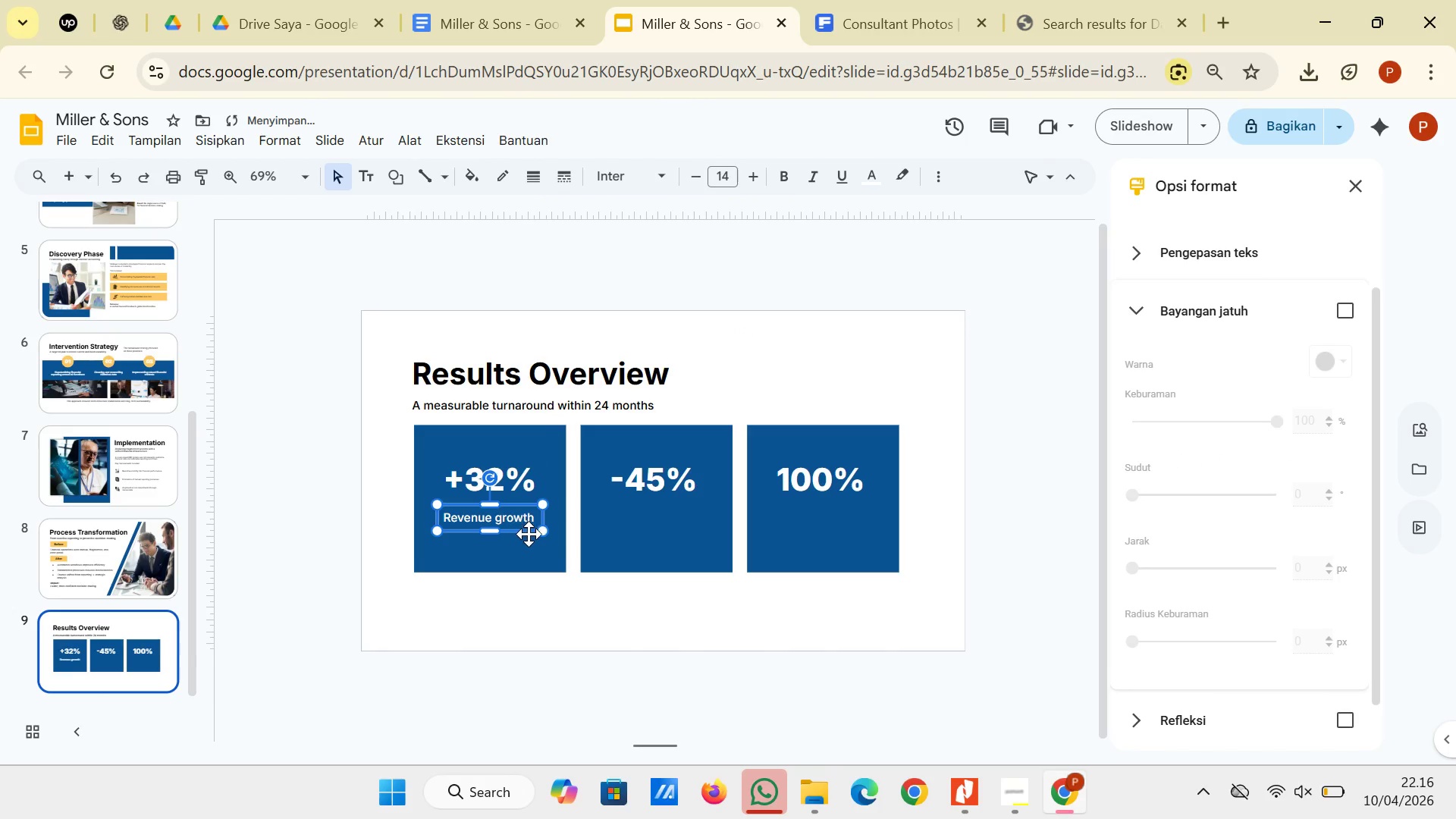 
right_click([529, 533])
 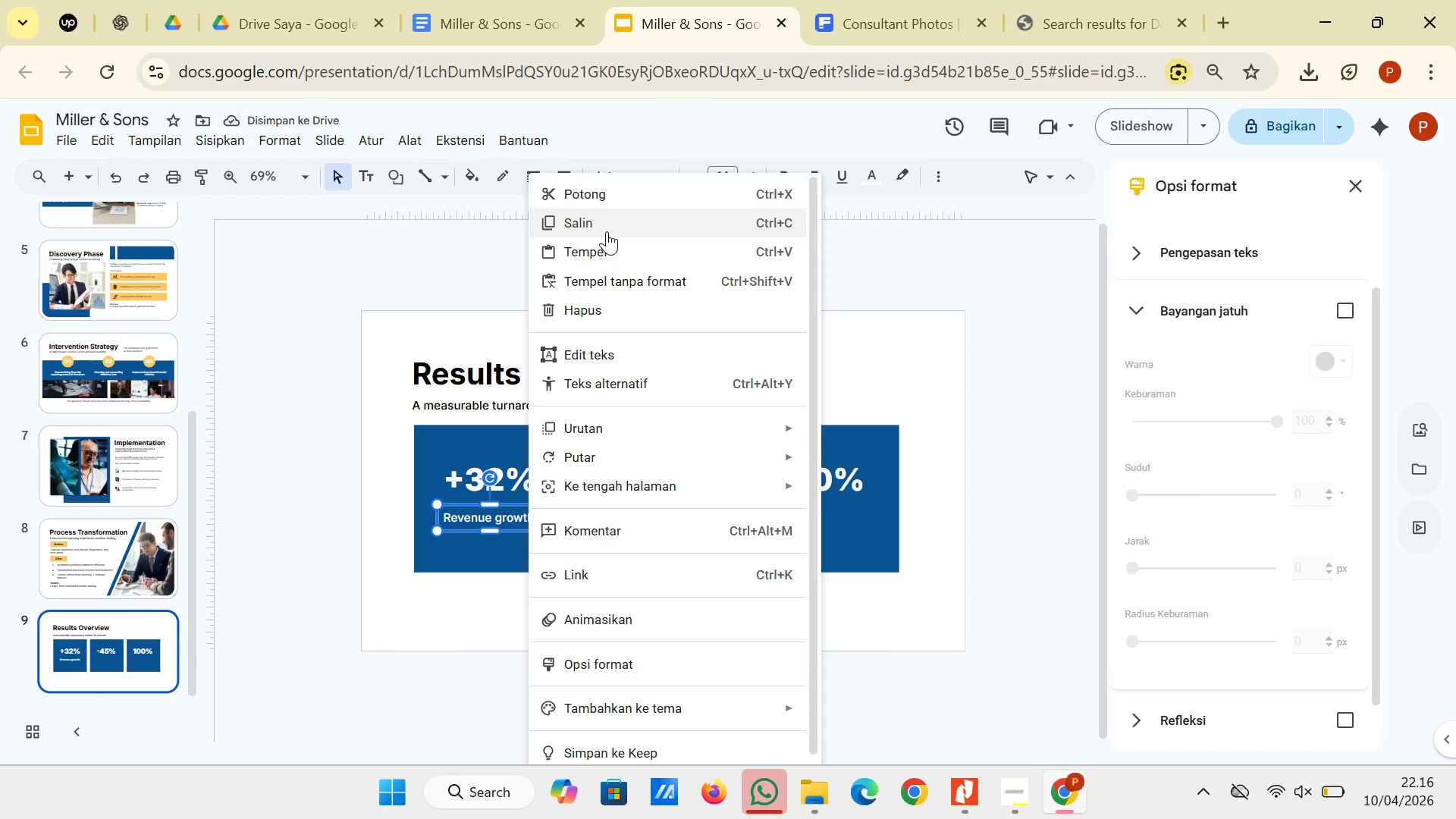 
left_click([607, 231])
 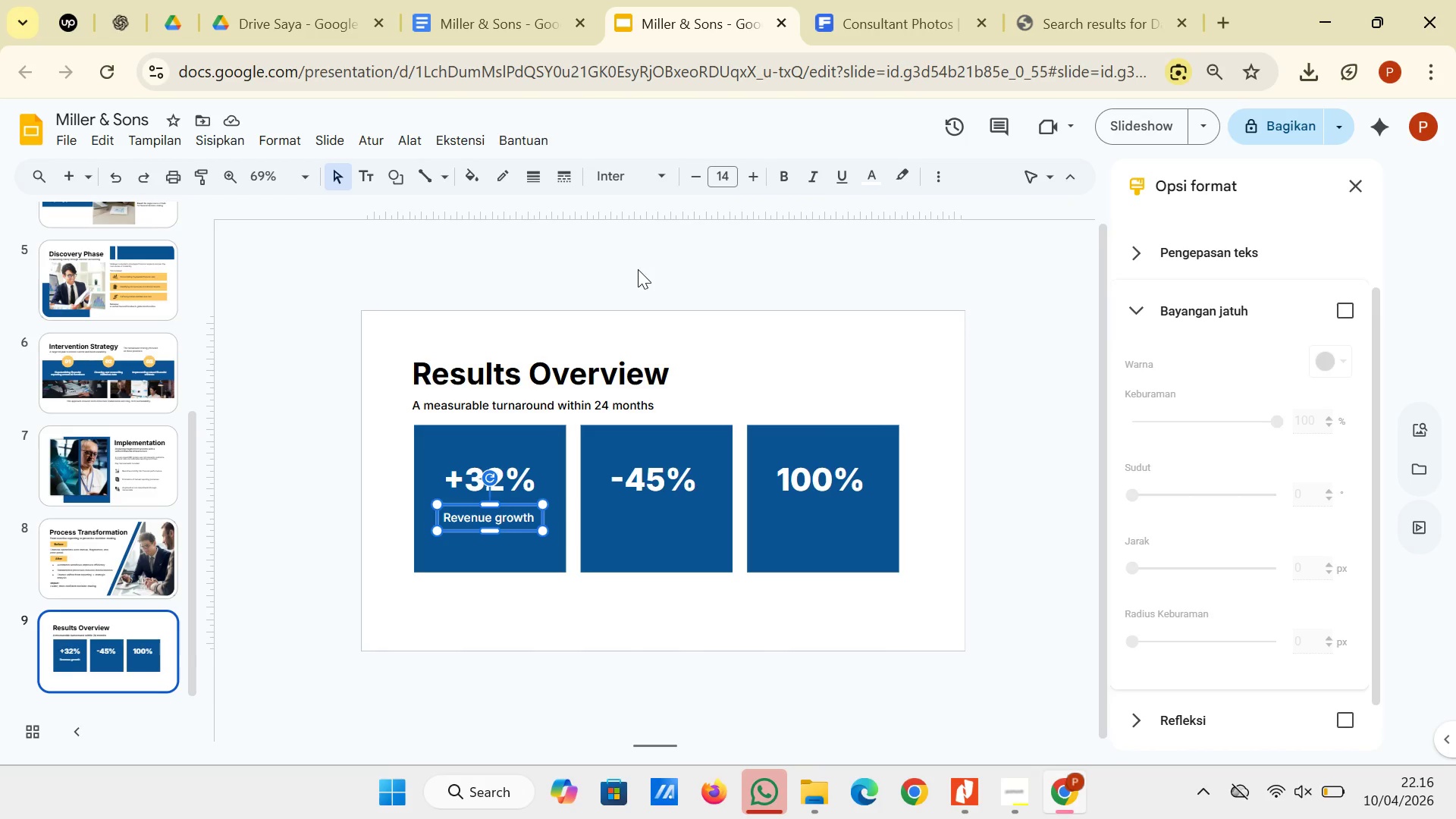 
right_click([639, 269])
 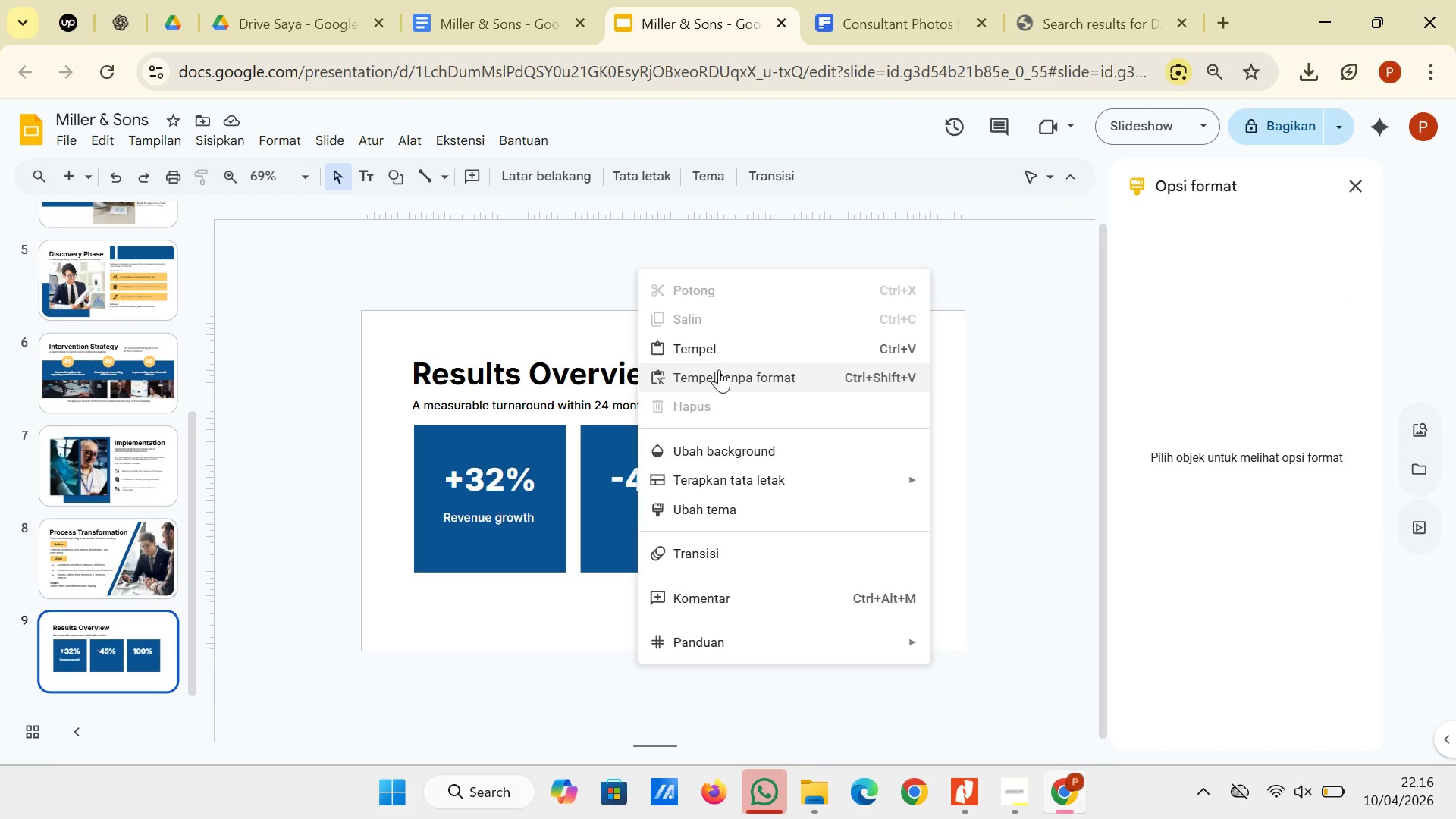 
left_click([724, 349])
 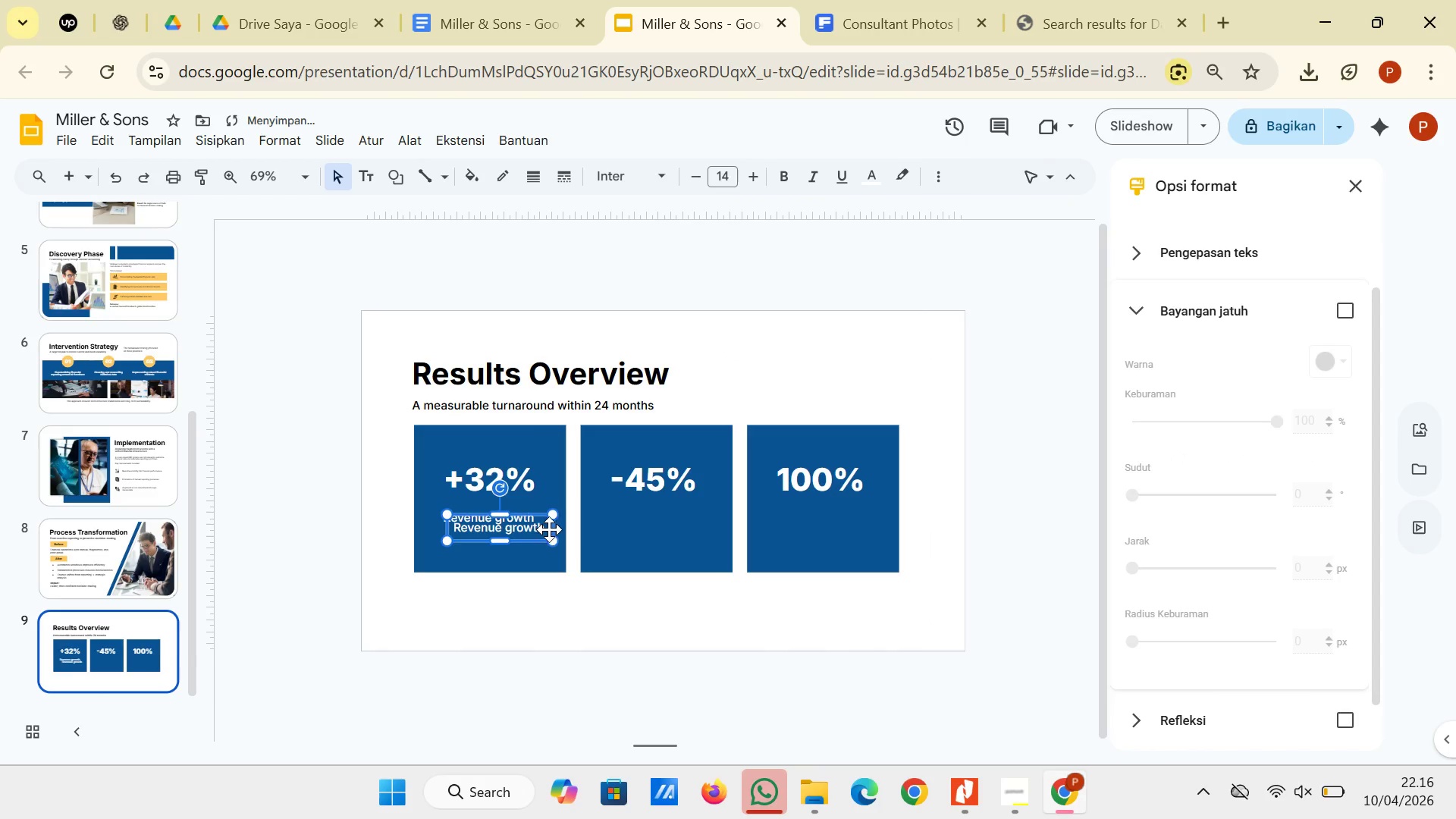 
left_click_drag(start_coordinate=[549, 529], to_coordinate=[554, 505])
 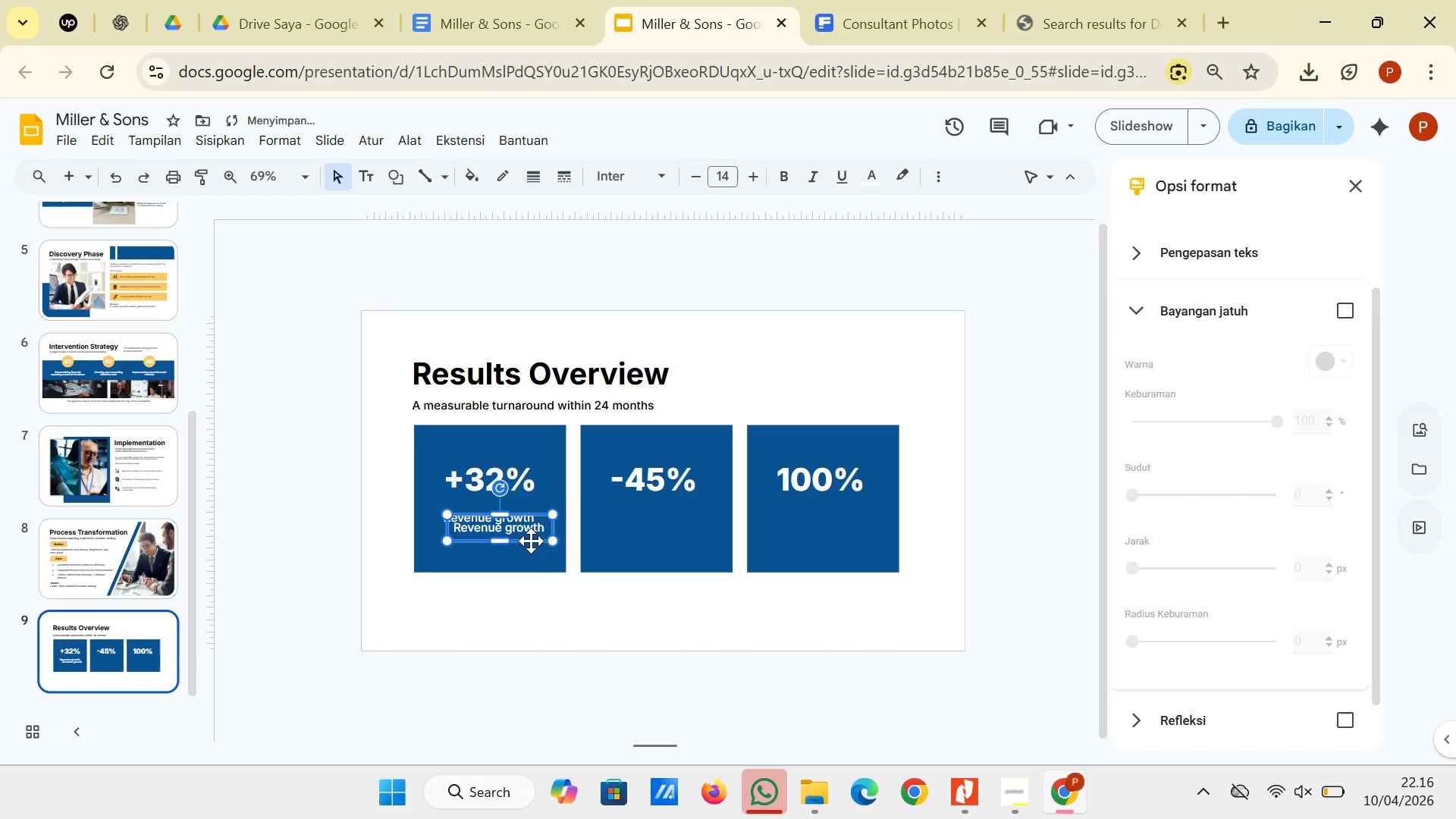 
left_click_drag(start_coordinate=[531, 541], to_coordinate=[690, 533])
 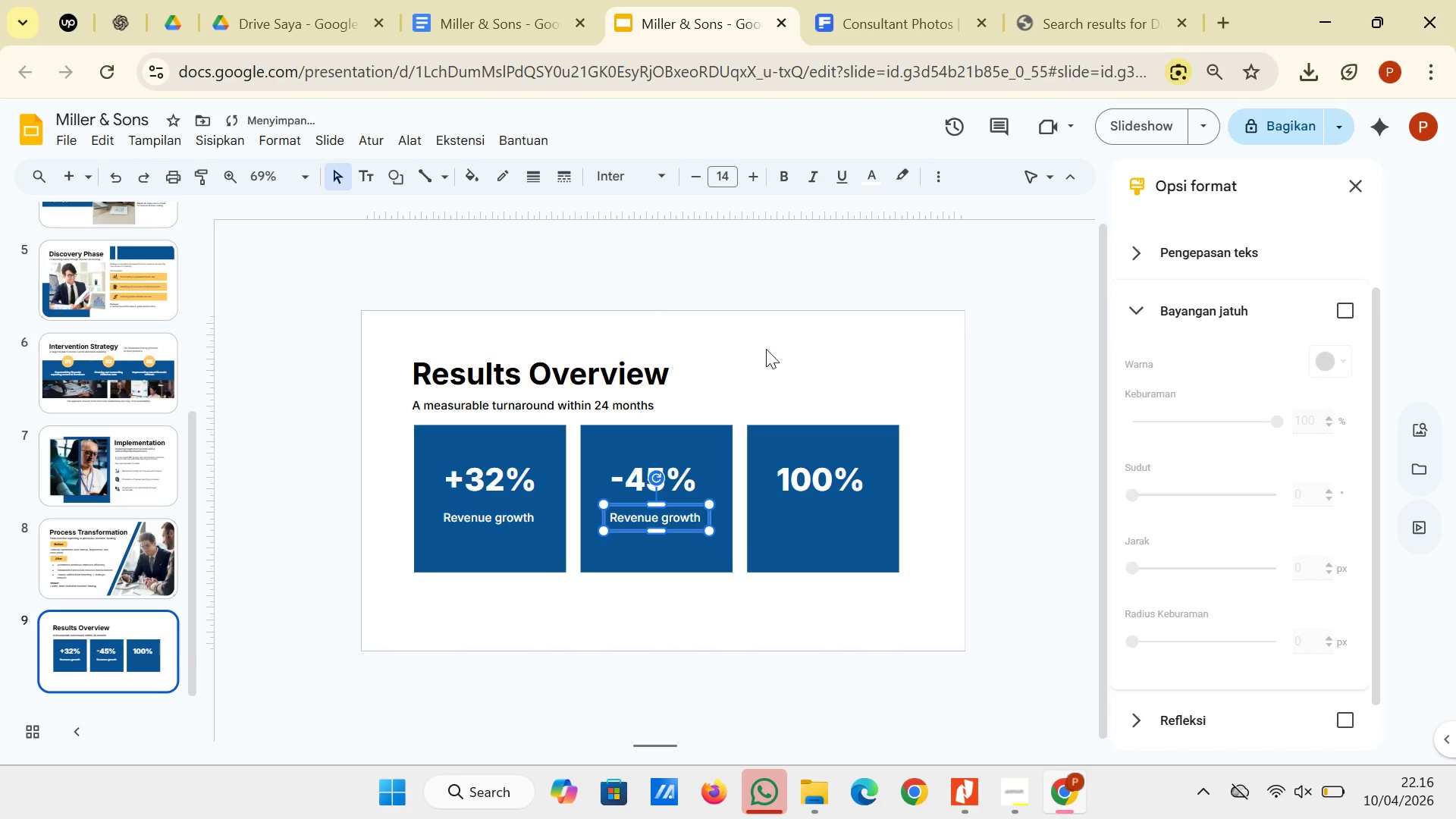 
left_click([816, 323])
 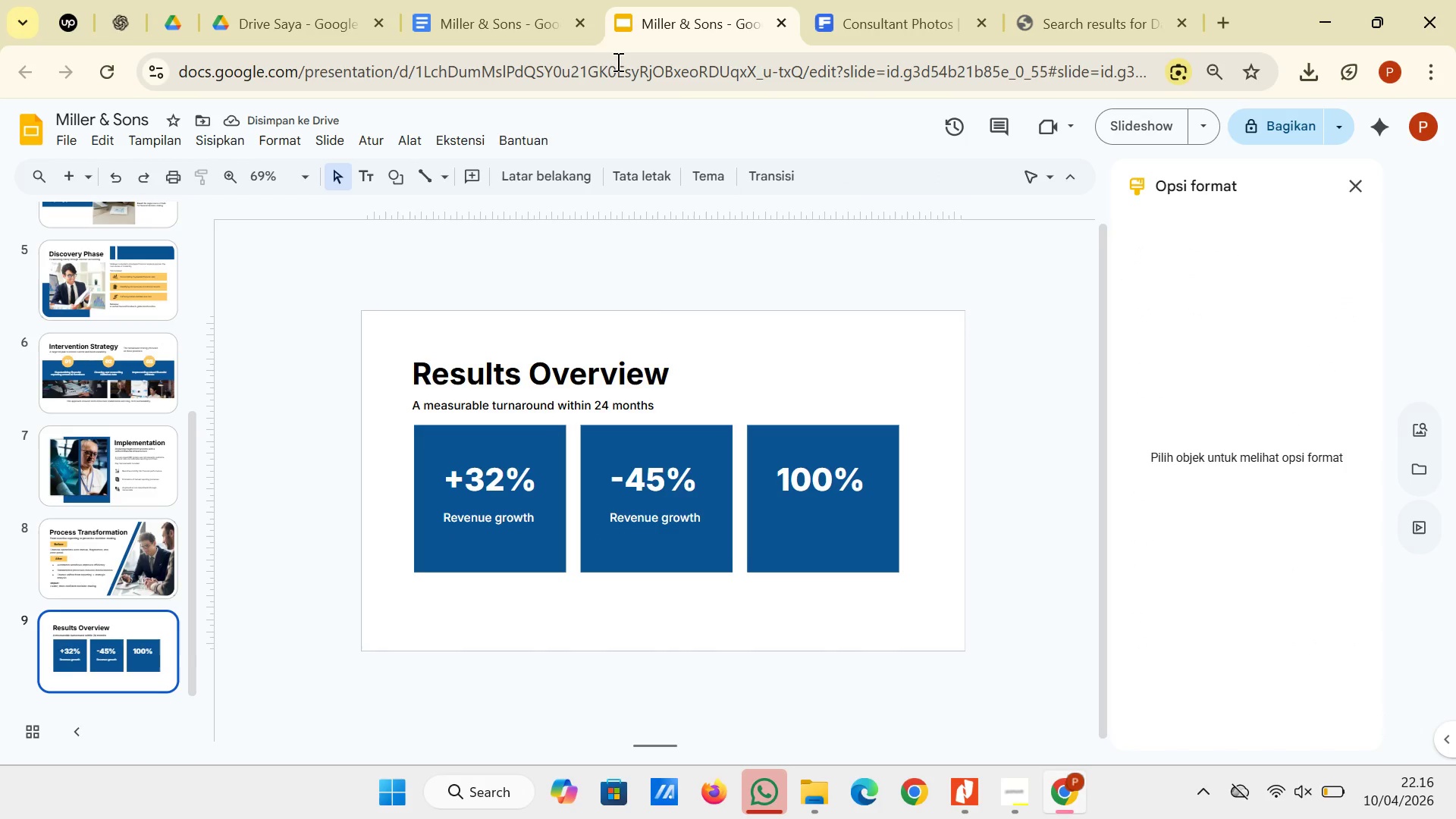 
left_click([532, 0])
 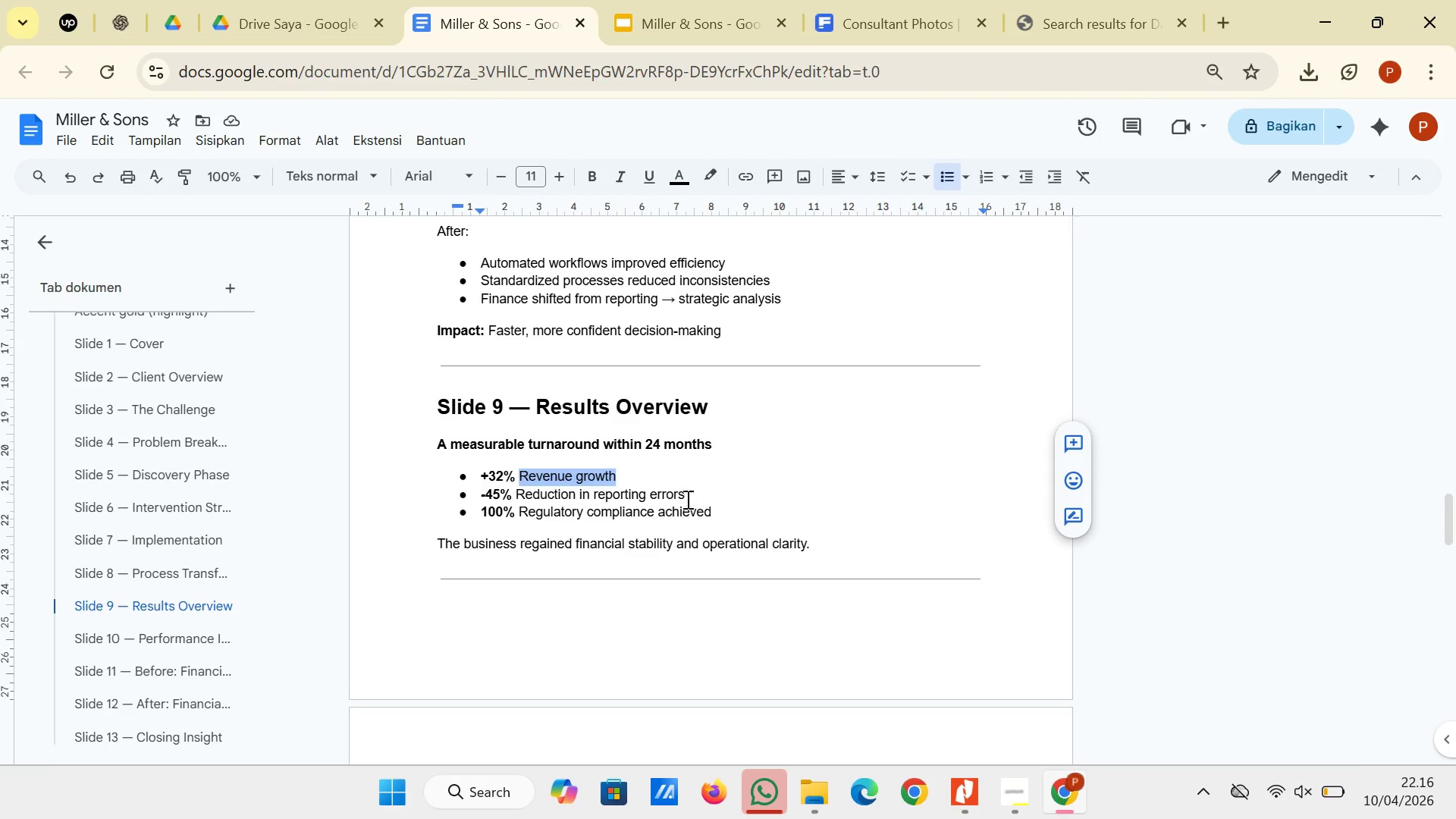 
left_click_drag(start_coordinate=[705, 488], to_coordinate=[519, 496])
 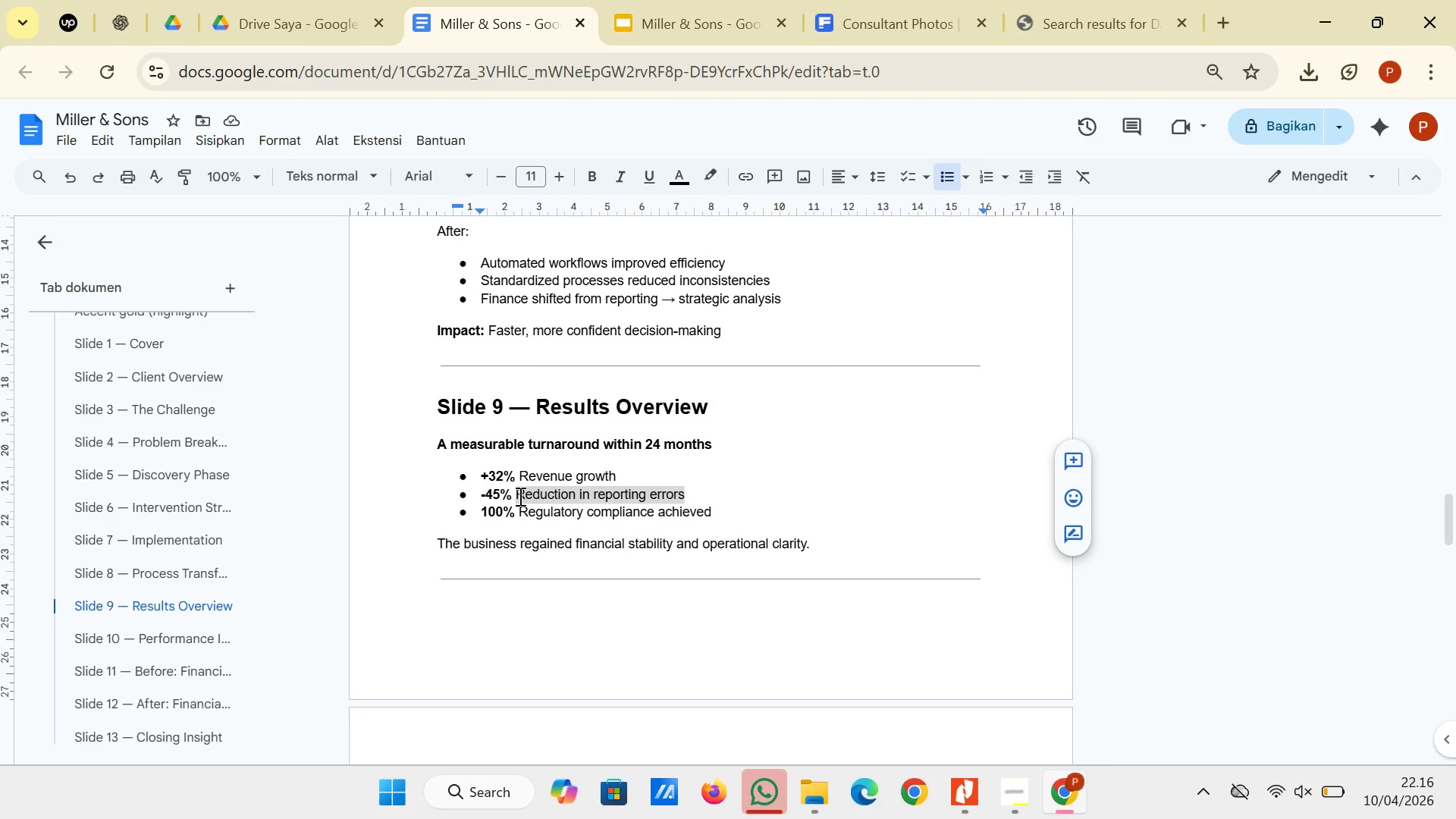 
right_click([519, 496])
 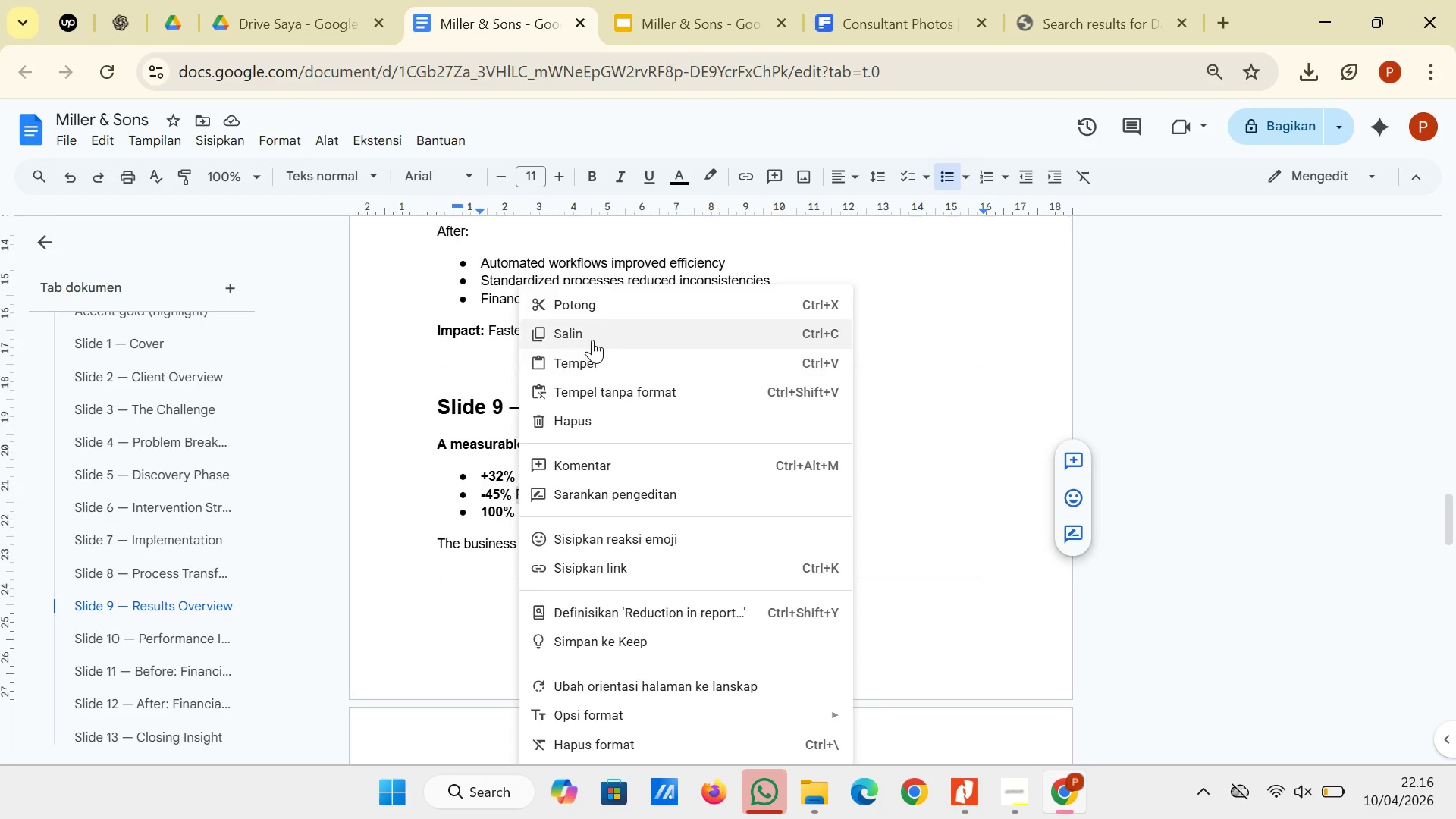 
left_click([592, 340])
 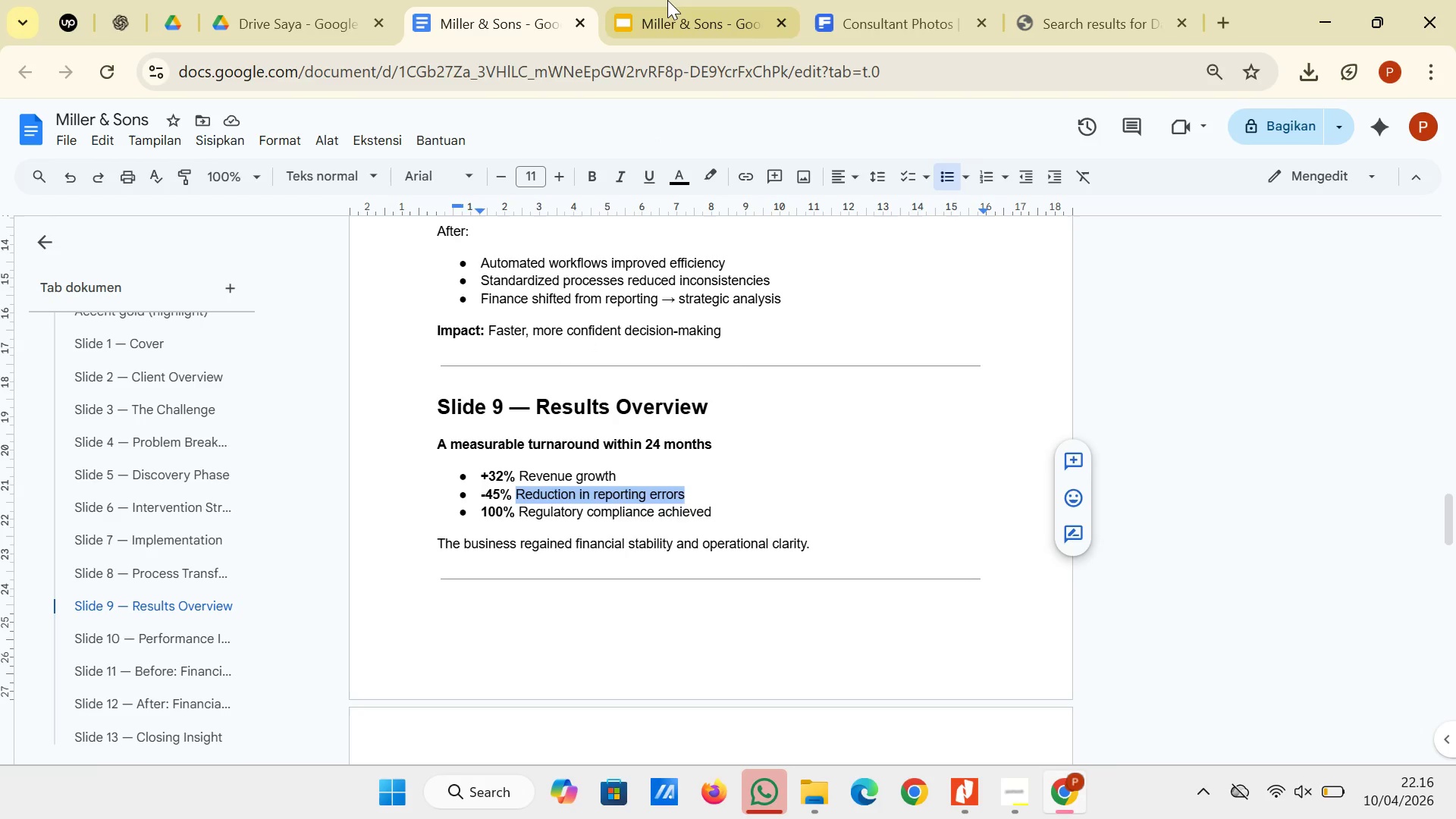 
left_click([667, 0])
 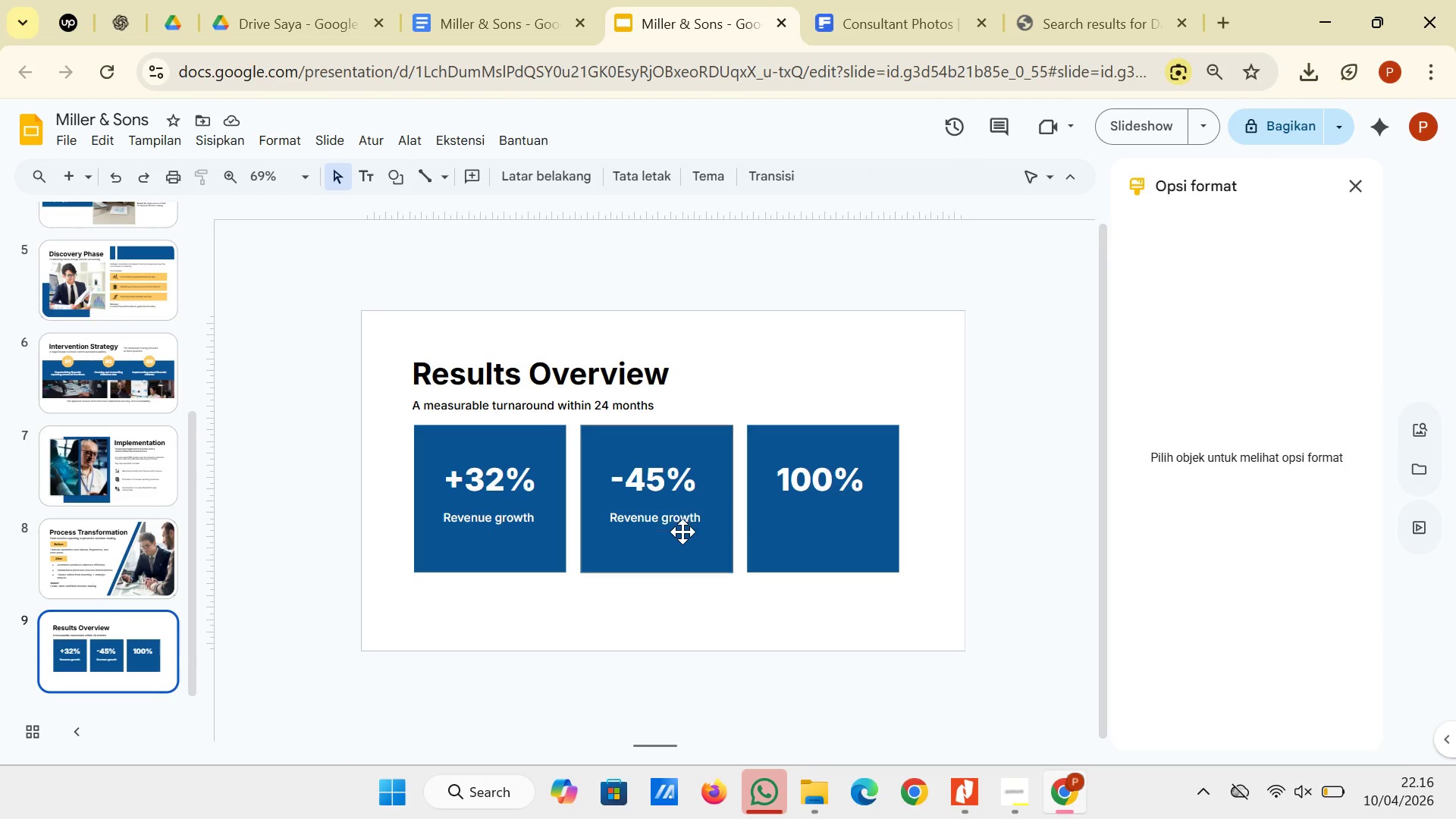 
left_click([678, 519])
 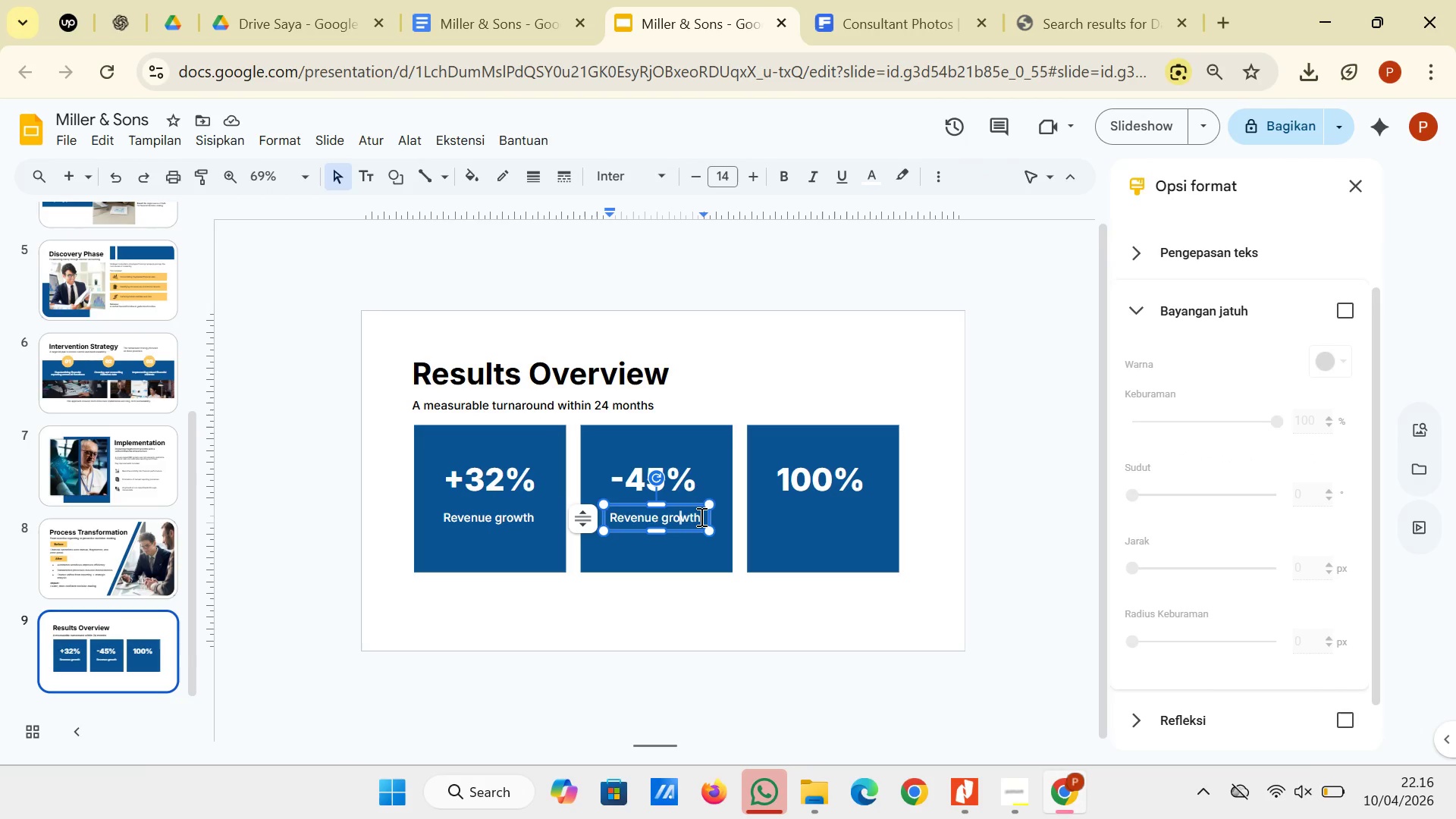 
left_click_drag(start_coordinate=[700, 516], to_coordinate=[610, 518])
 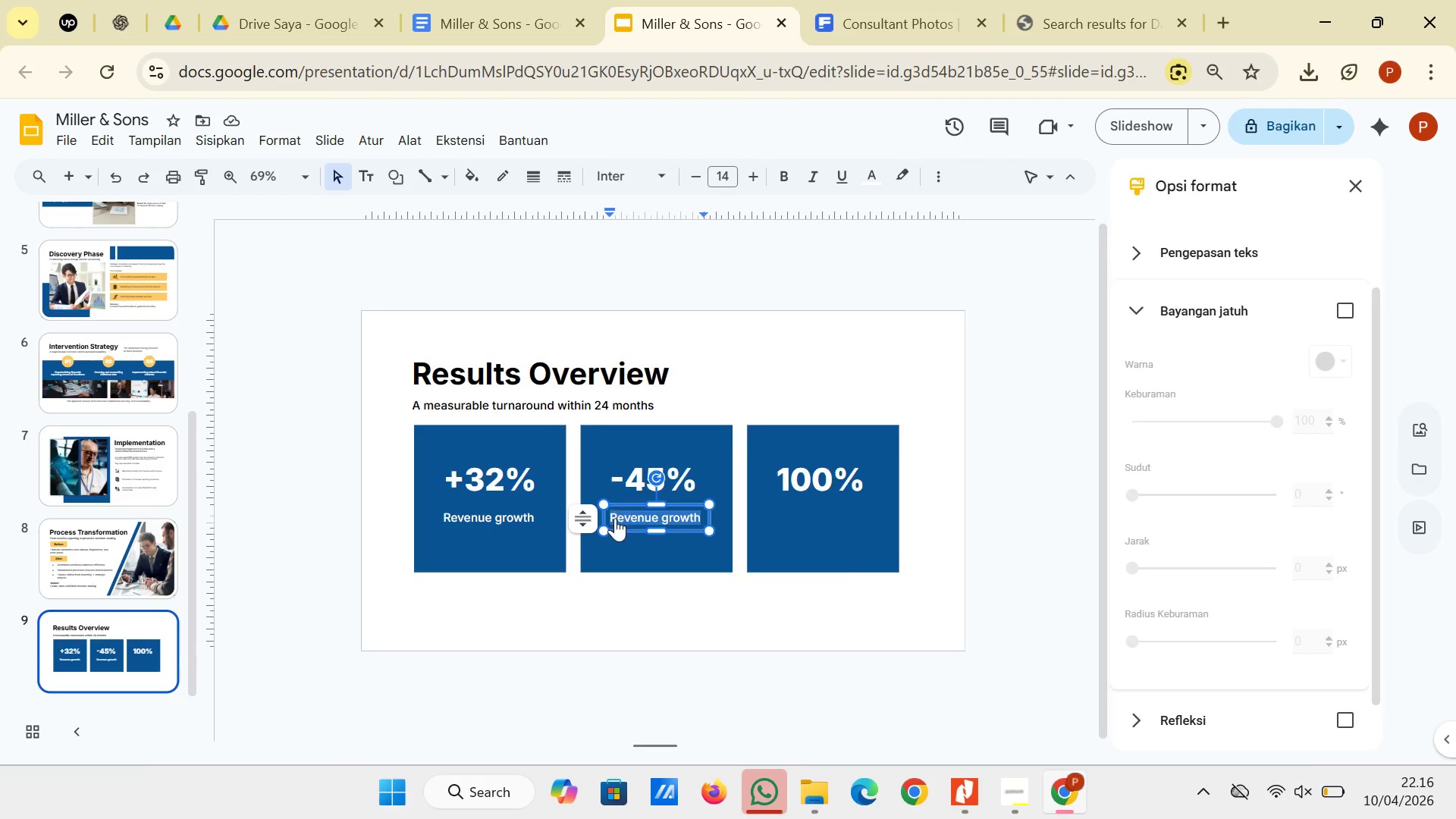 
right_click([615, 518])
 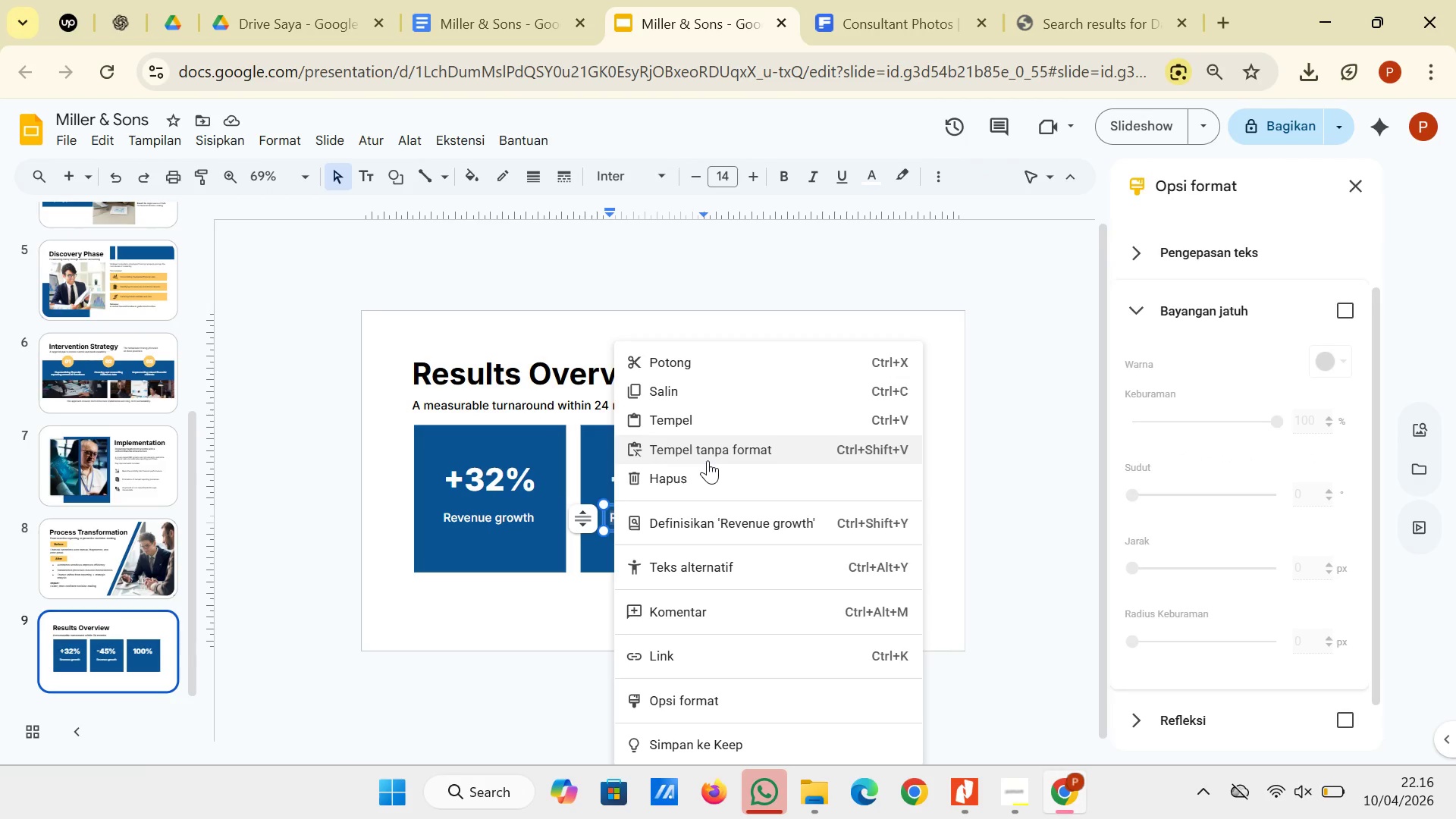 
left_click([708, 413])
 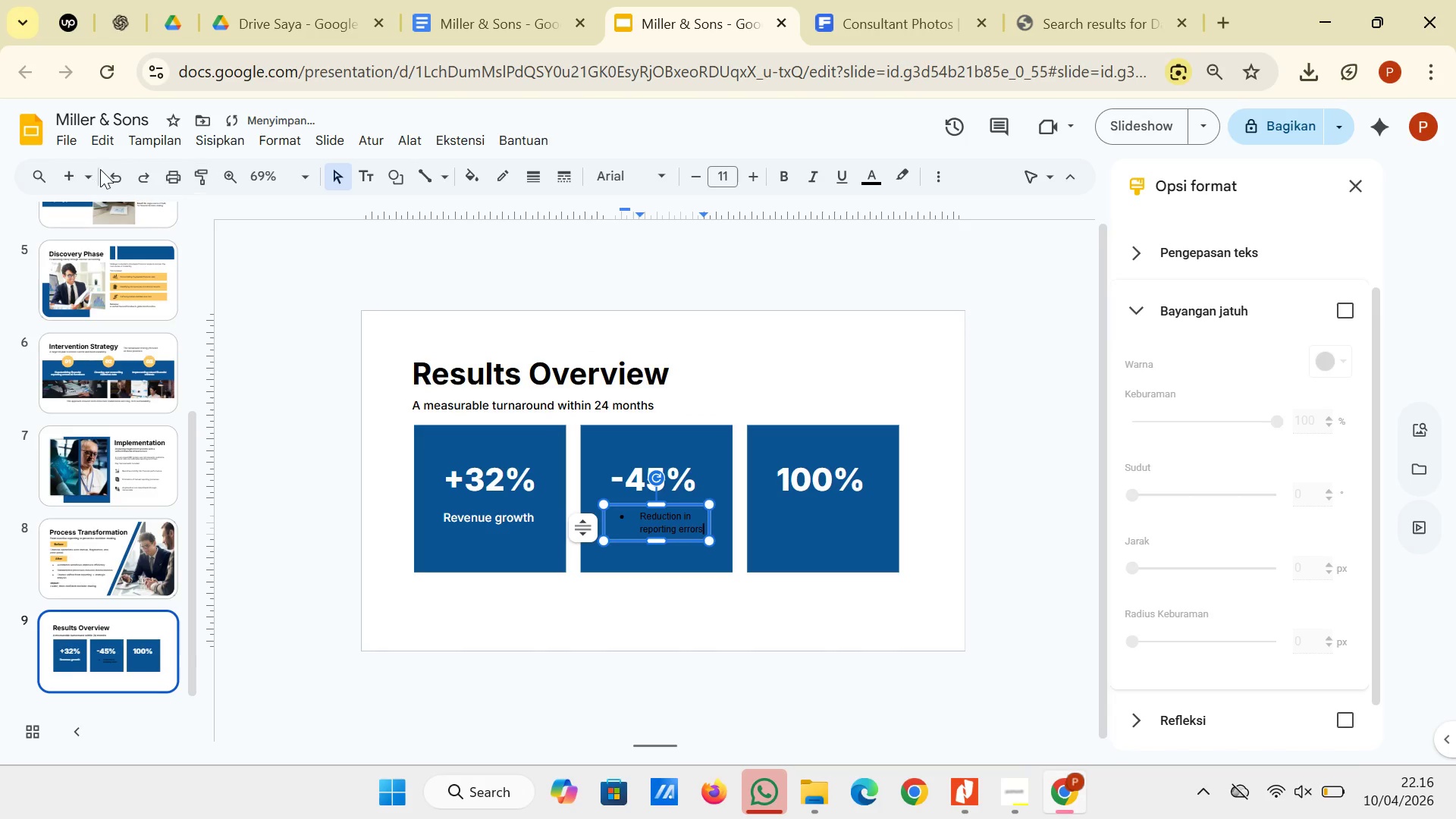 
left_click([109, 173])
 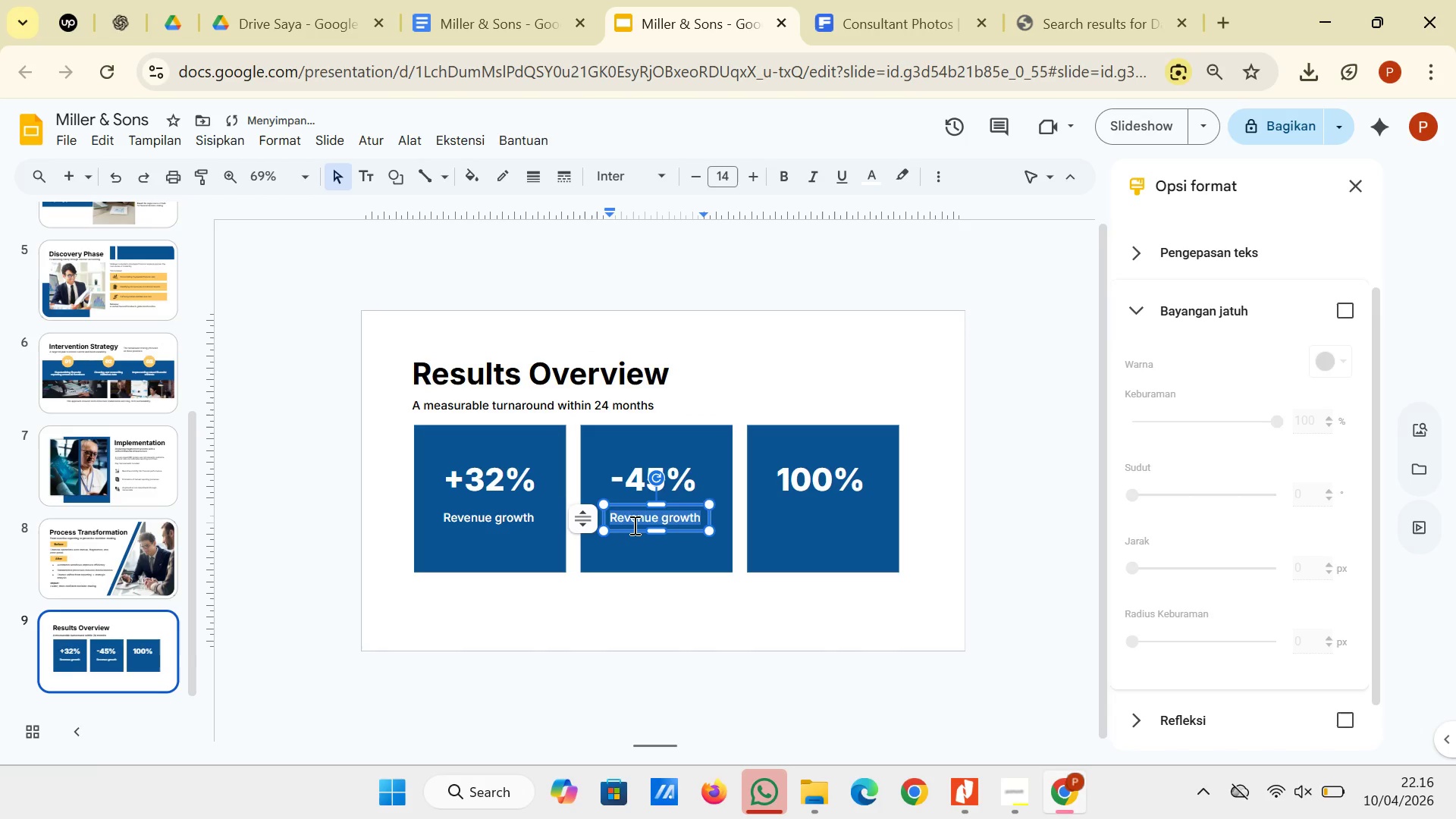 
right_click([630, 522])
 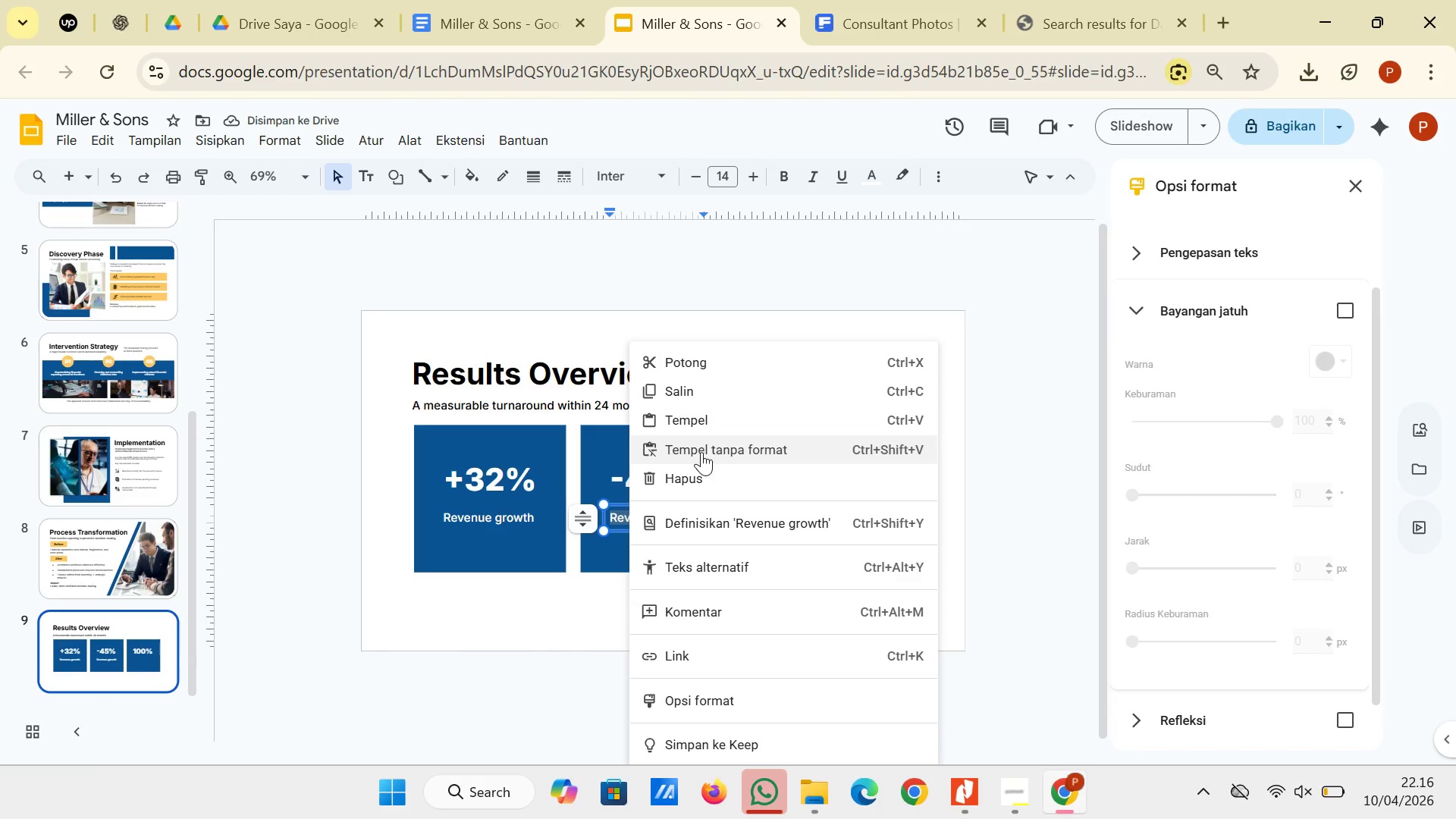 
left_click([701, 452])
 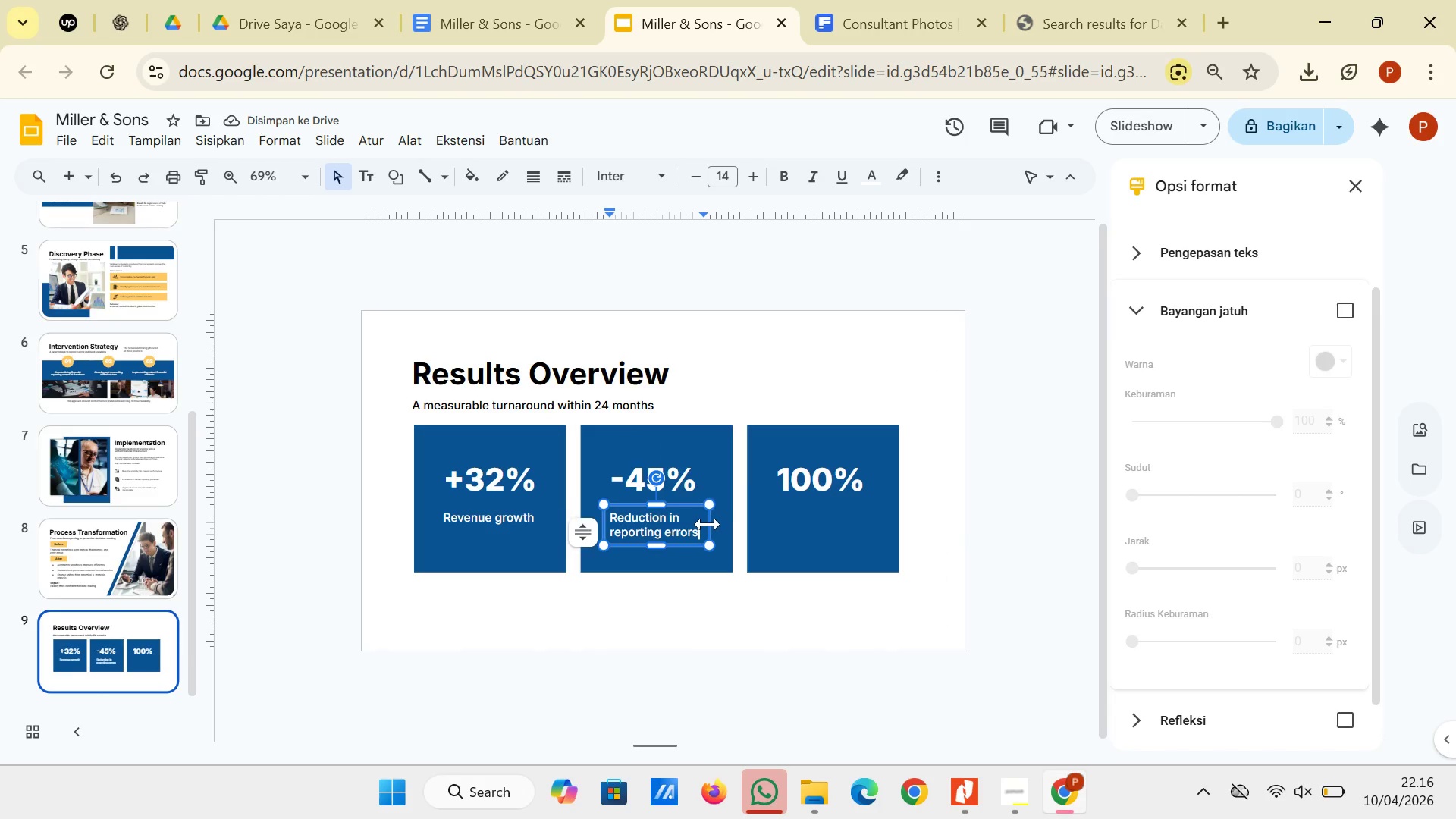 
wait(5.02)
 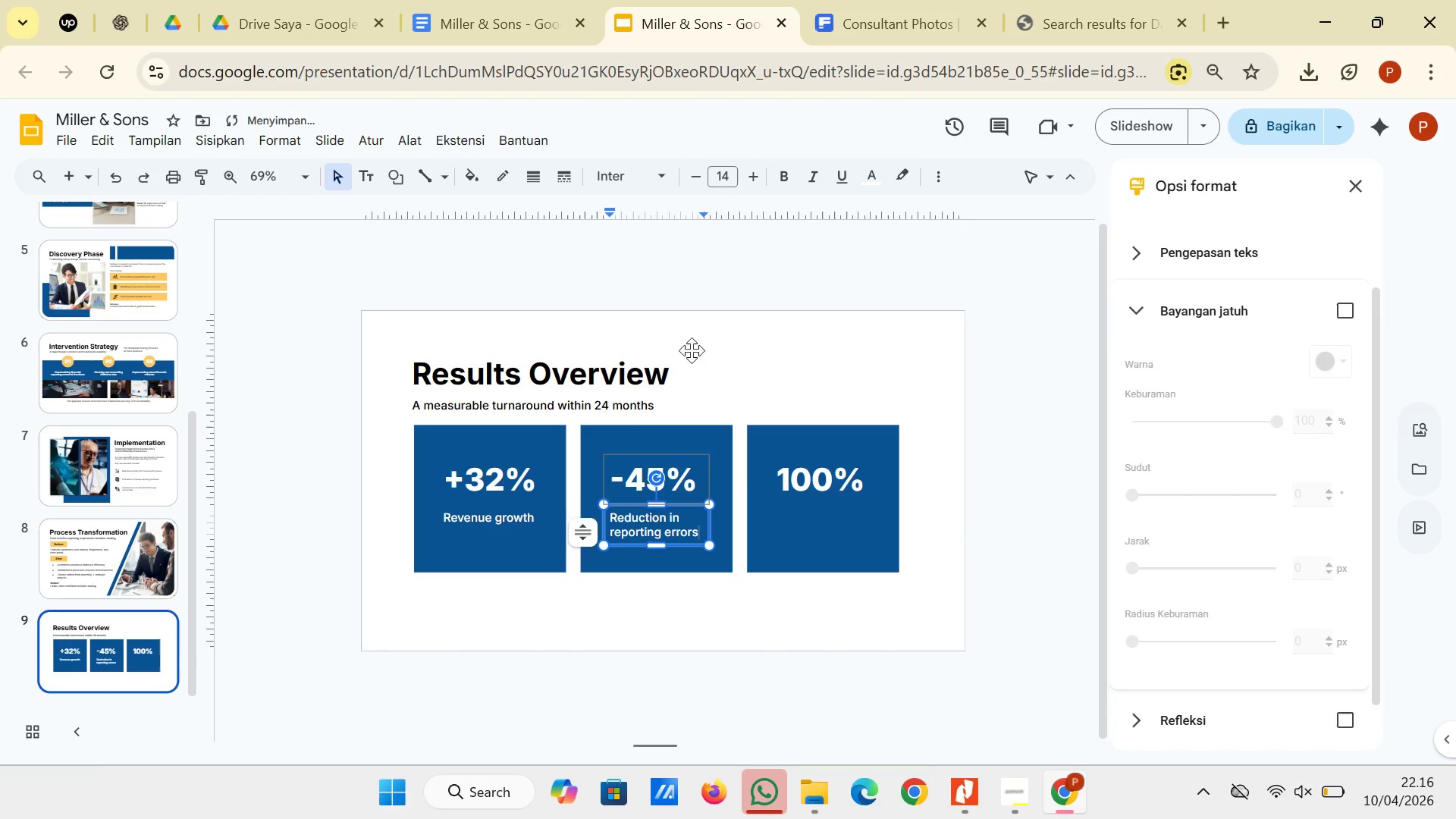 
left_click([690, 548])
 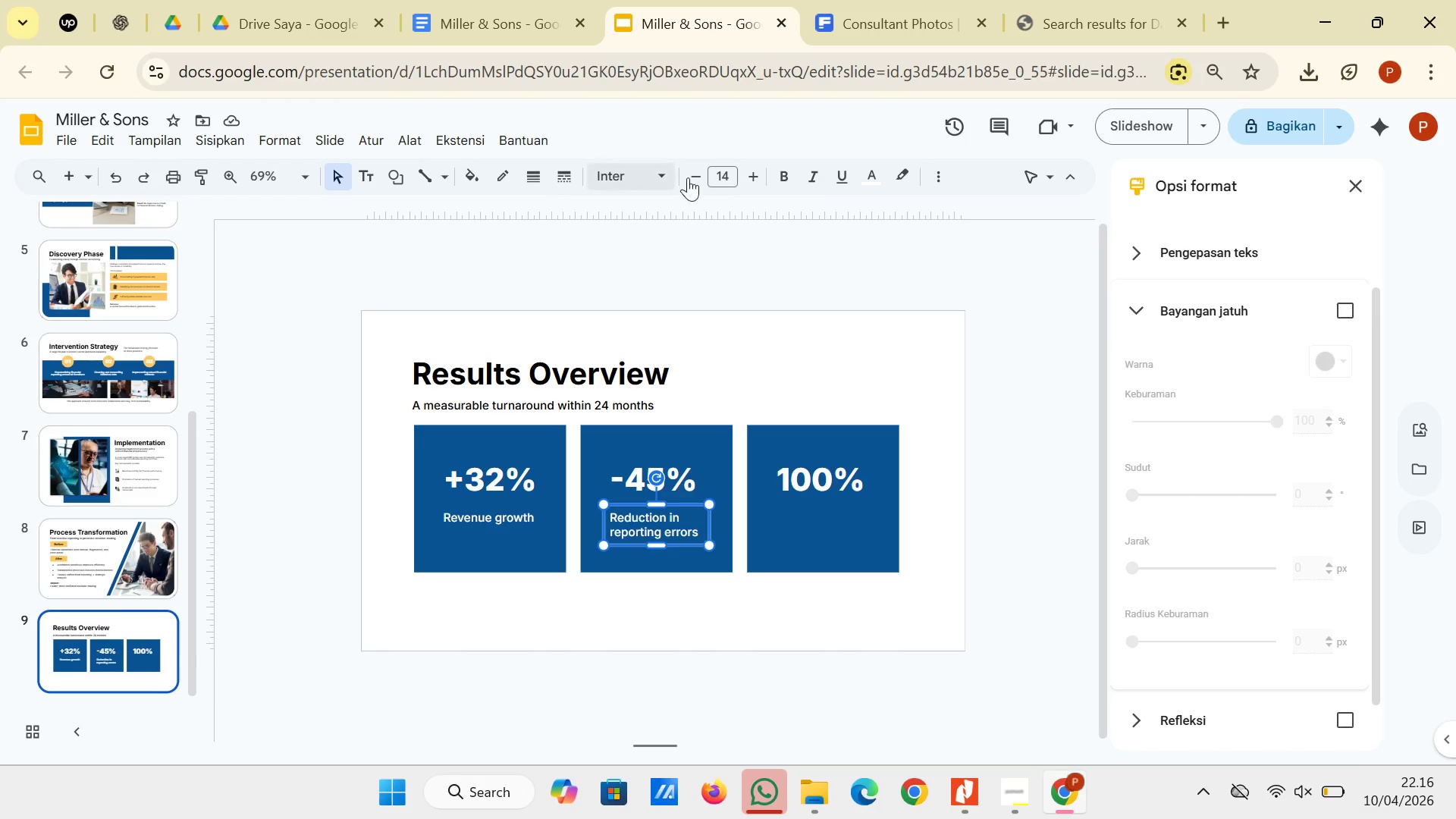 
left_click([943, 180])
 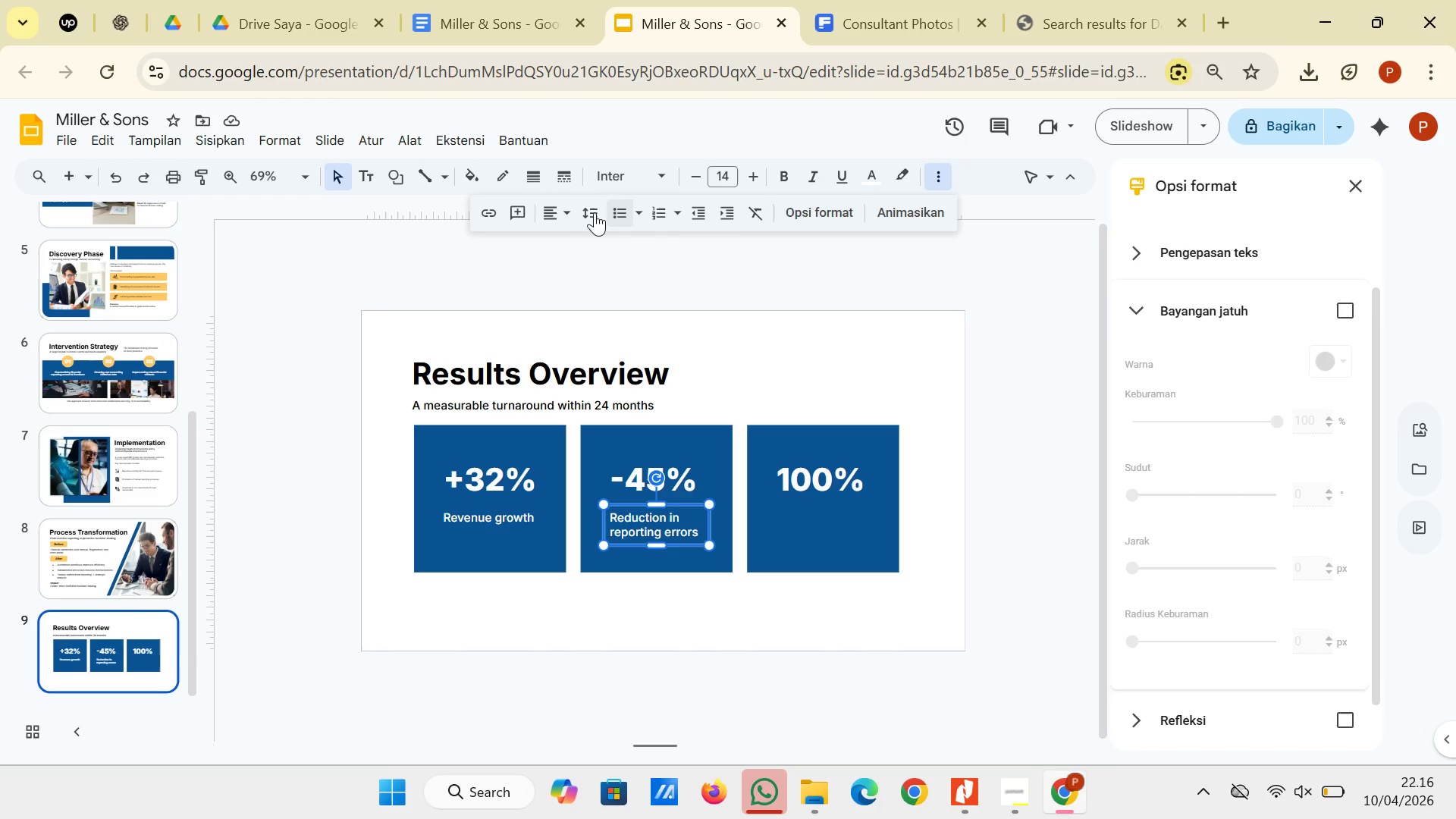 
left_click([560, 213])
 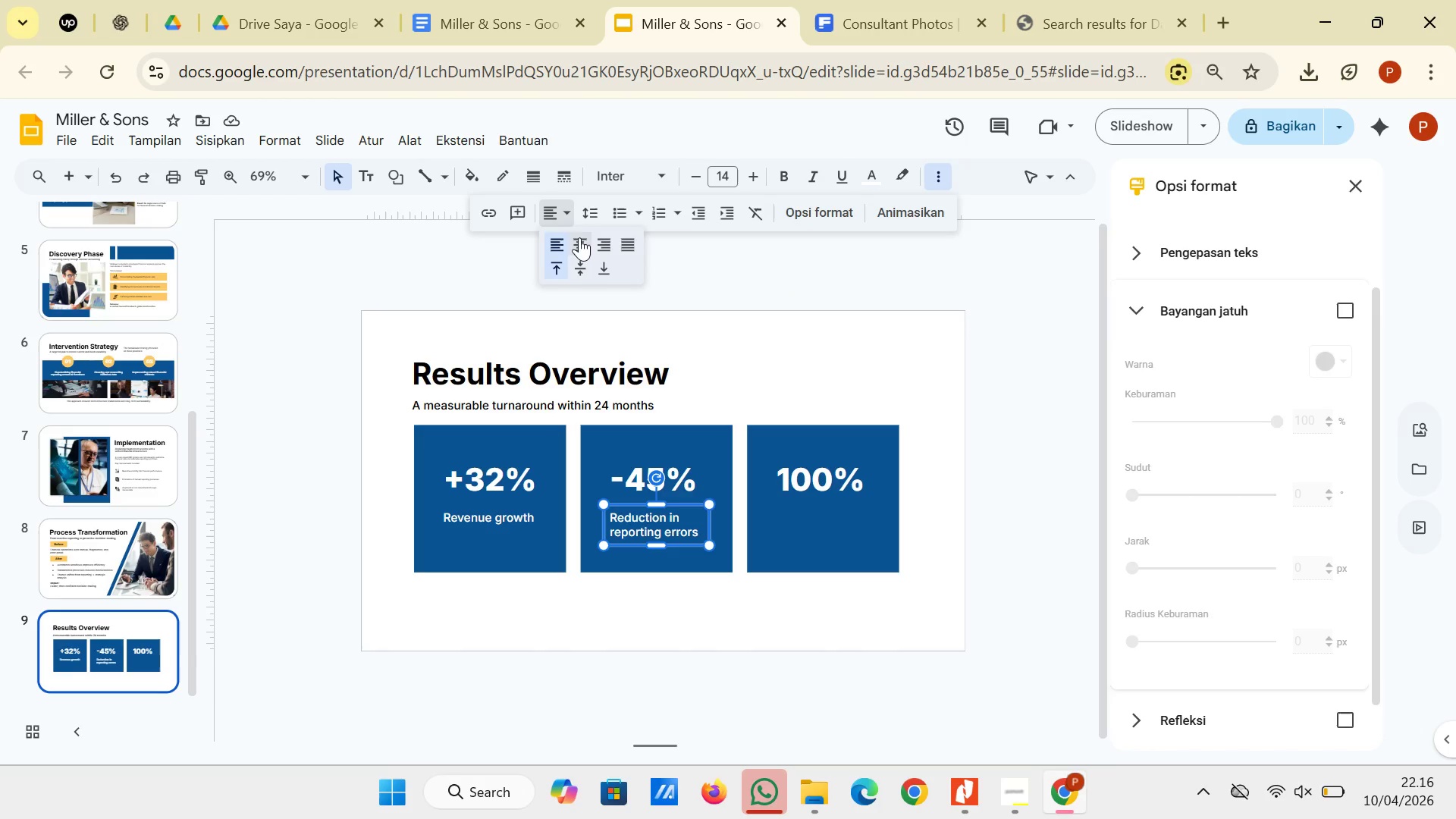 
left_click([579, 239])
 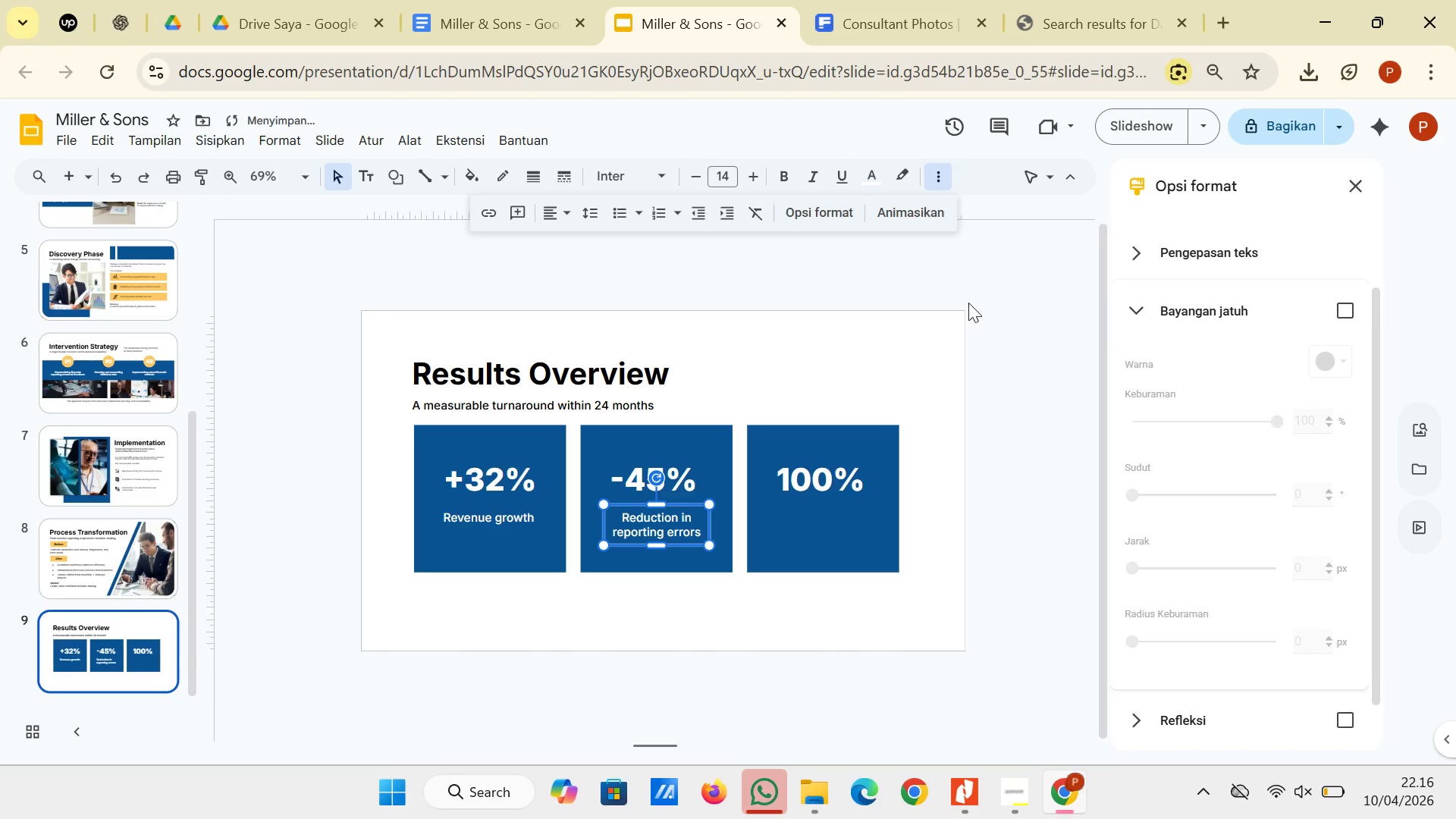 
left_click([1011, 321])
 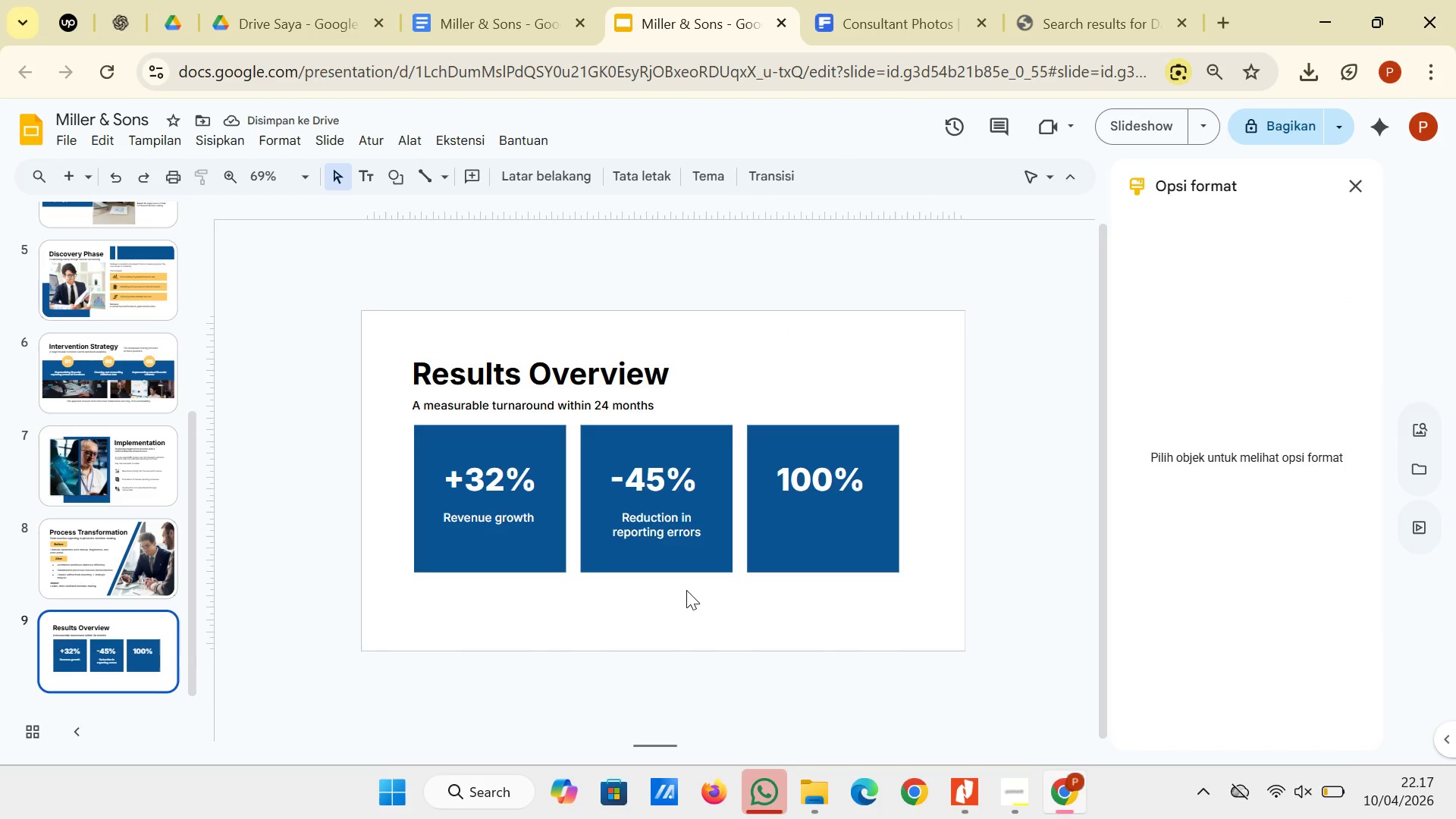 
wait(8.03)
 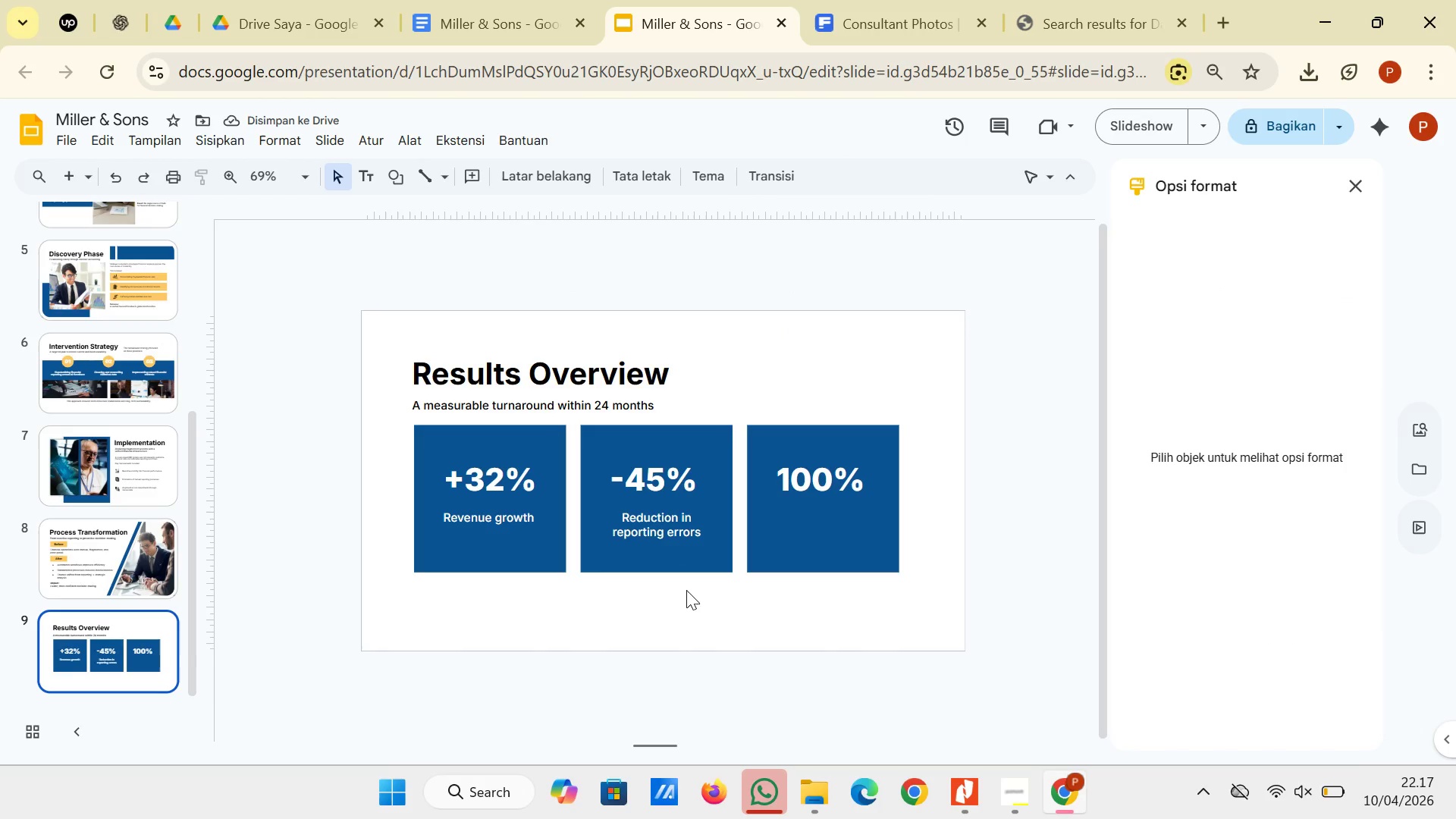 
left_click([699, 518])
 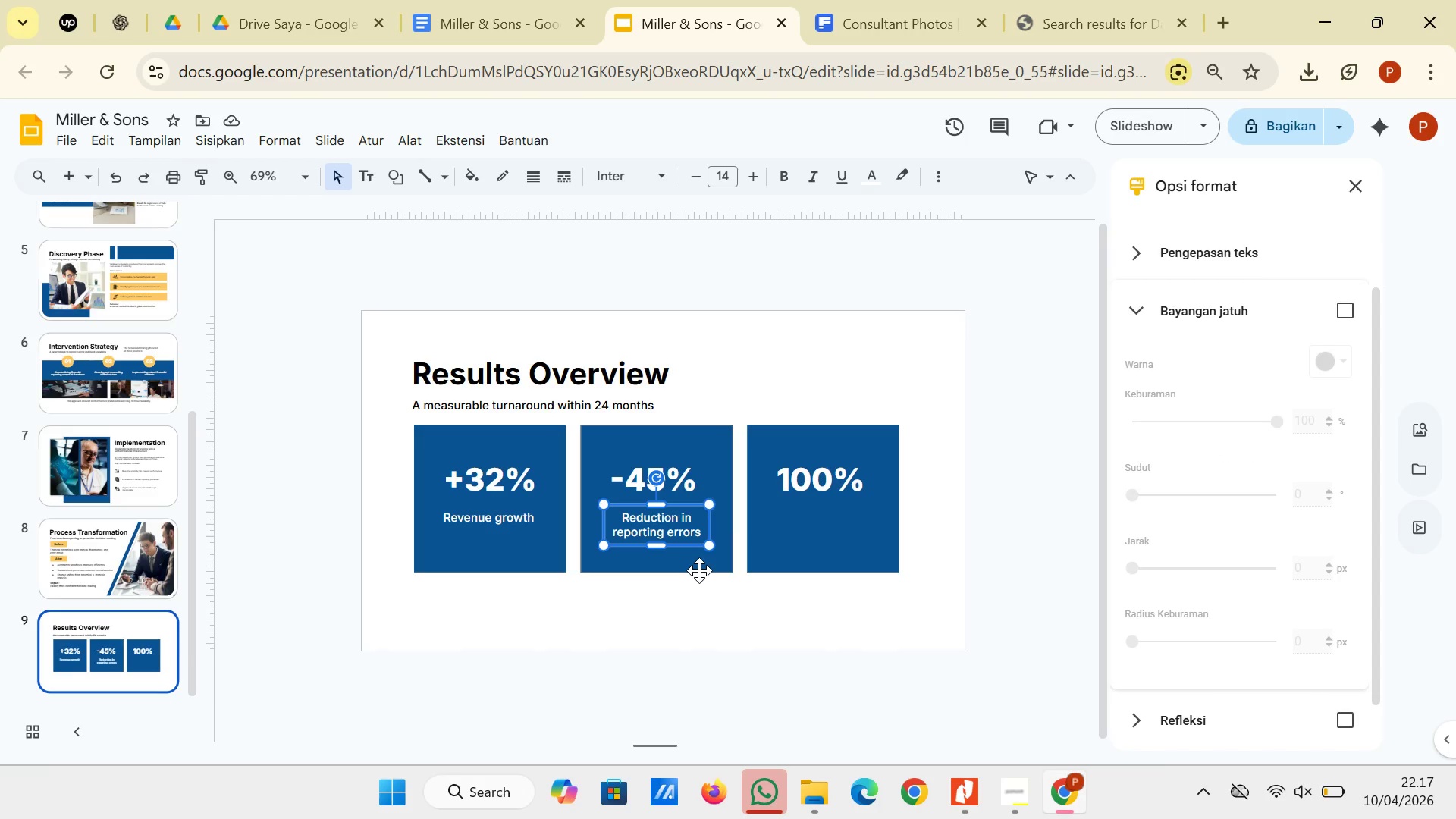 
key(ArrowUp)
 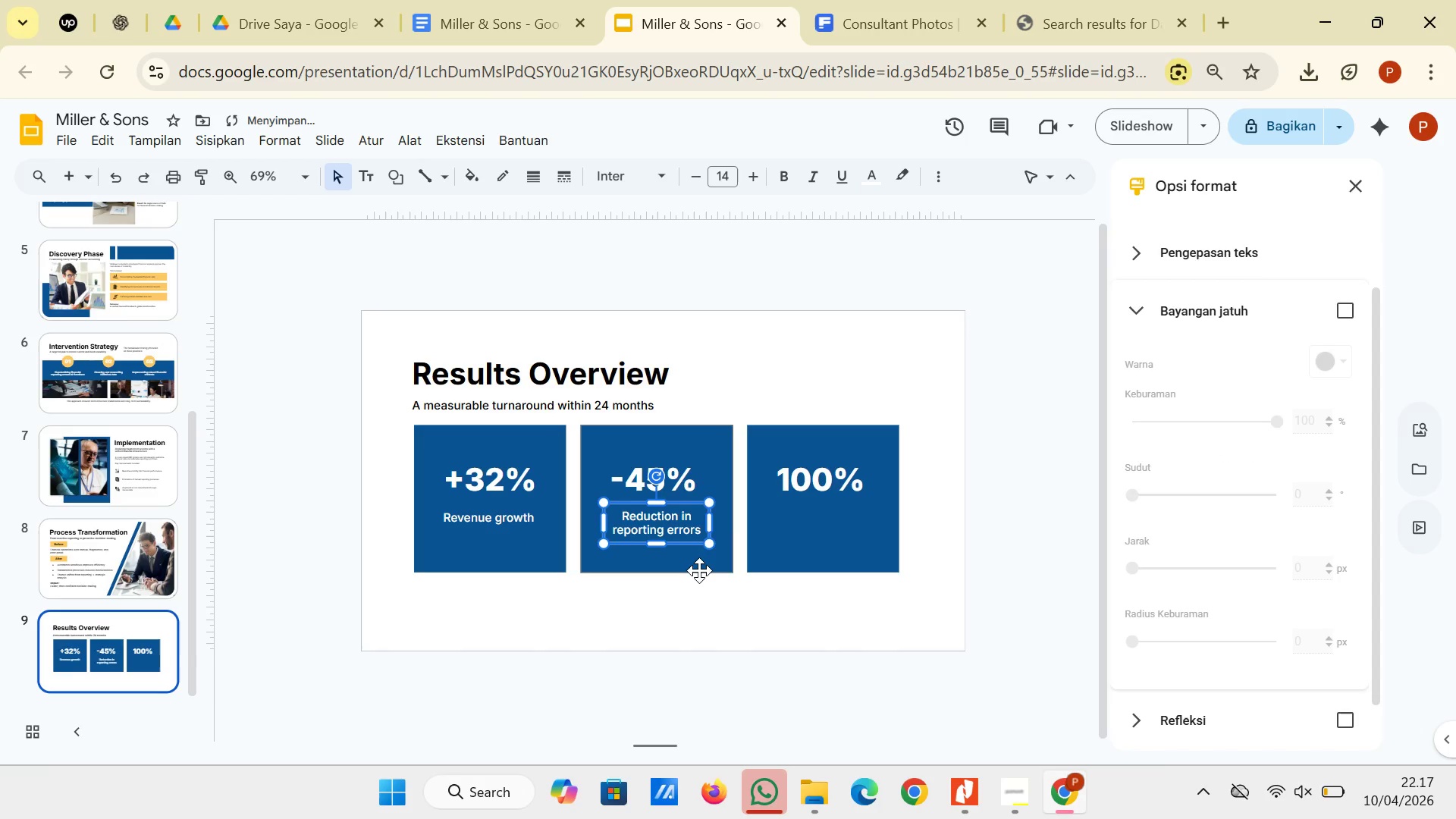 
key(ArrowUp)
 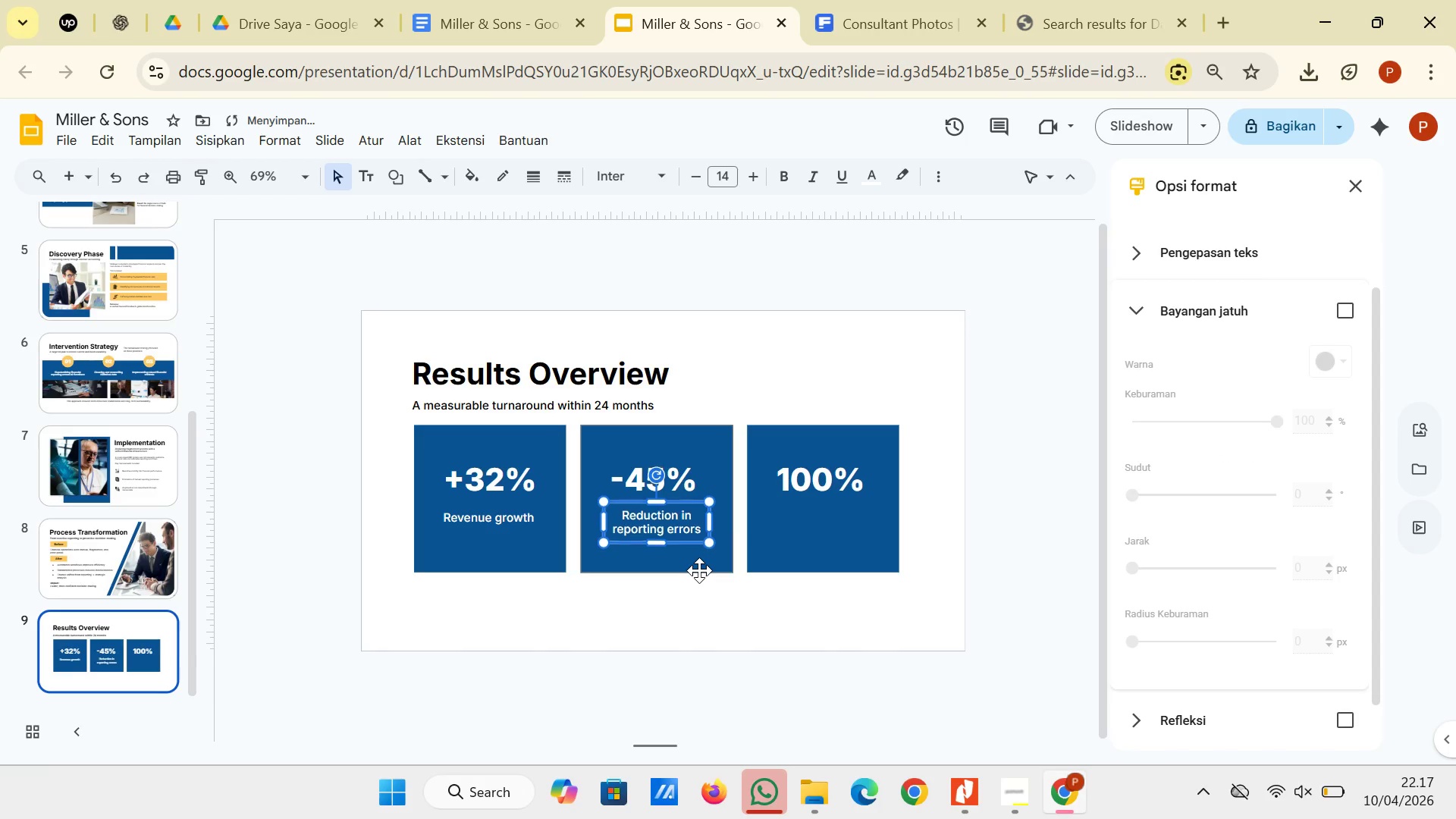 
key(ArrowUp)
 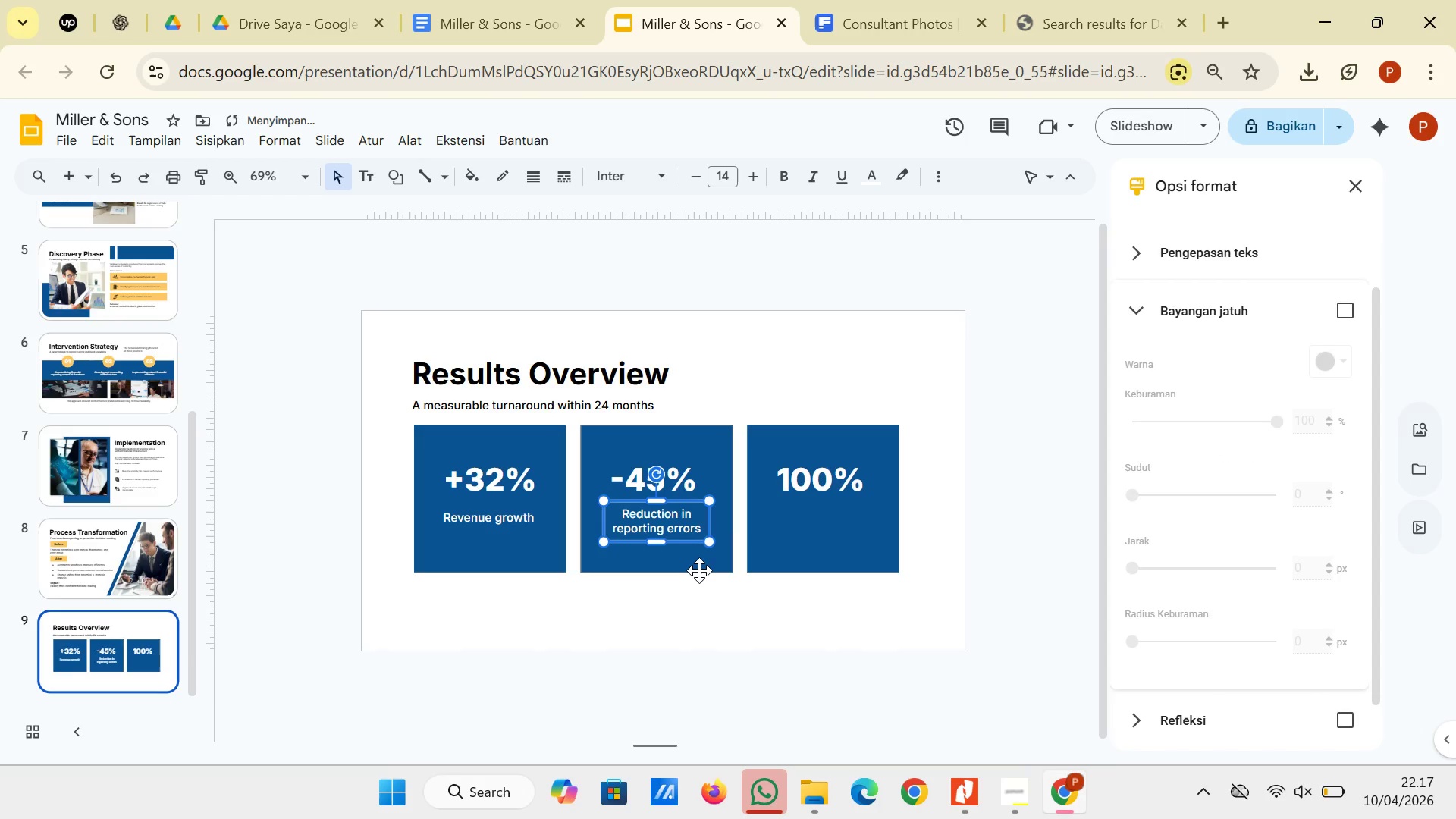 
key(ArrowUp)
 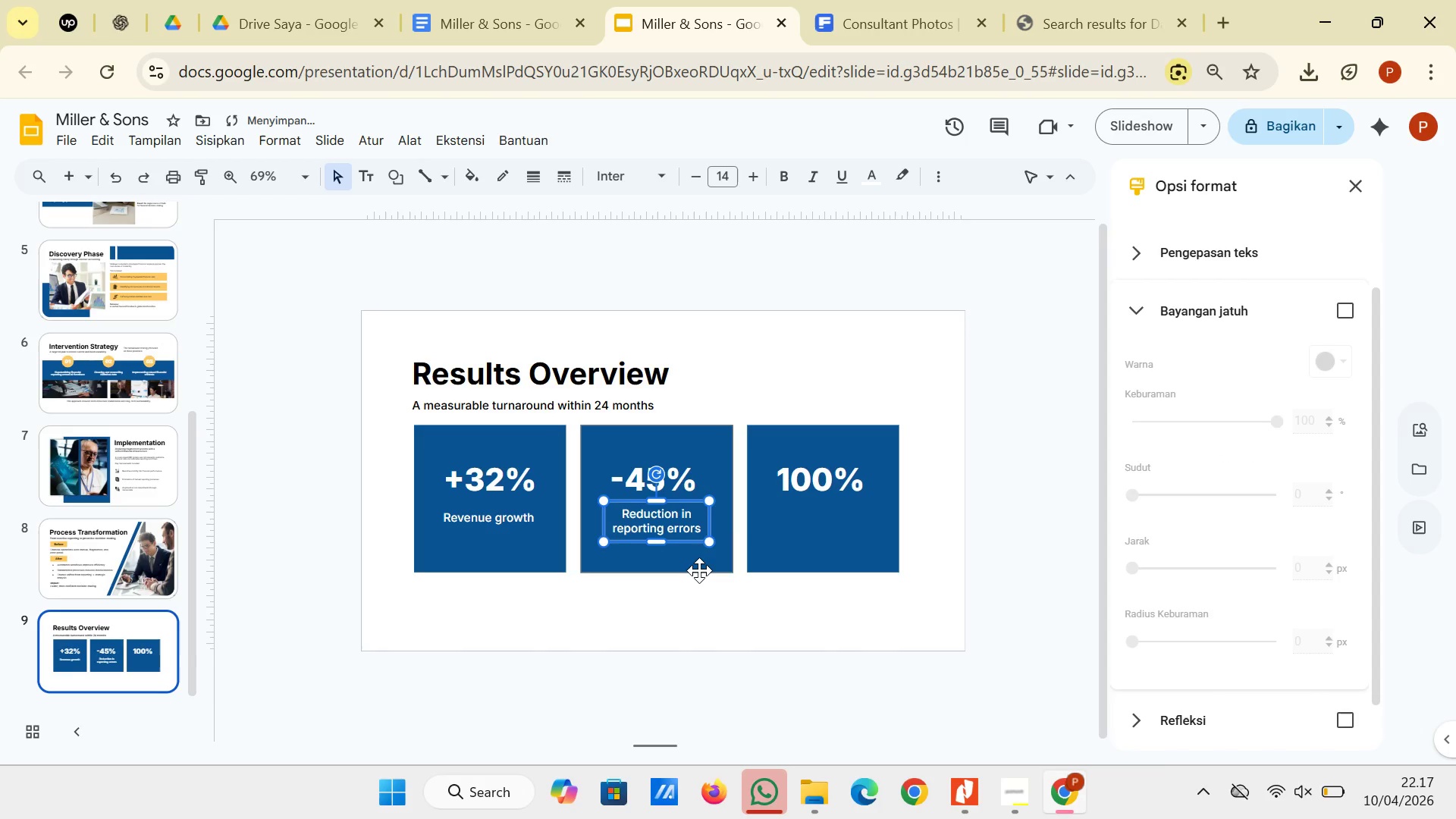 
key(ArrowUp)
 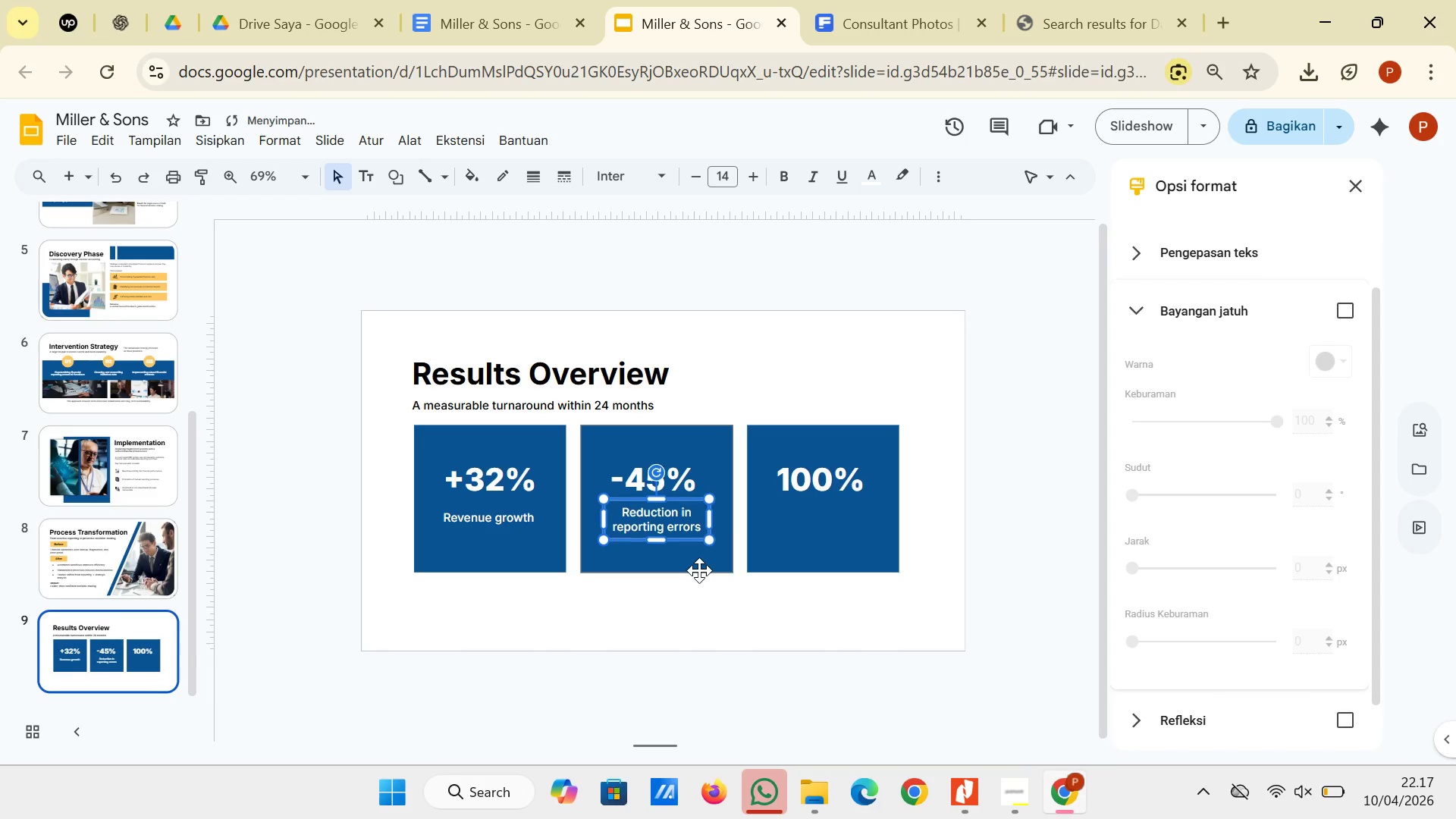 
key(ArrowUp)
 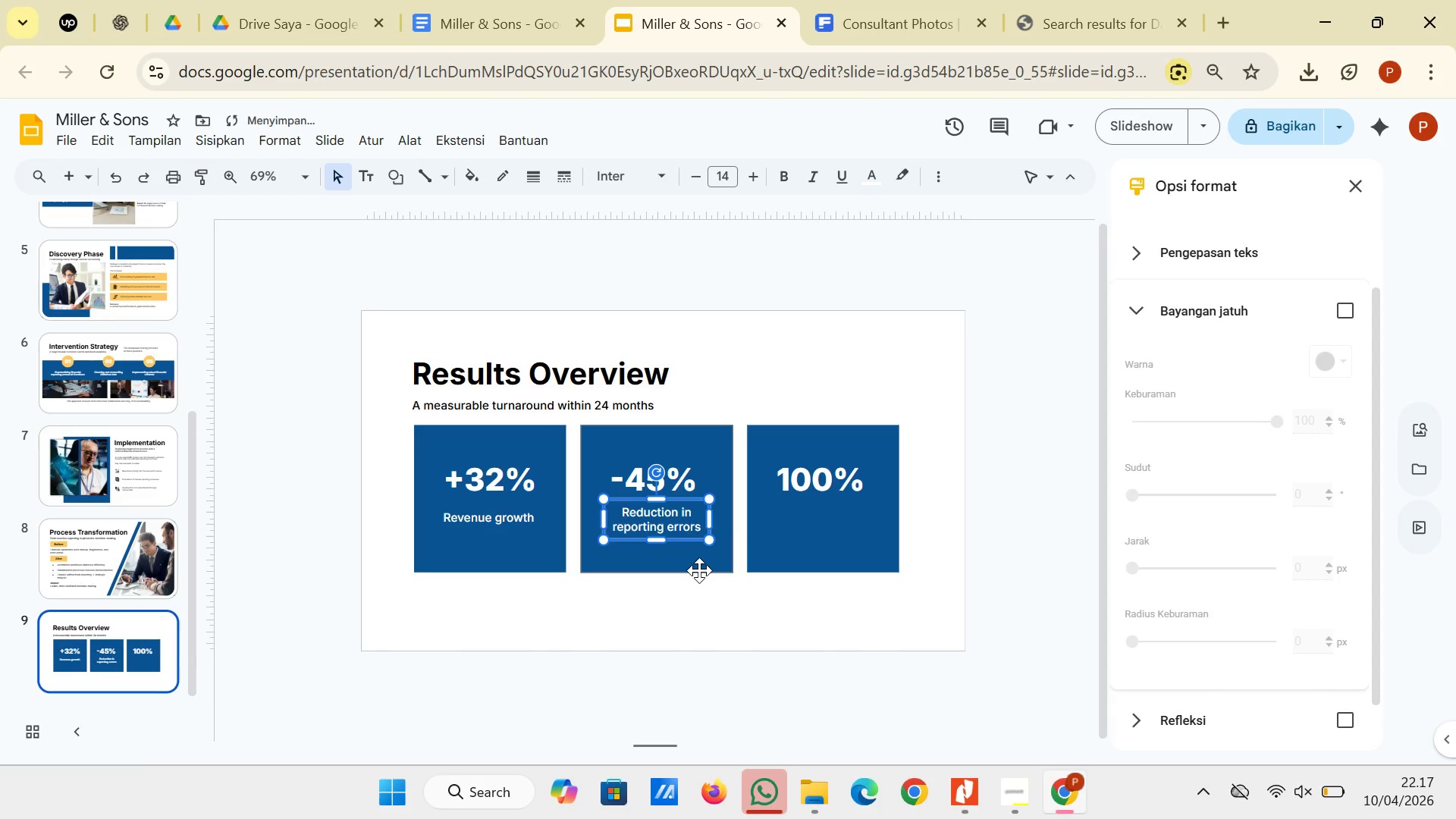 
key(ArrowUp)
 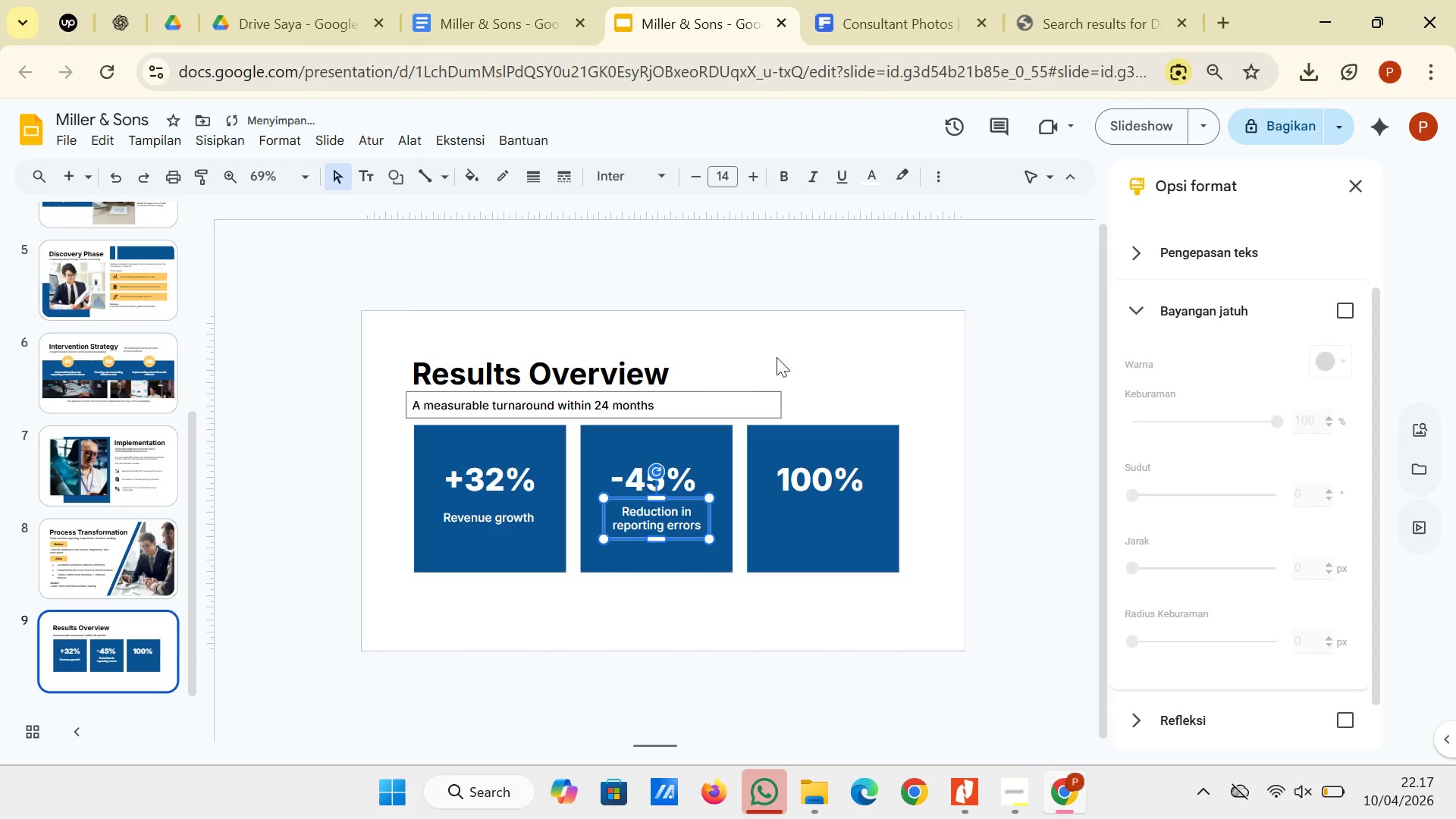 
left_click([833, 352])
 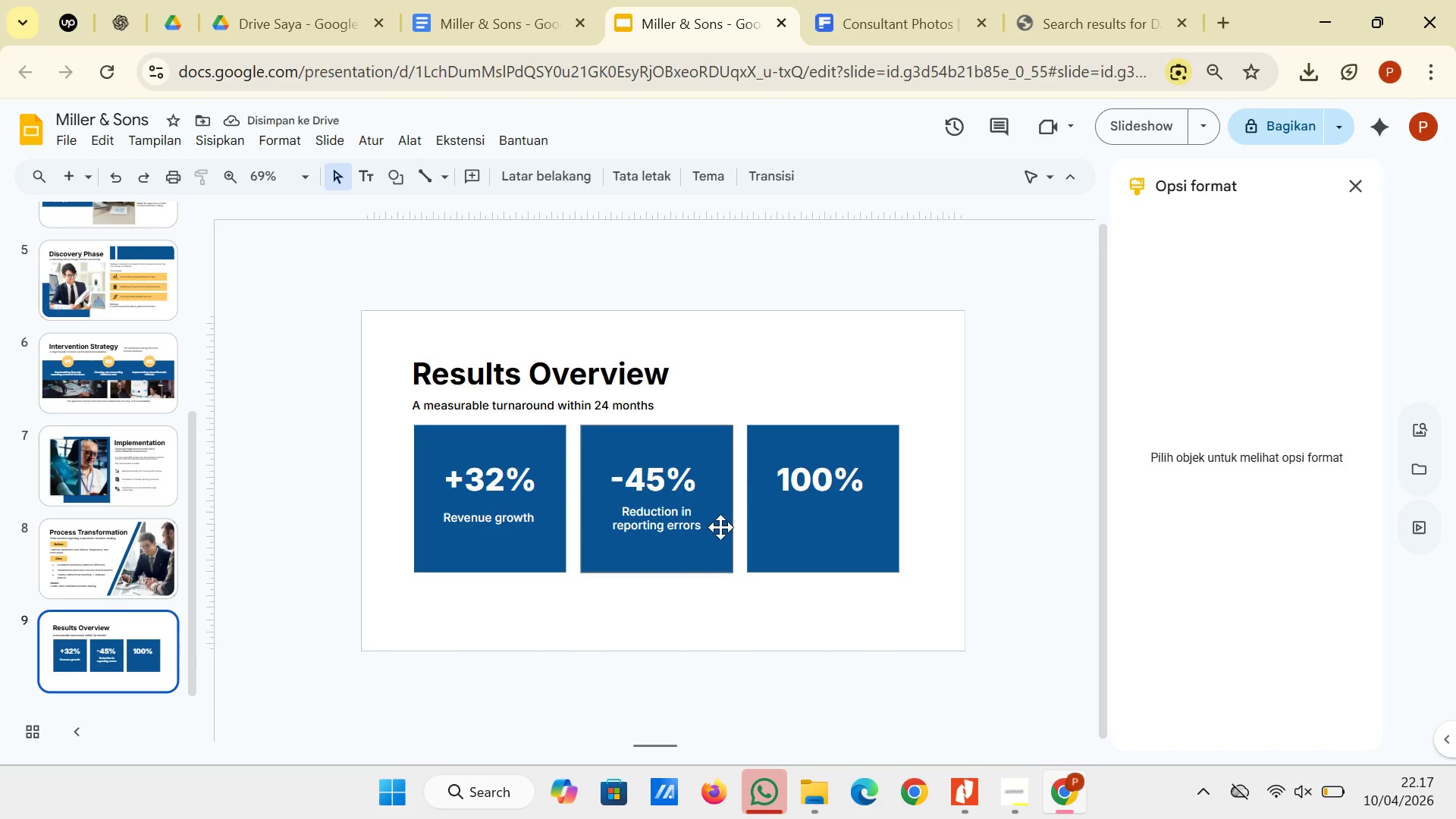 
left_click([704, 504])
 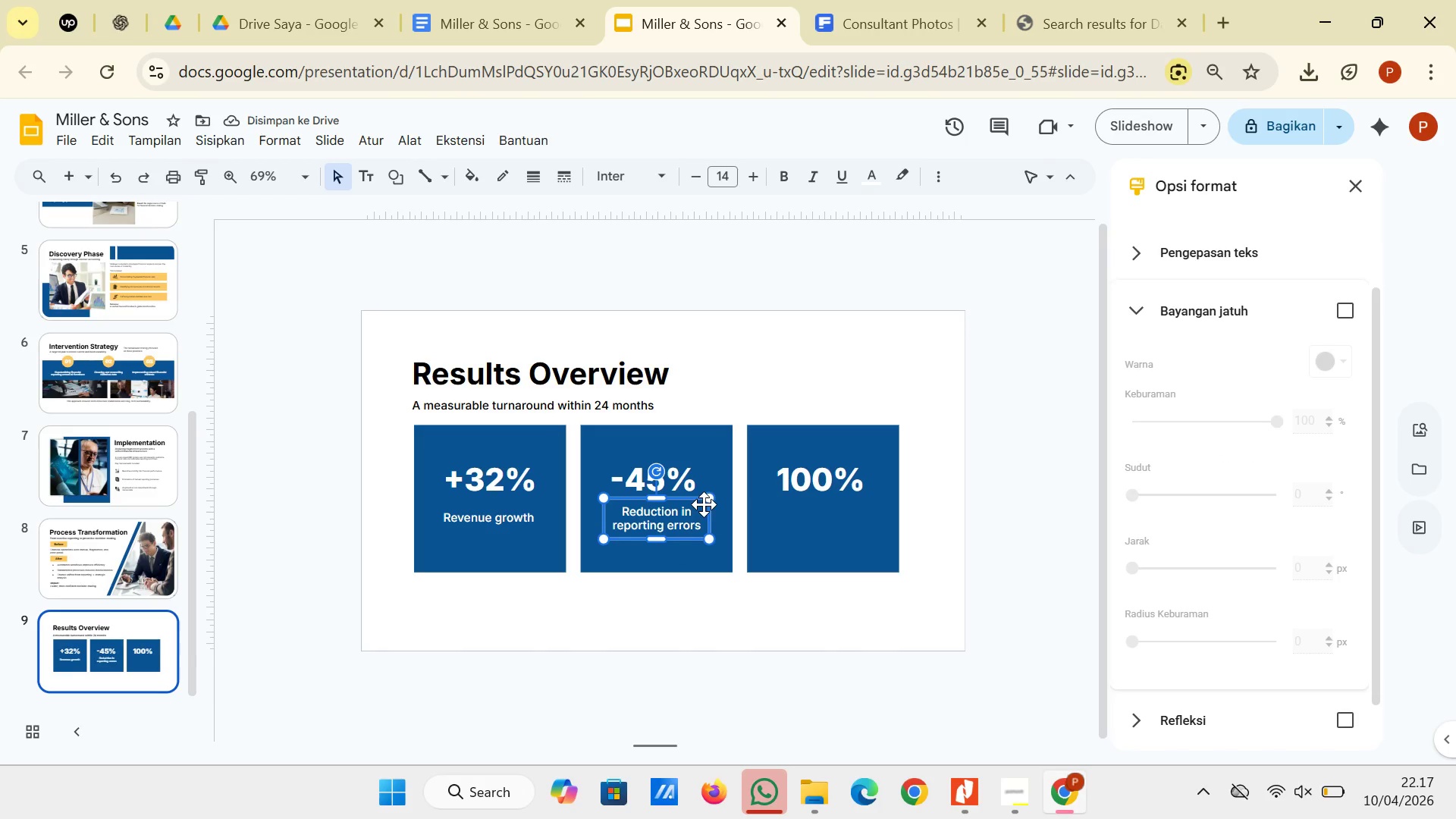 
right_click([704, 504])
 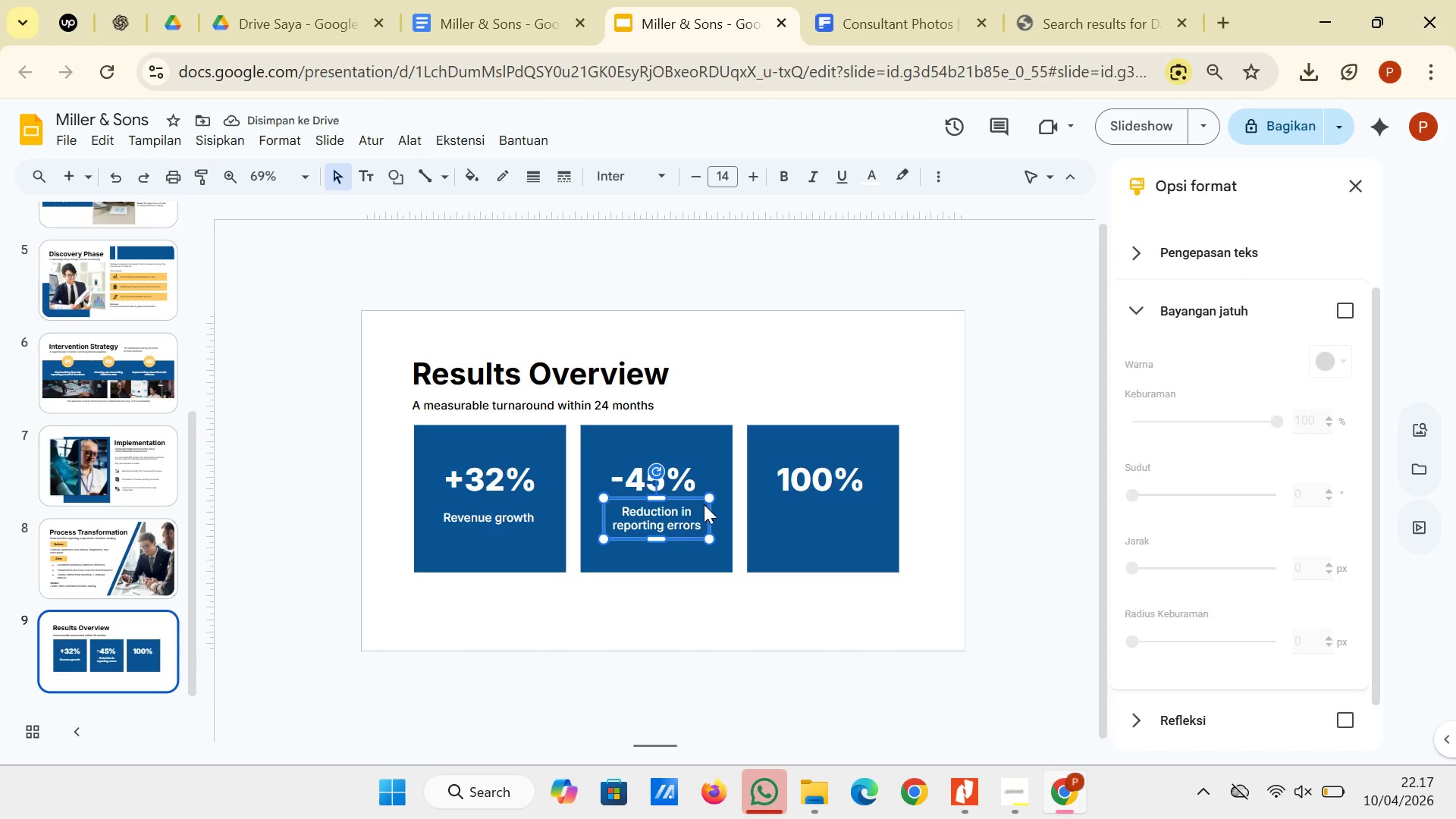 
right_click([704, 504])
 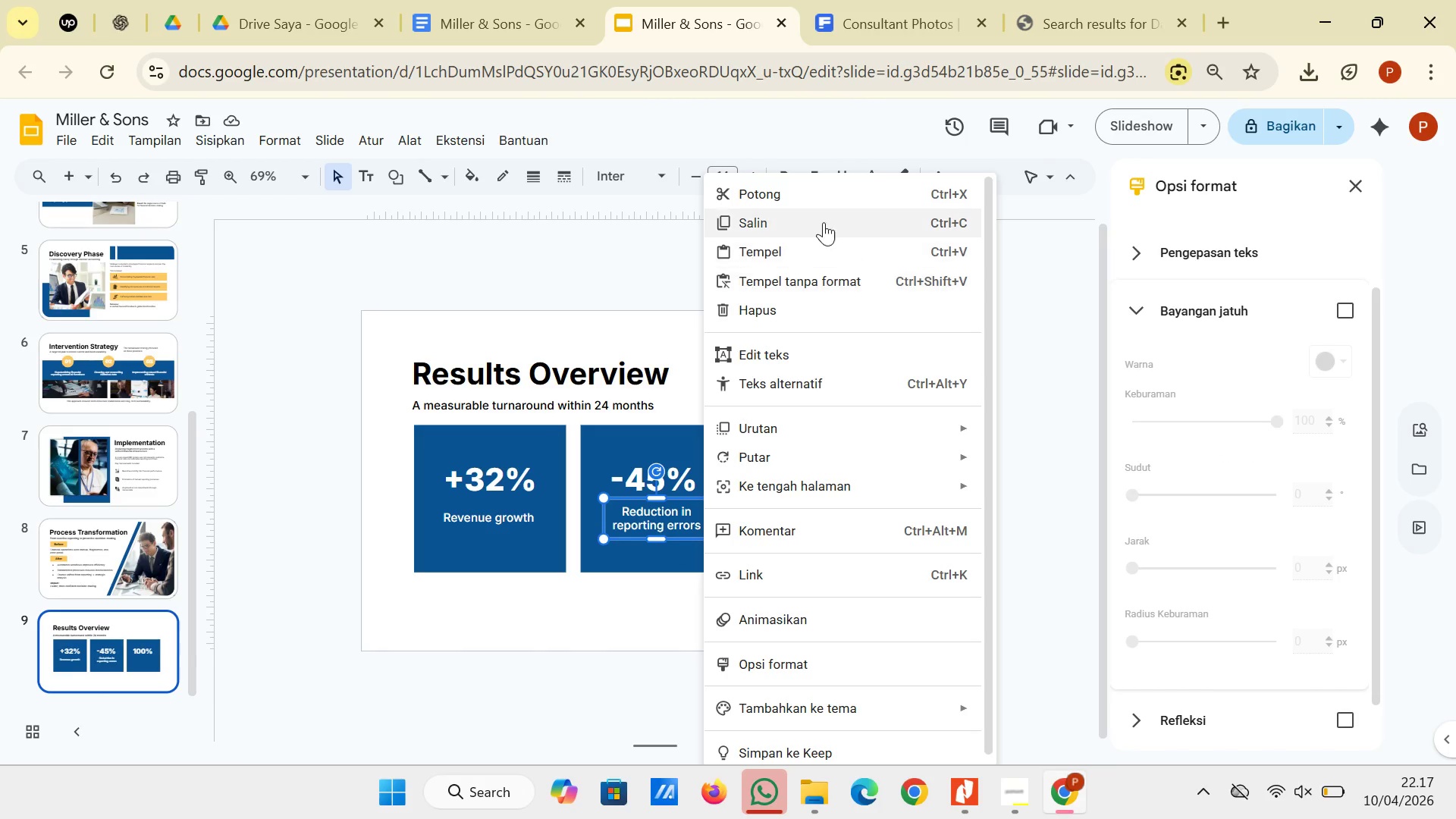 
left_click([824, 212])
 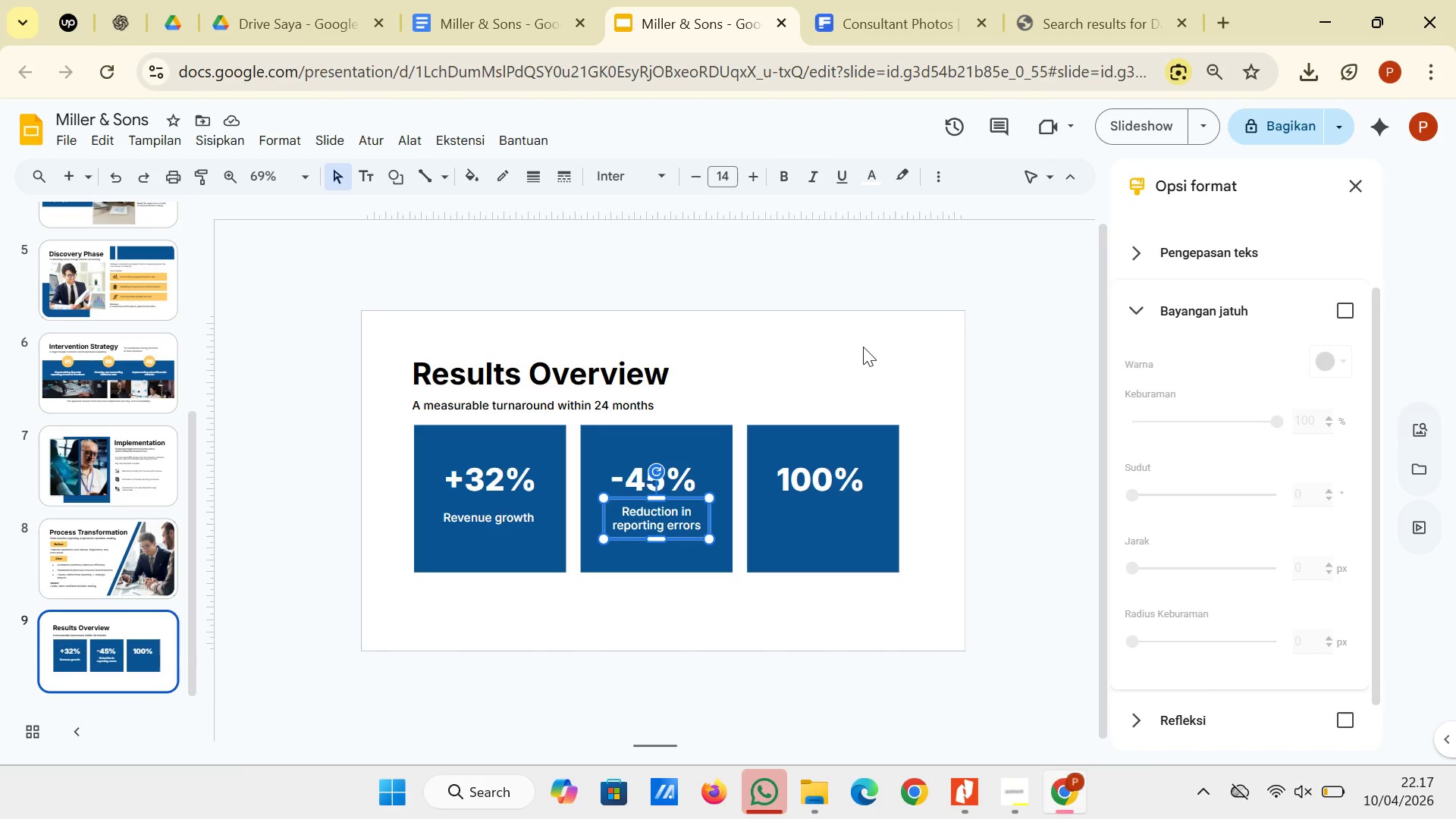 
right_click([864, 347])
 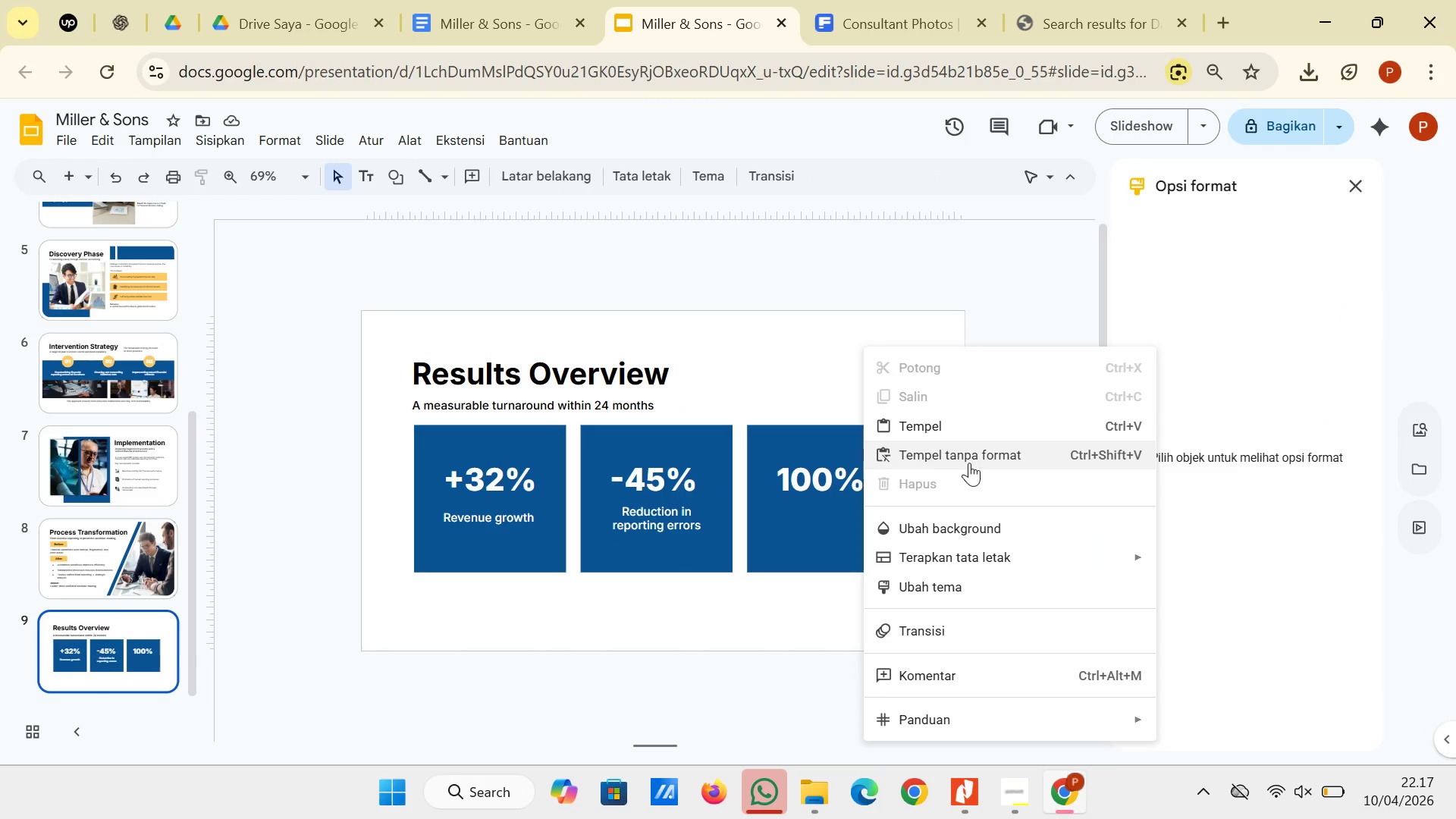 
left_click([968, 425])
 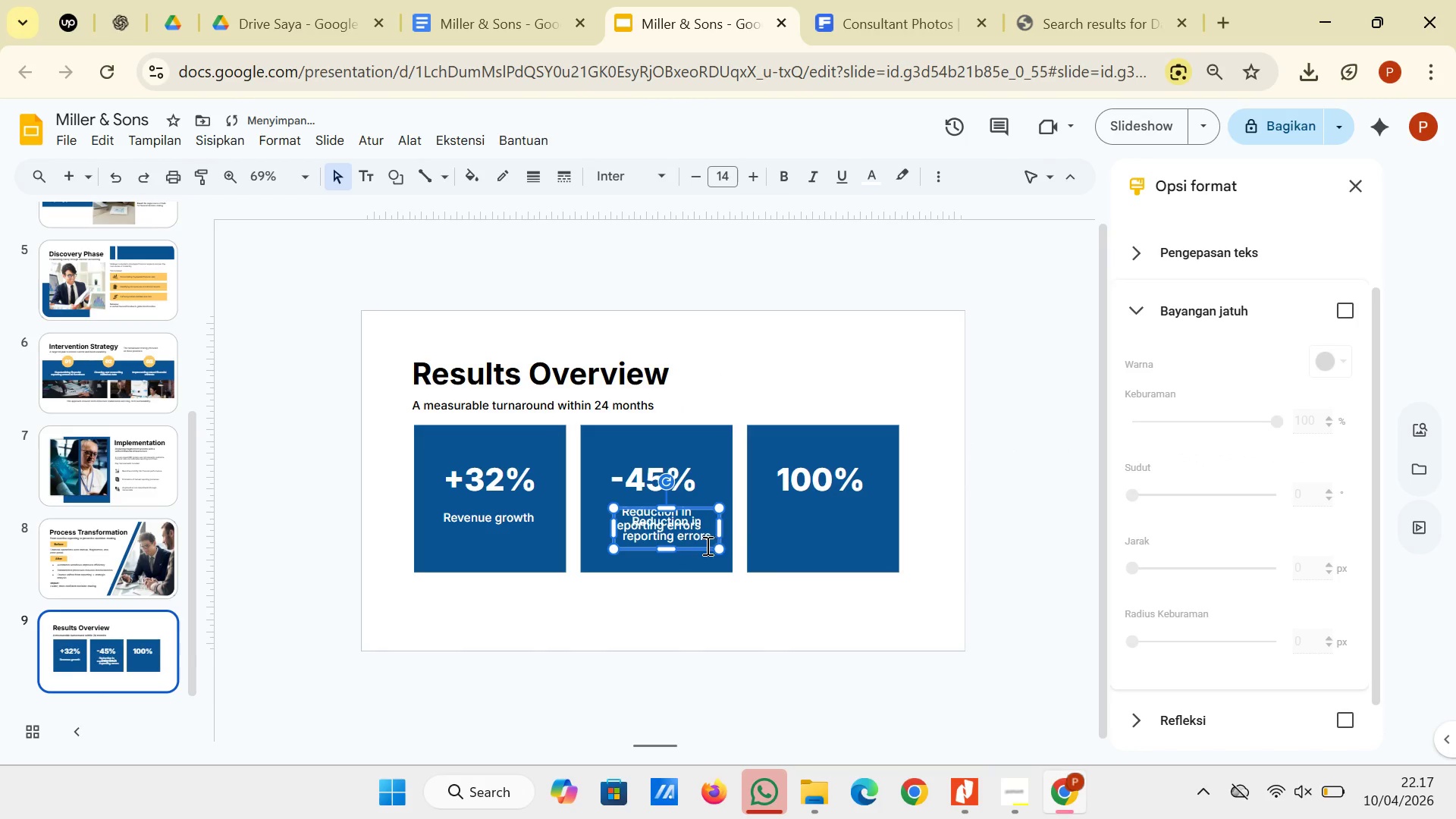 
left_click_drag(start_coordinate=[704, 548], to_coordinate=[858, 537])
 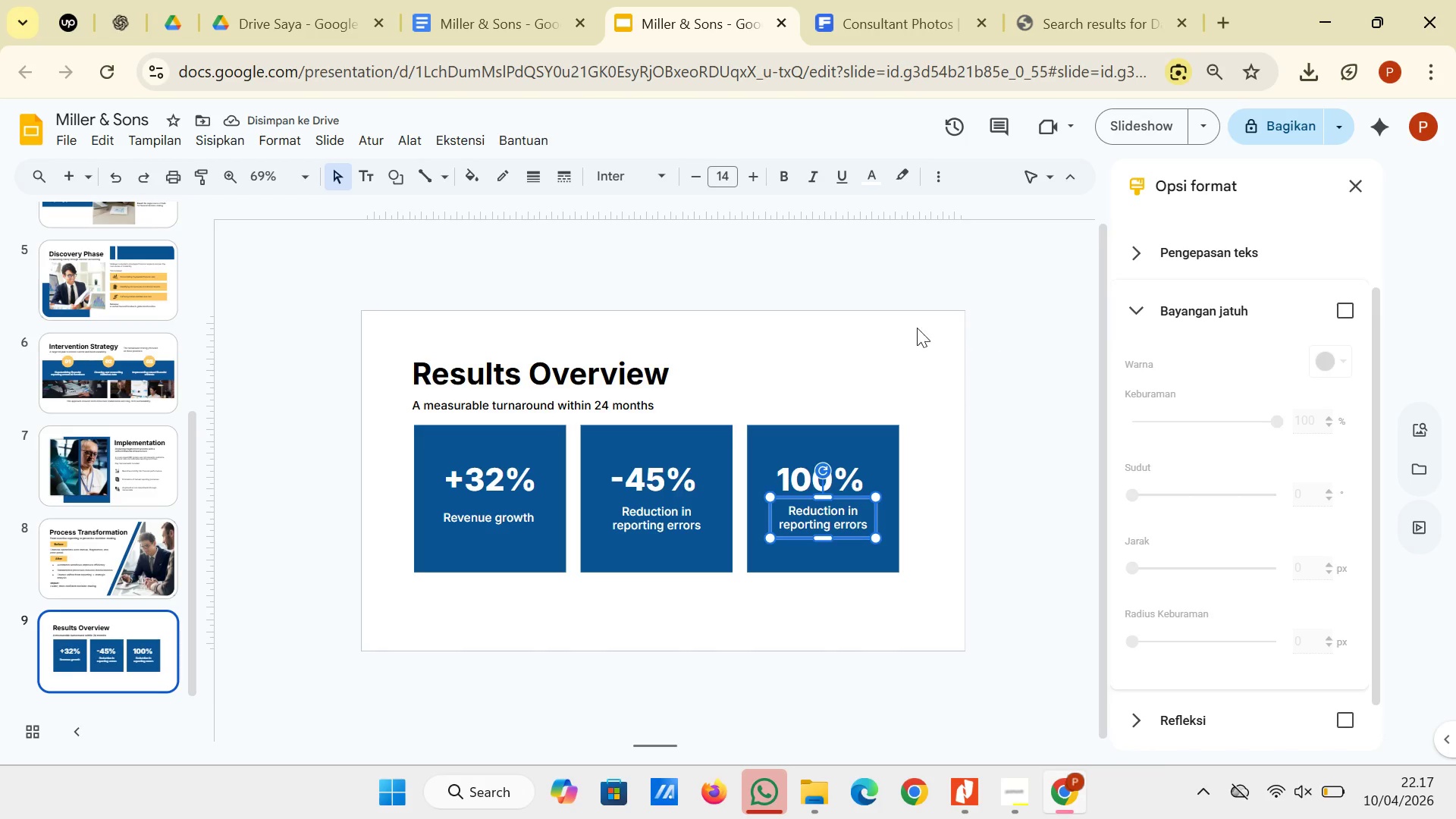 
left_click([482, 20])
 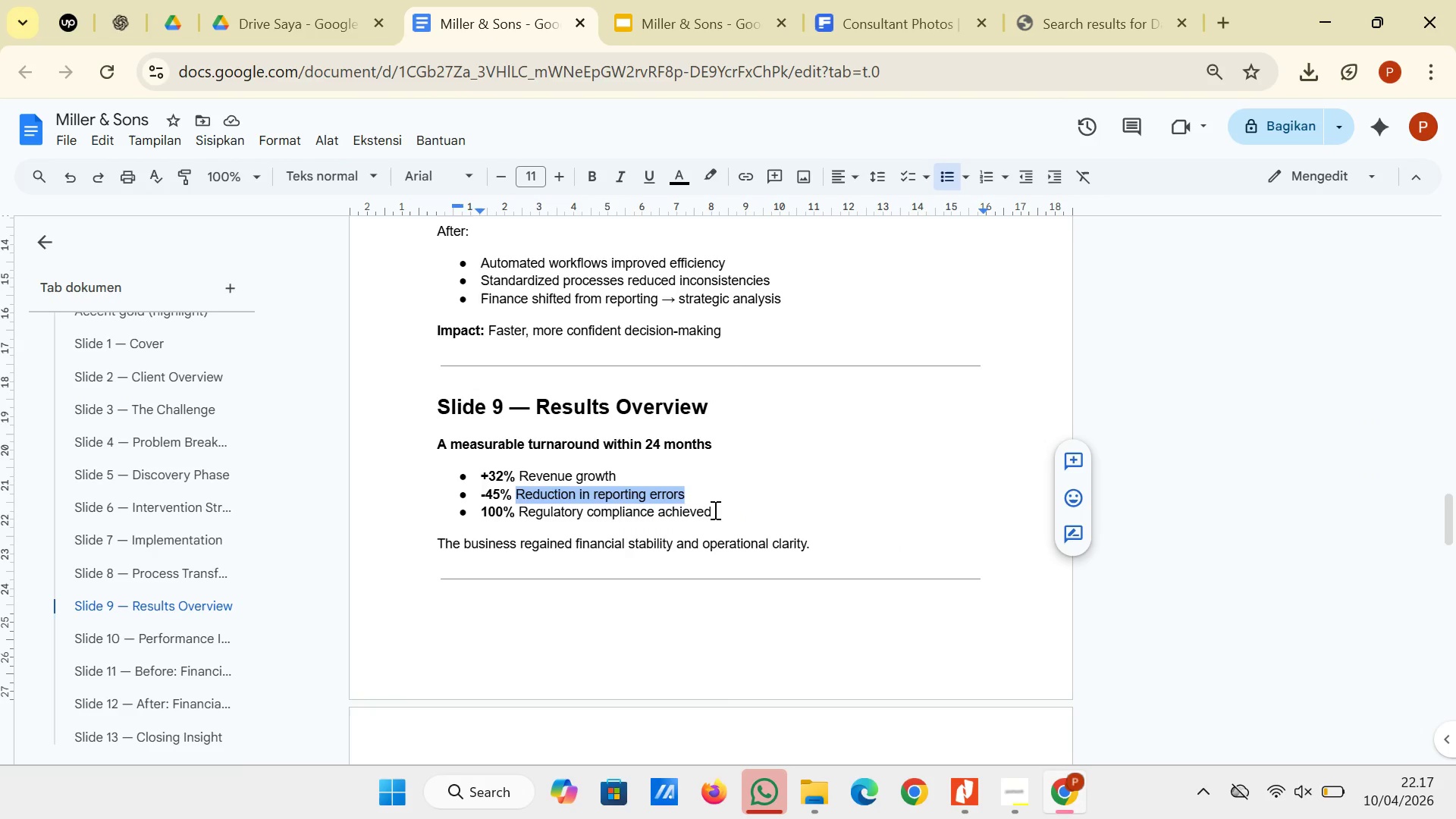 
left_click_drag(start_coordinate=[722, 509], to_coordinate=[519, 518])
 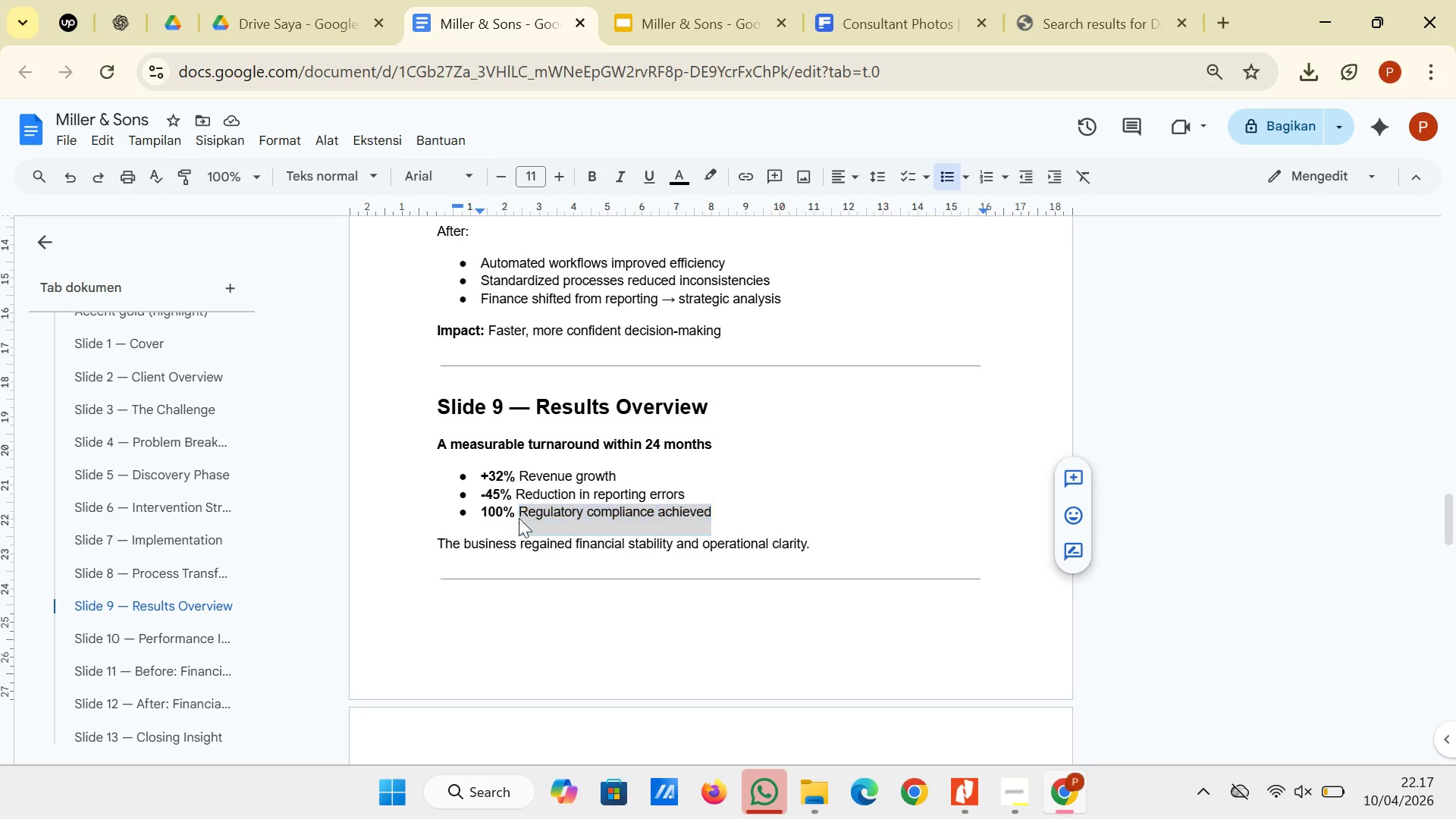 
right_click([519, 518])
 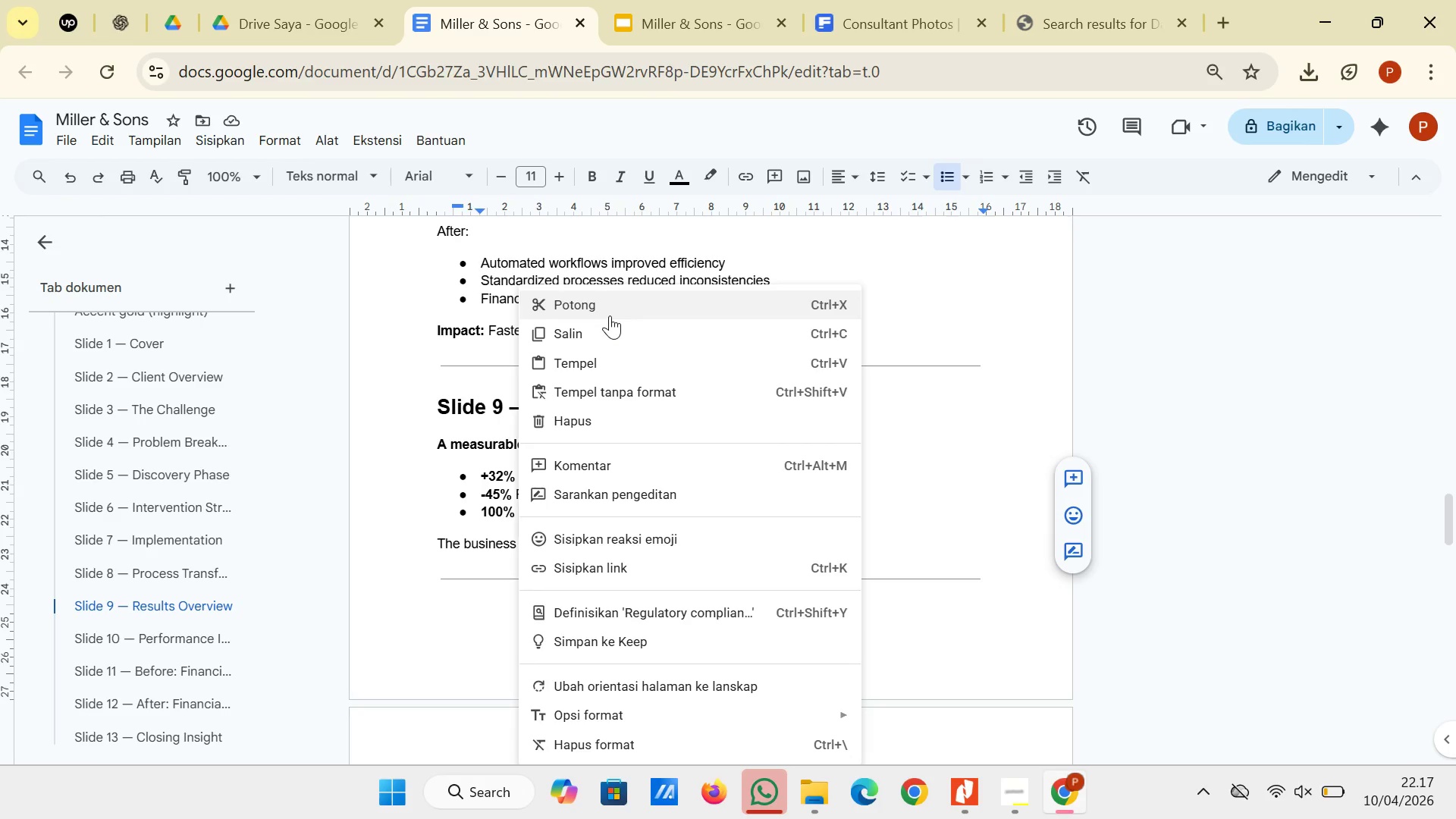 
left_click([611, 333])
 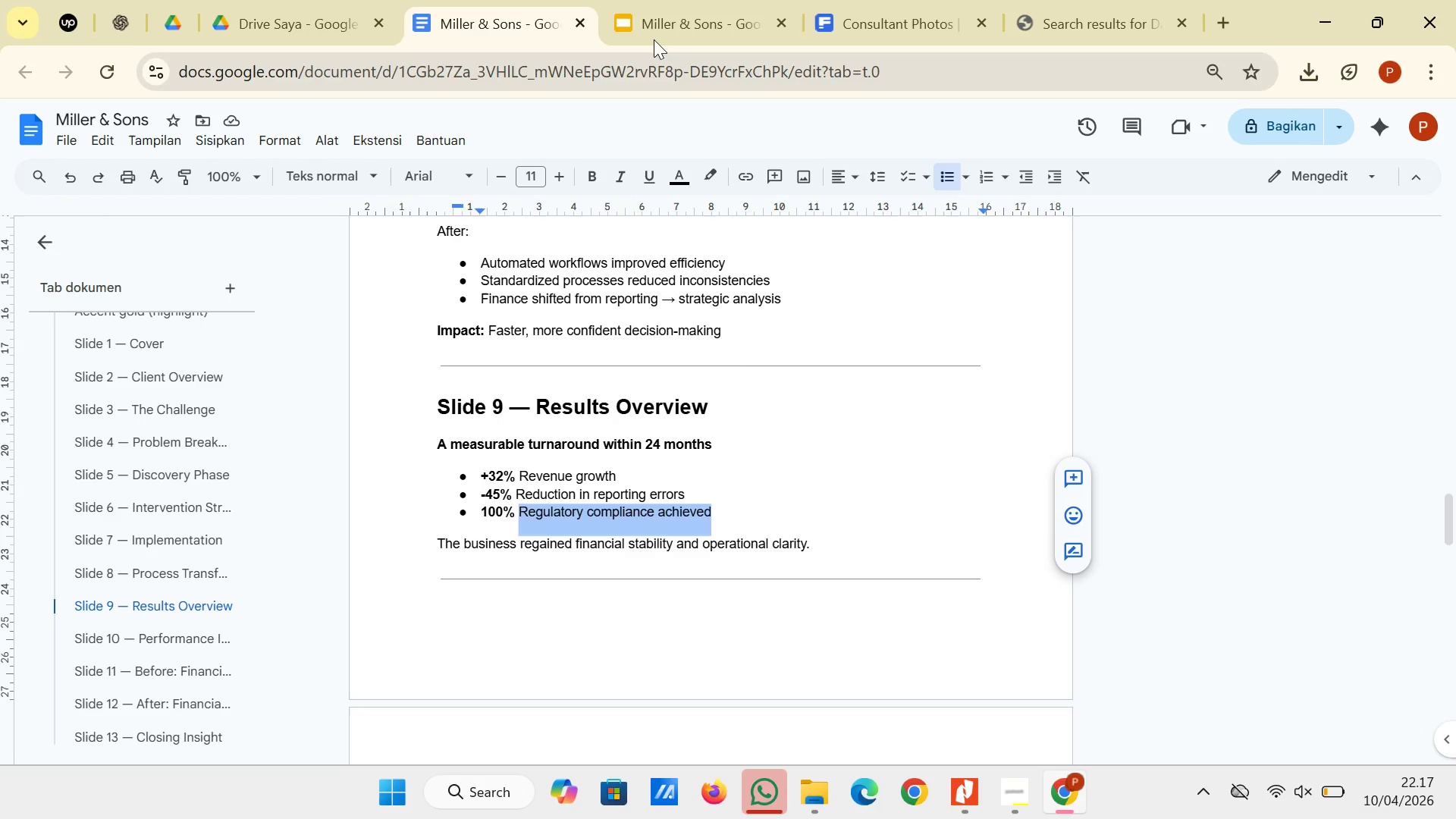 
left_click([654, 27])
 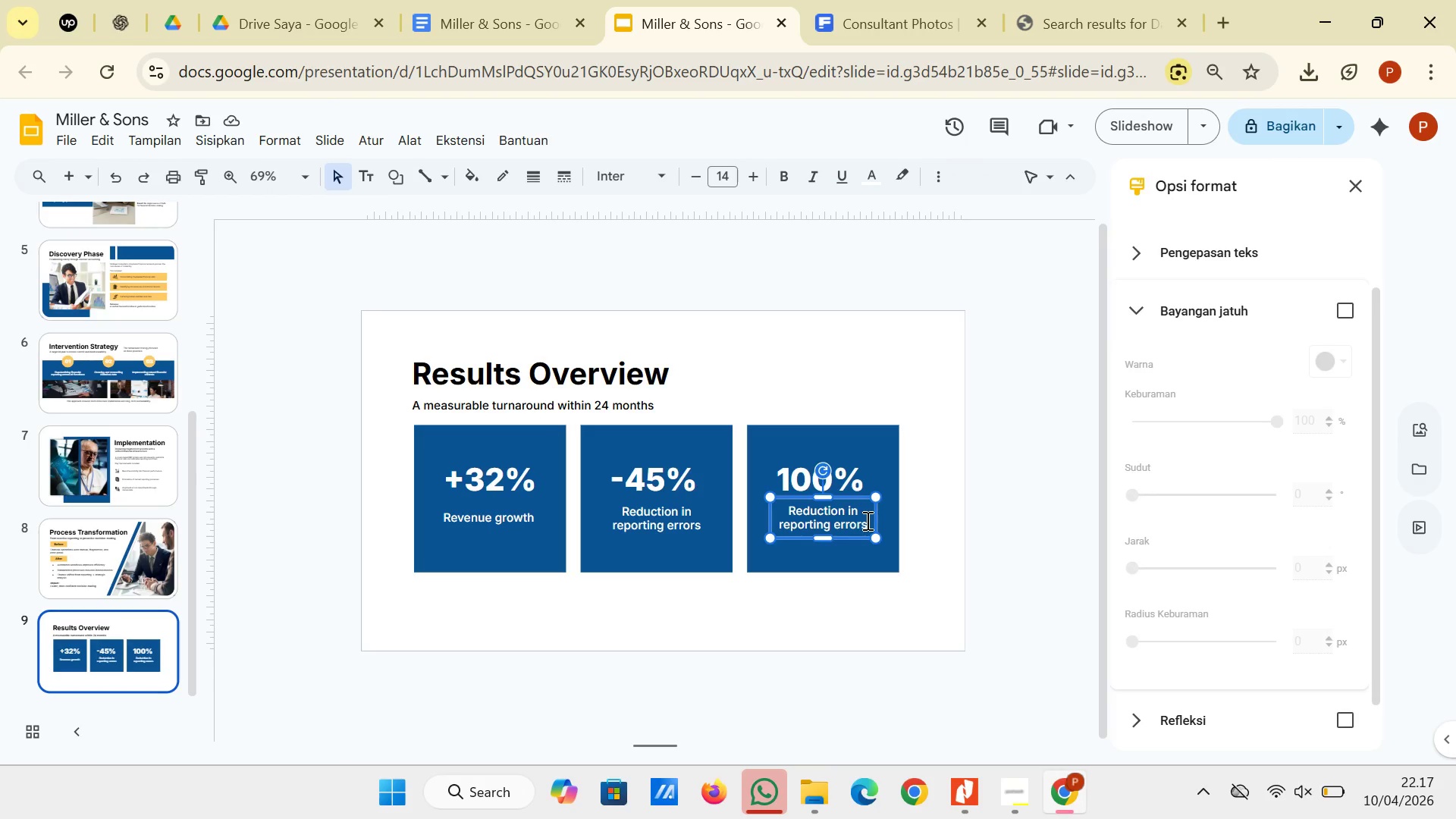 
left_click_drag(start_coordinate=[866, 520], to_coordinate=[777, 511])
 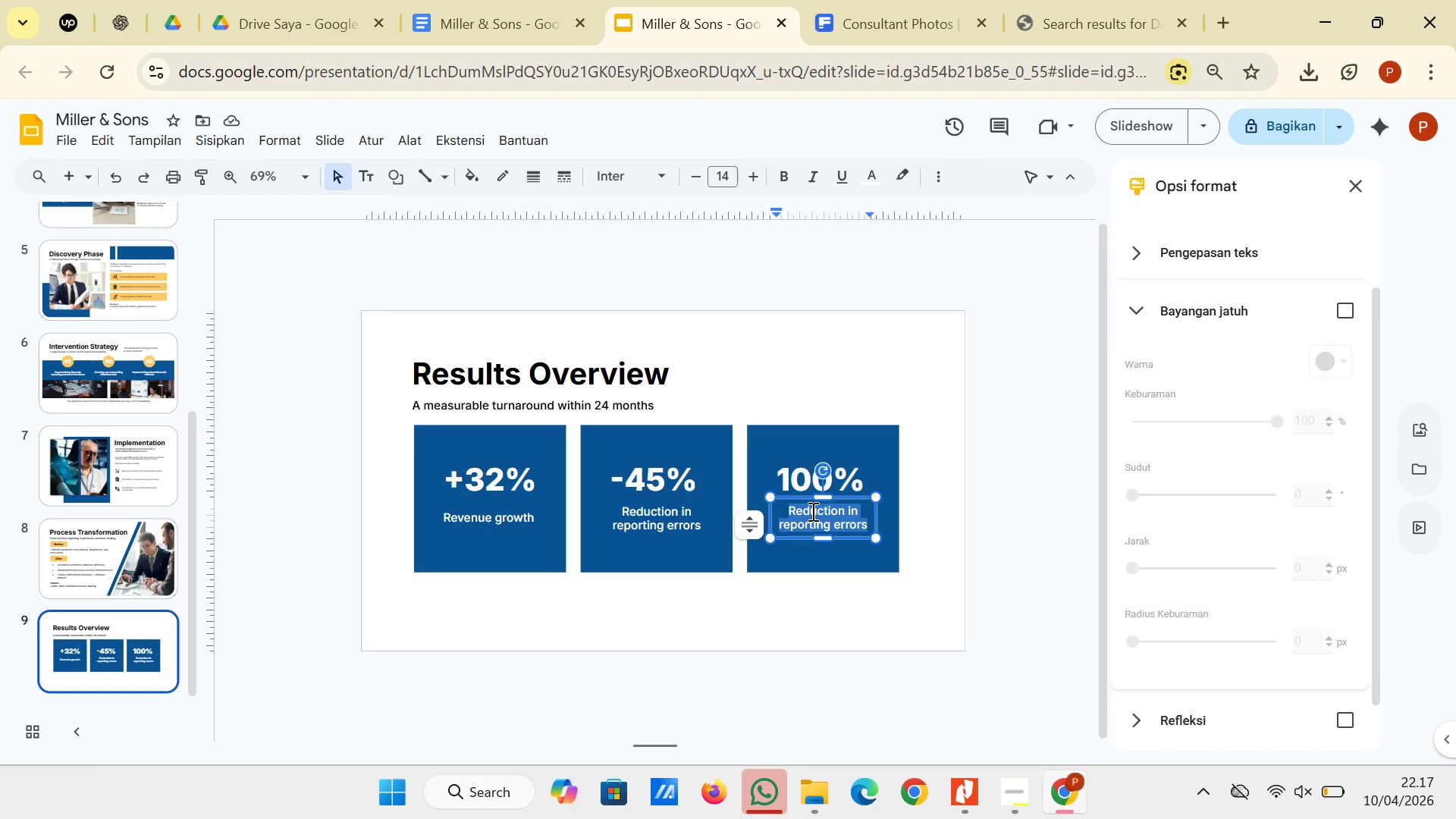 
right_click([811, 511])
 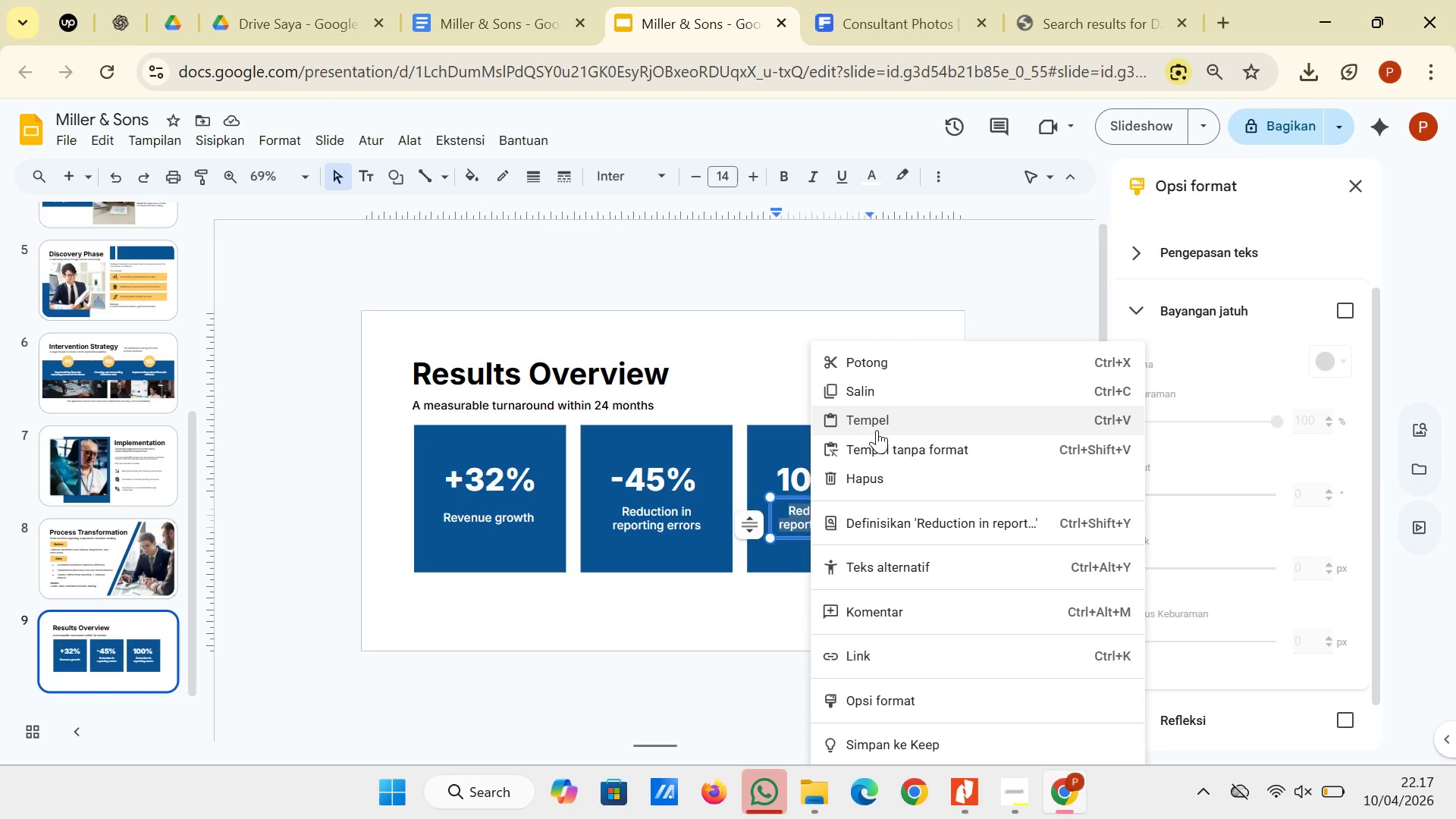 
left_click([877, 444])
 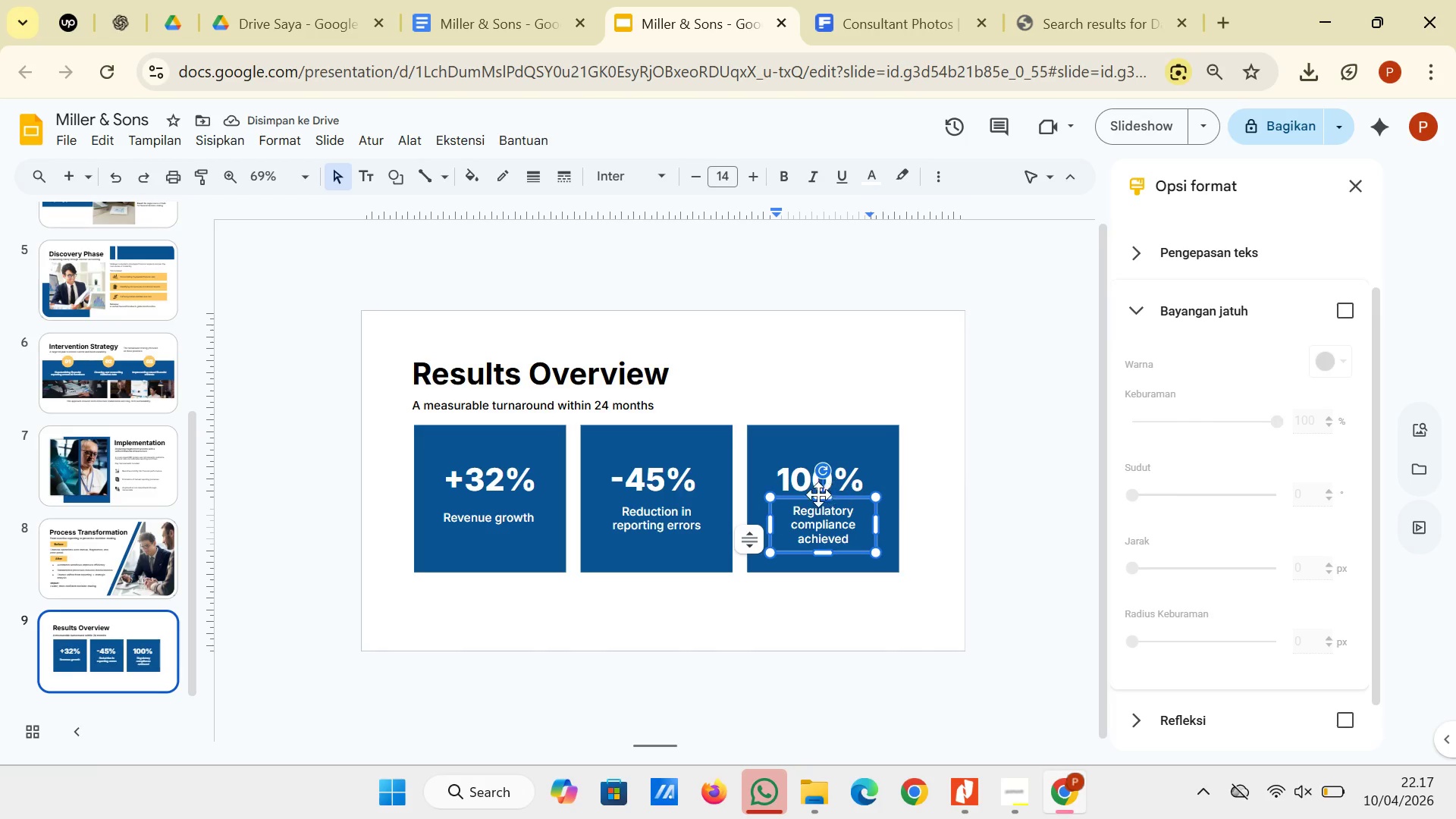 
left_click_drag(start_coordinate=[772, 523], to_coordinate=[757, 523])
 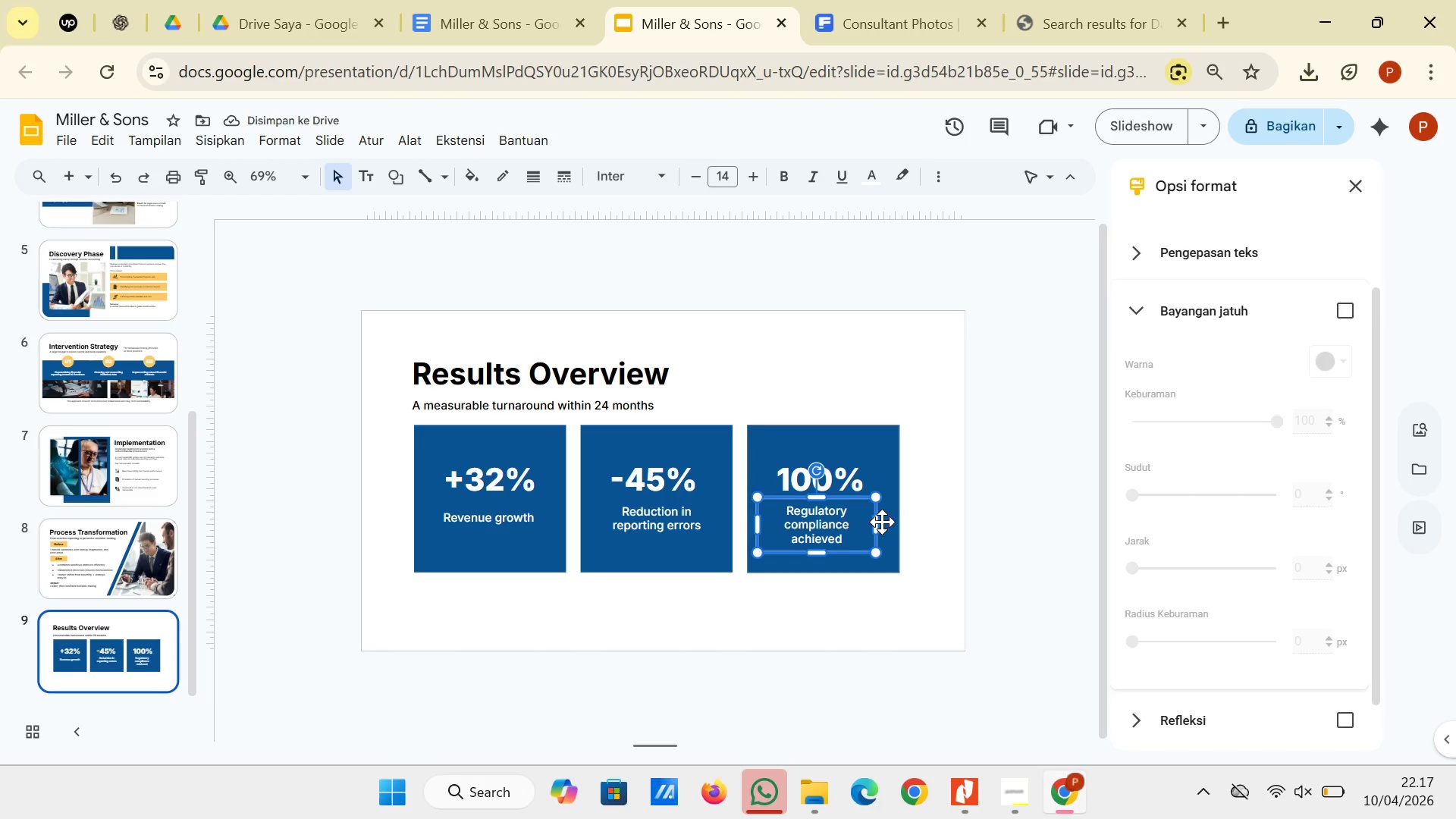 
left_click_drag(start_coordinate=[876, 522], to_coordinate=[893, 522])
 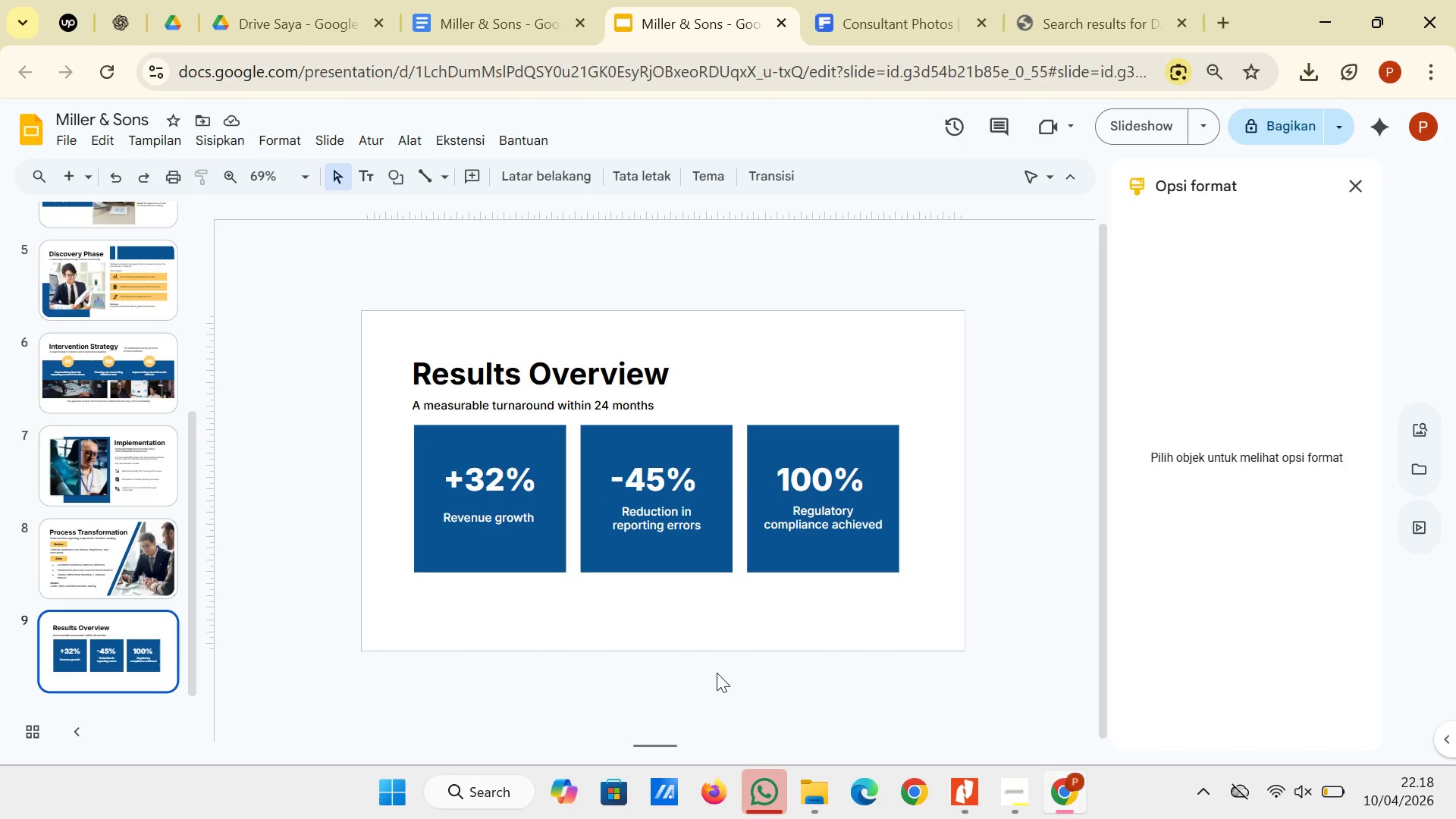 
wait(34.59)
 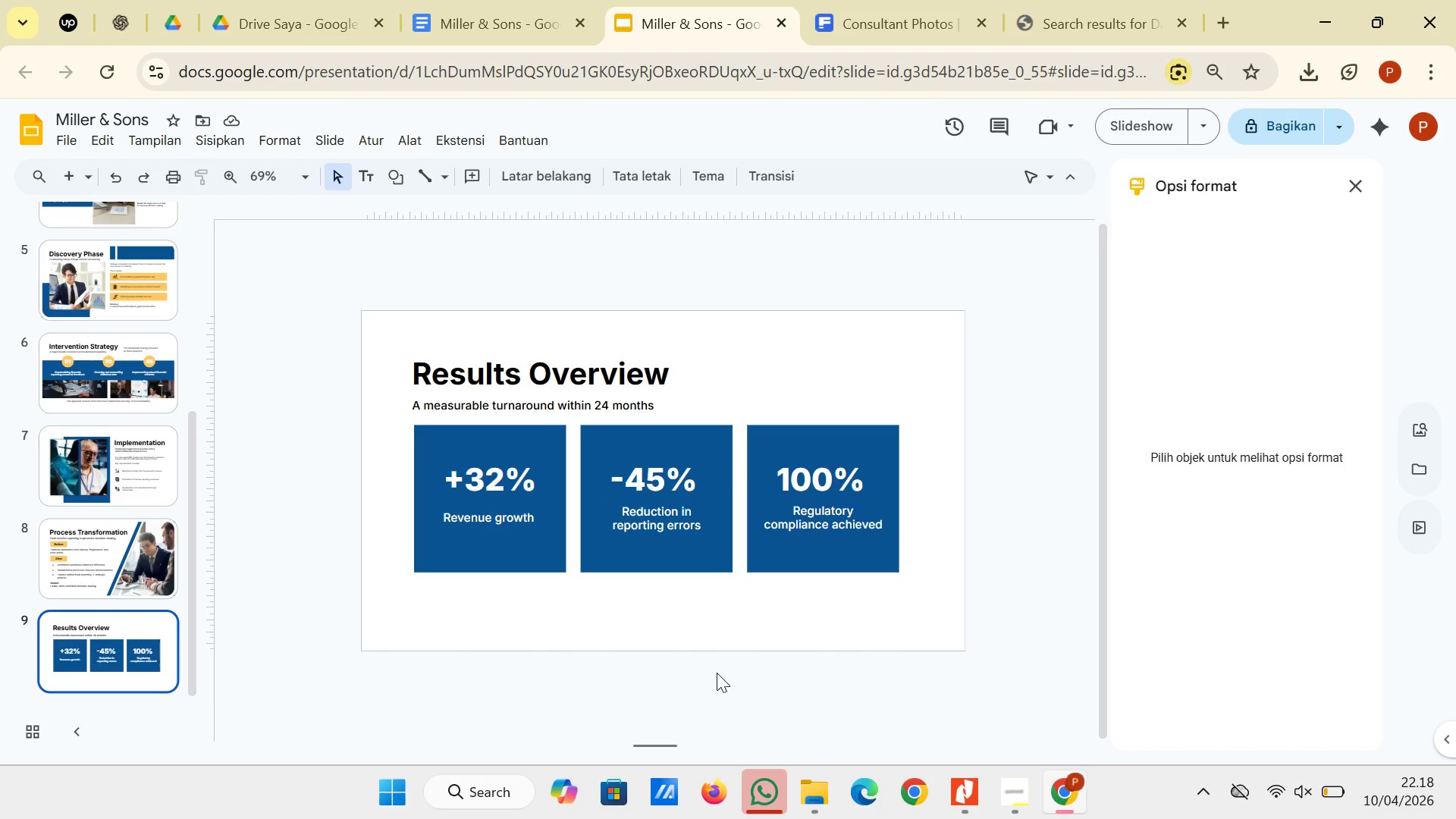 
left_click([507, 5])
 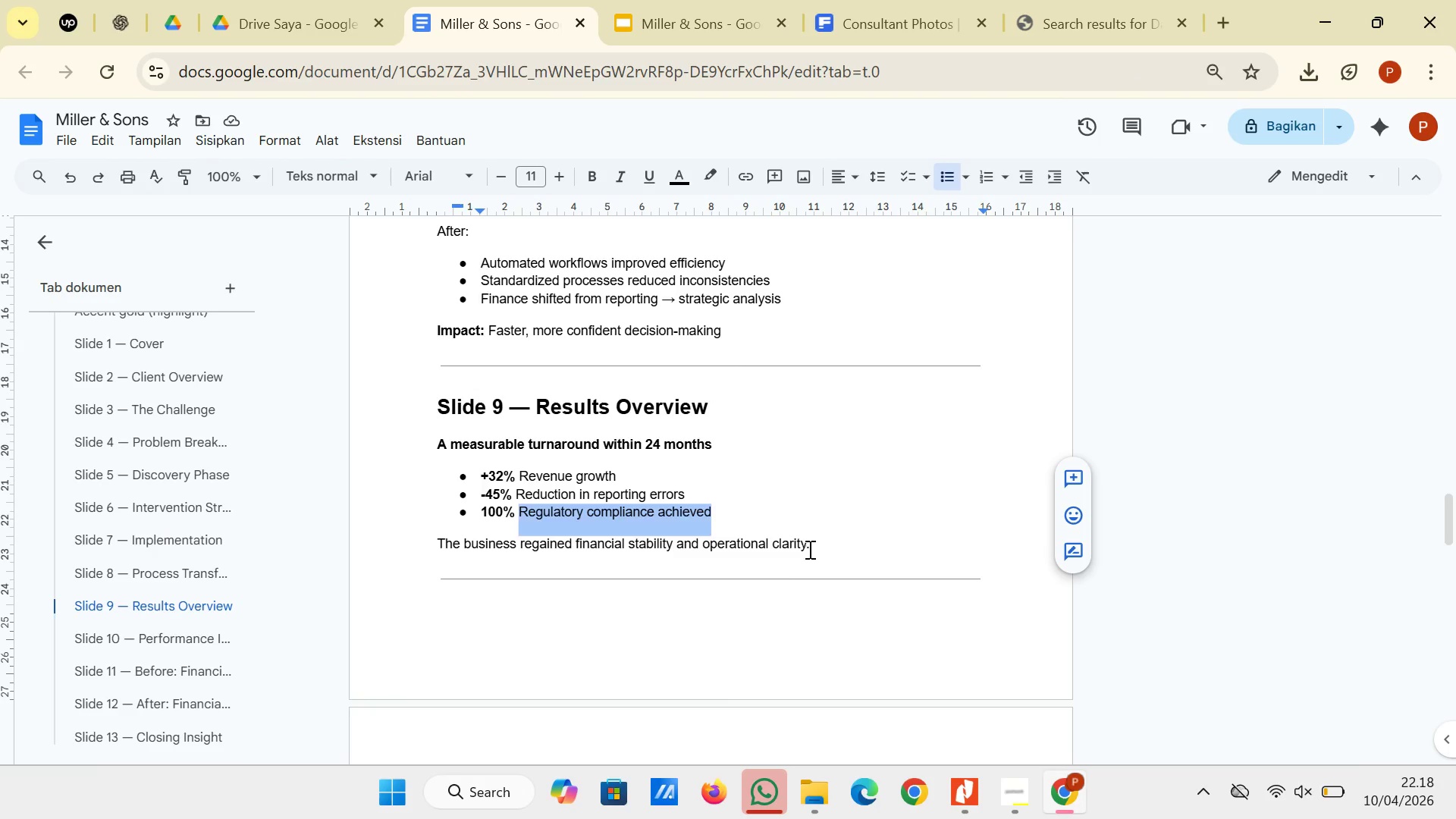 
left_click_drag(start_coordinate=[814, 539], to_coordinate=[430, 559])
 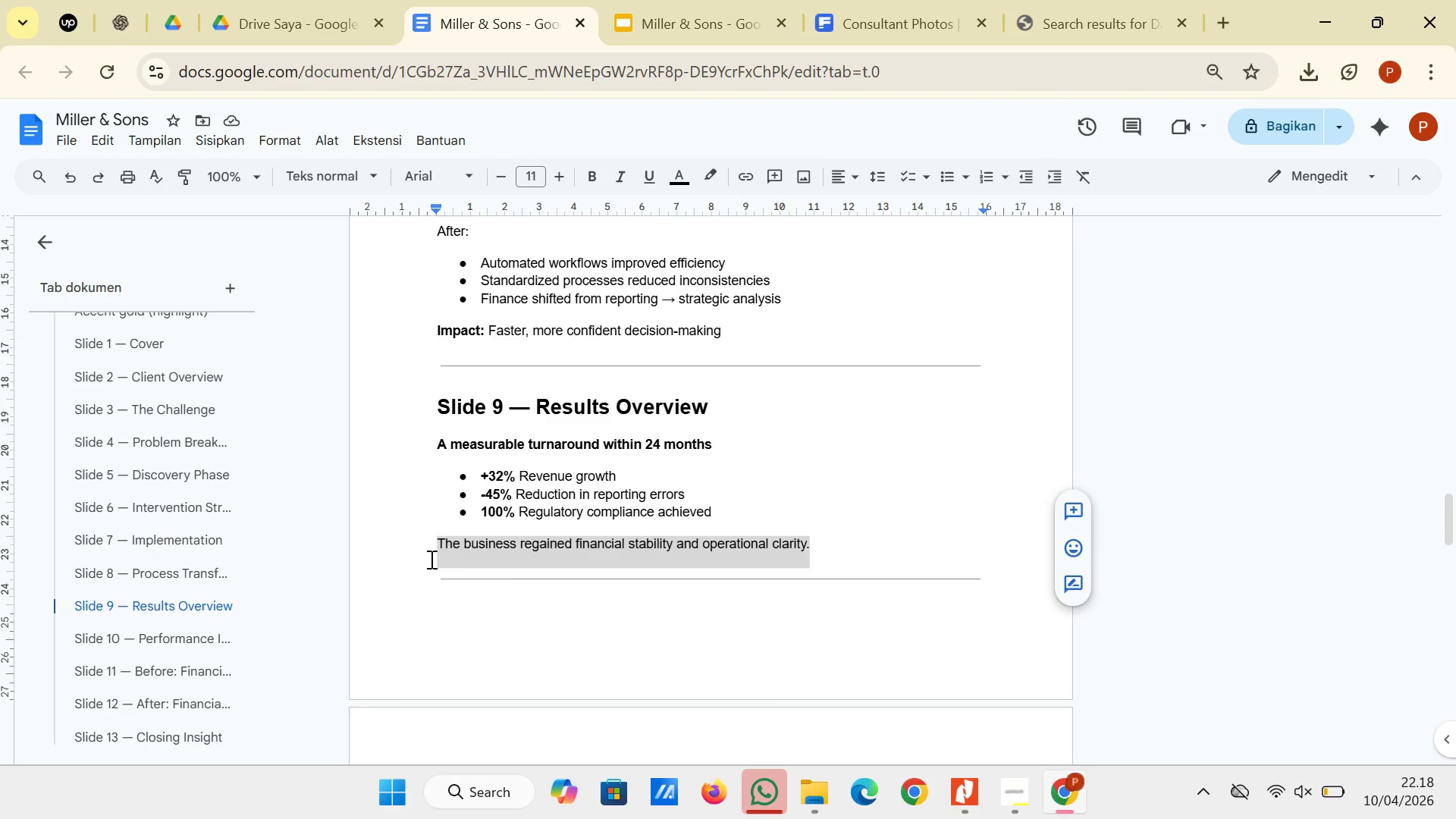 
right_click([430, 559])
 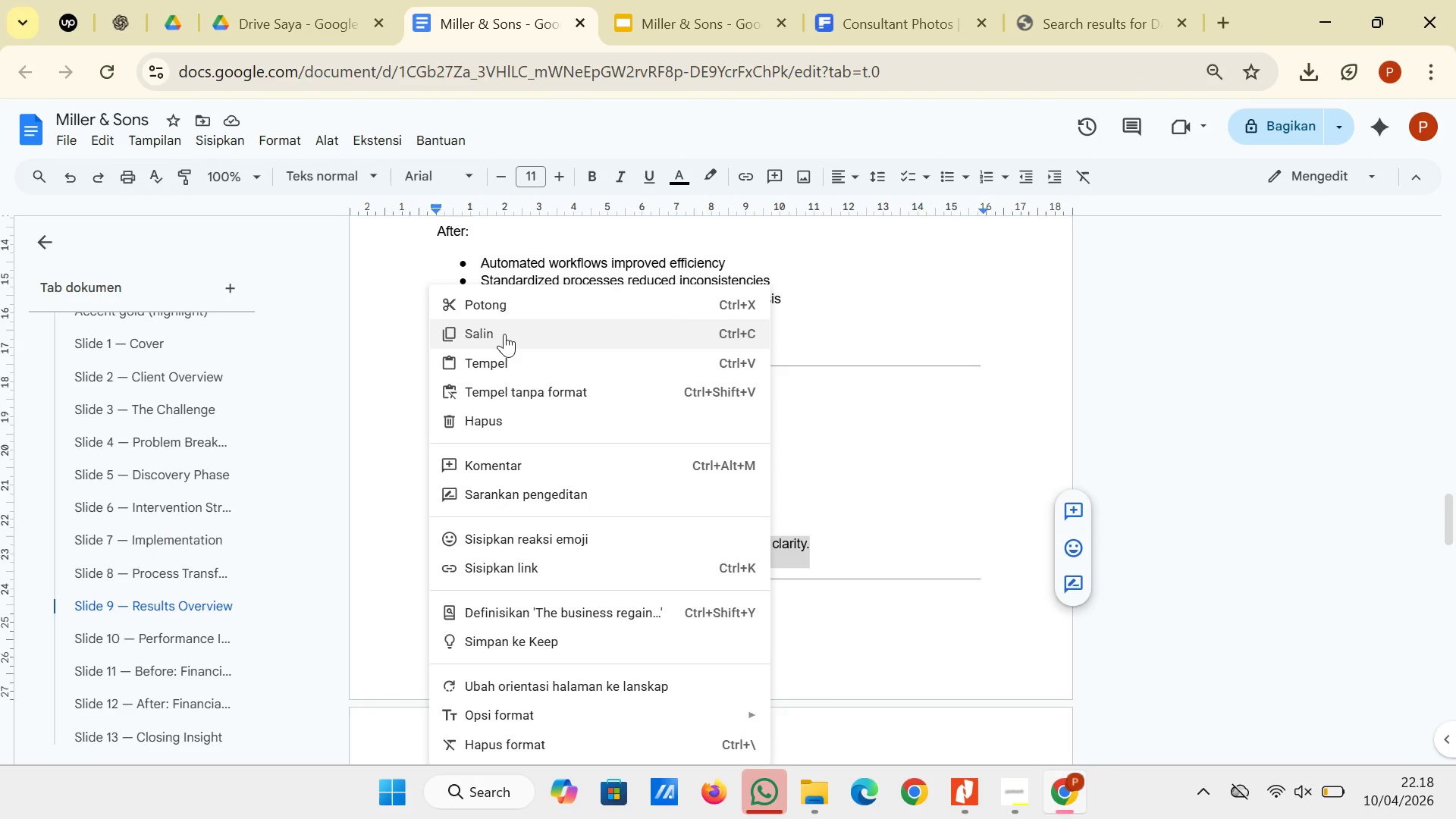 
left_click([504, 334])
 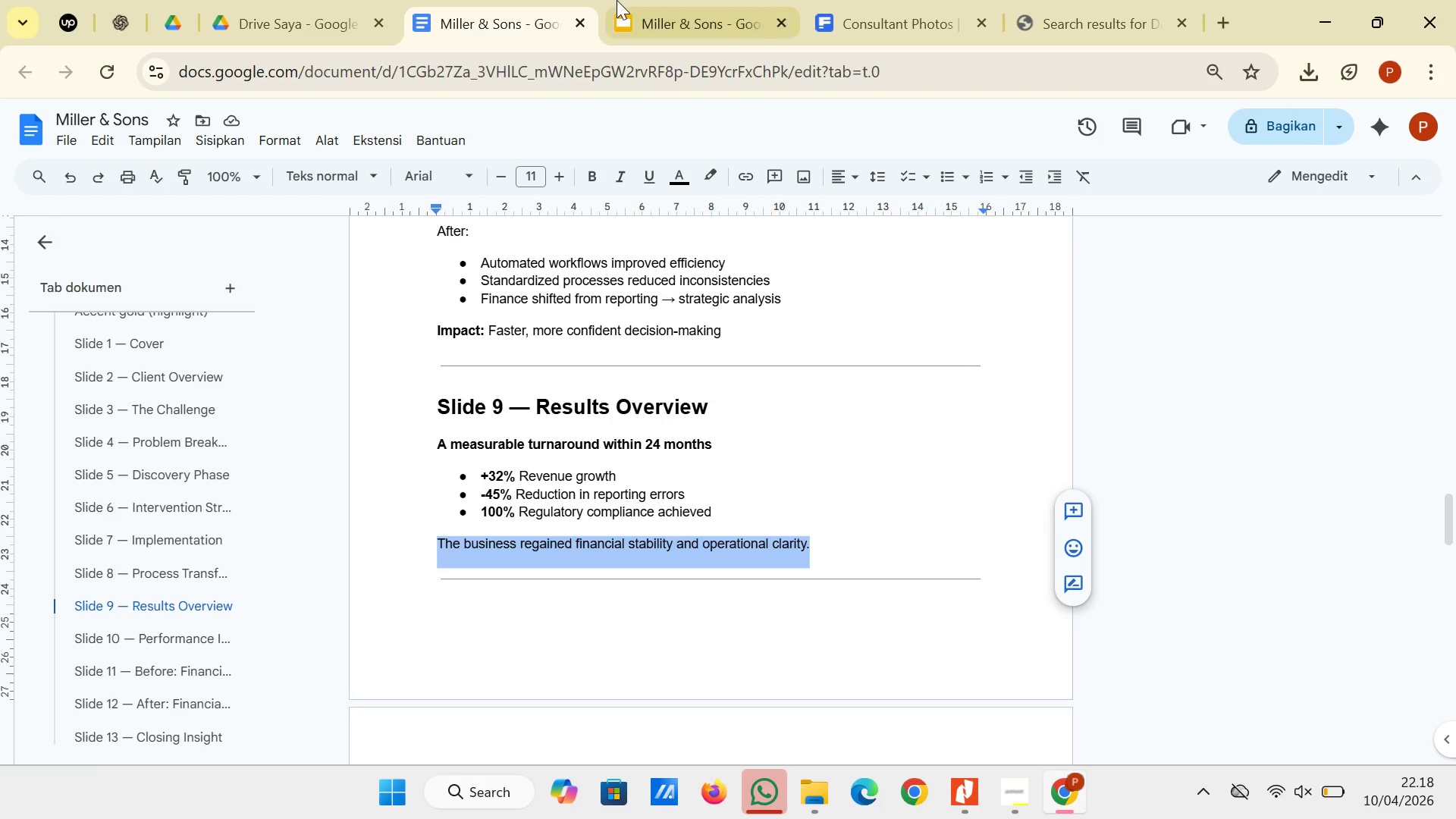 
left_click([617, 0])
 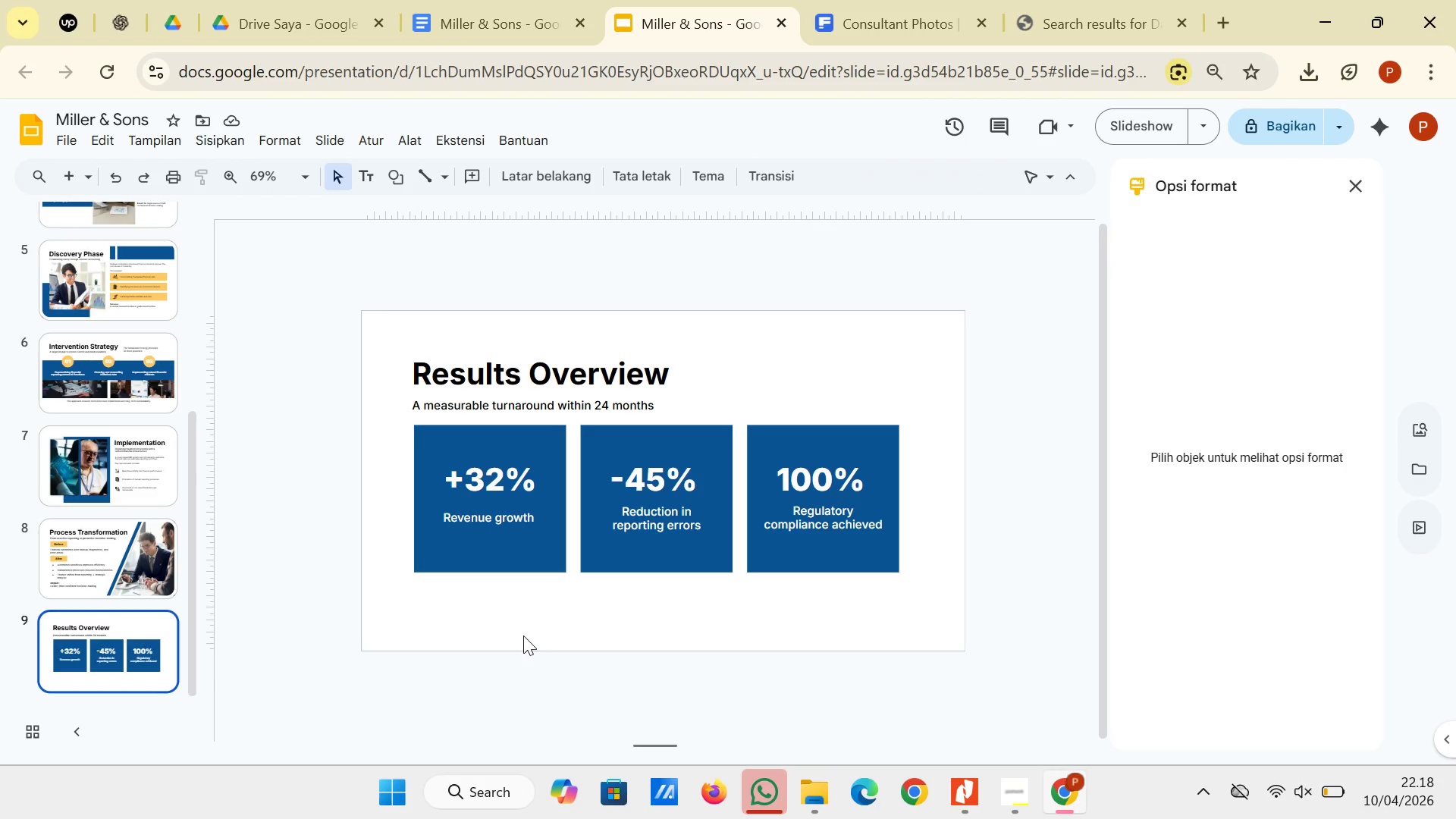 
right_click([523, 625])
 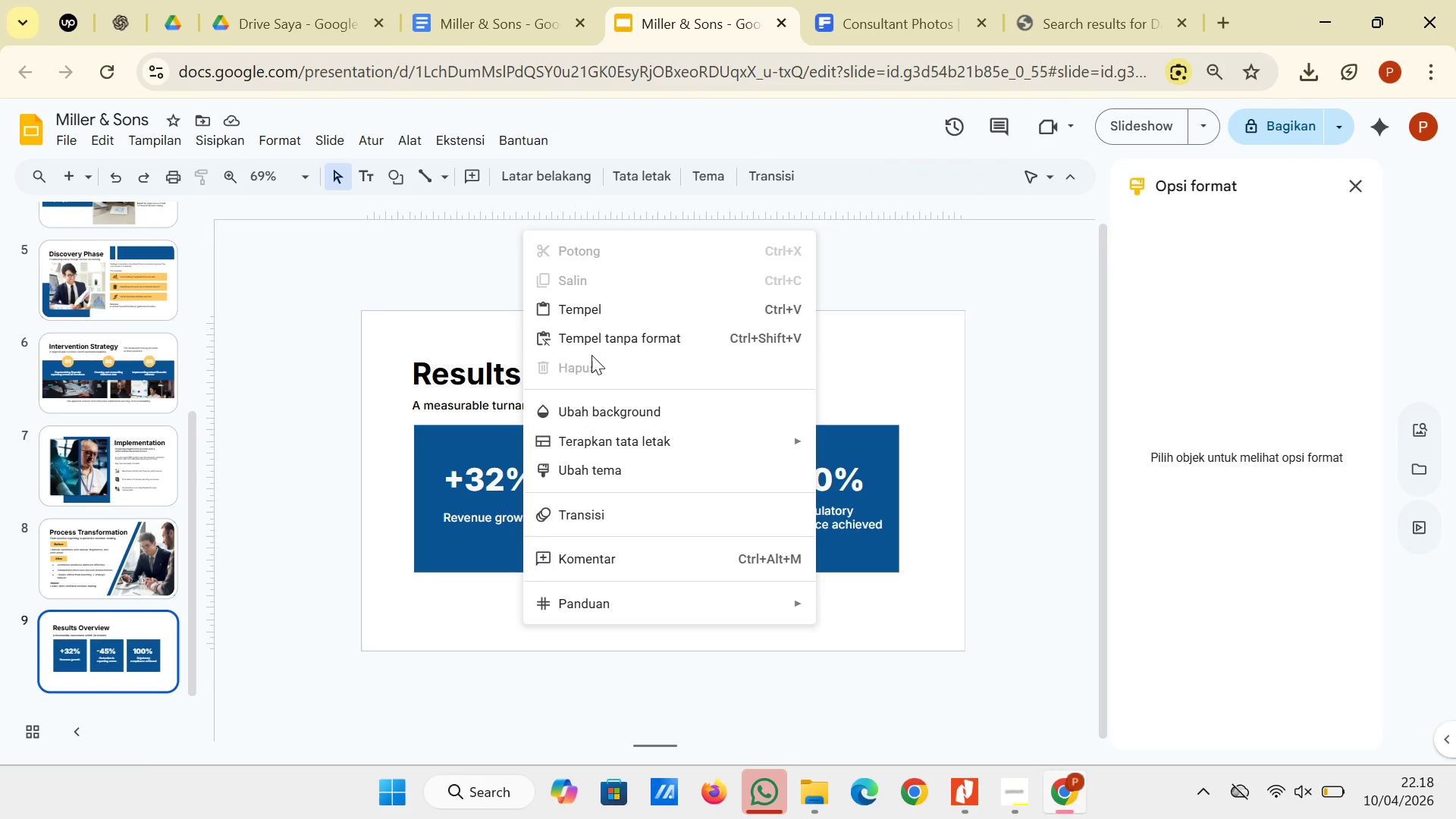 
left_click([592, 345])
 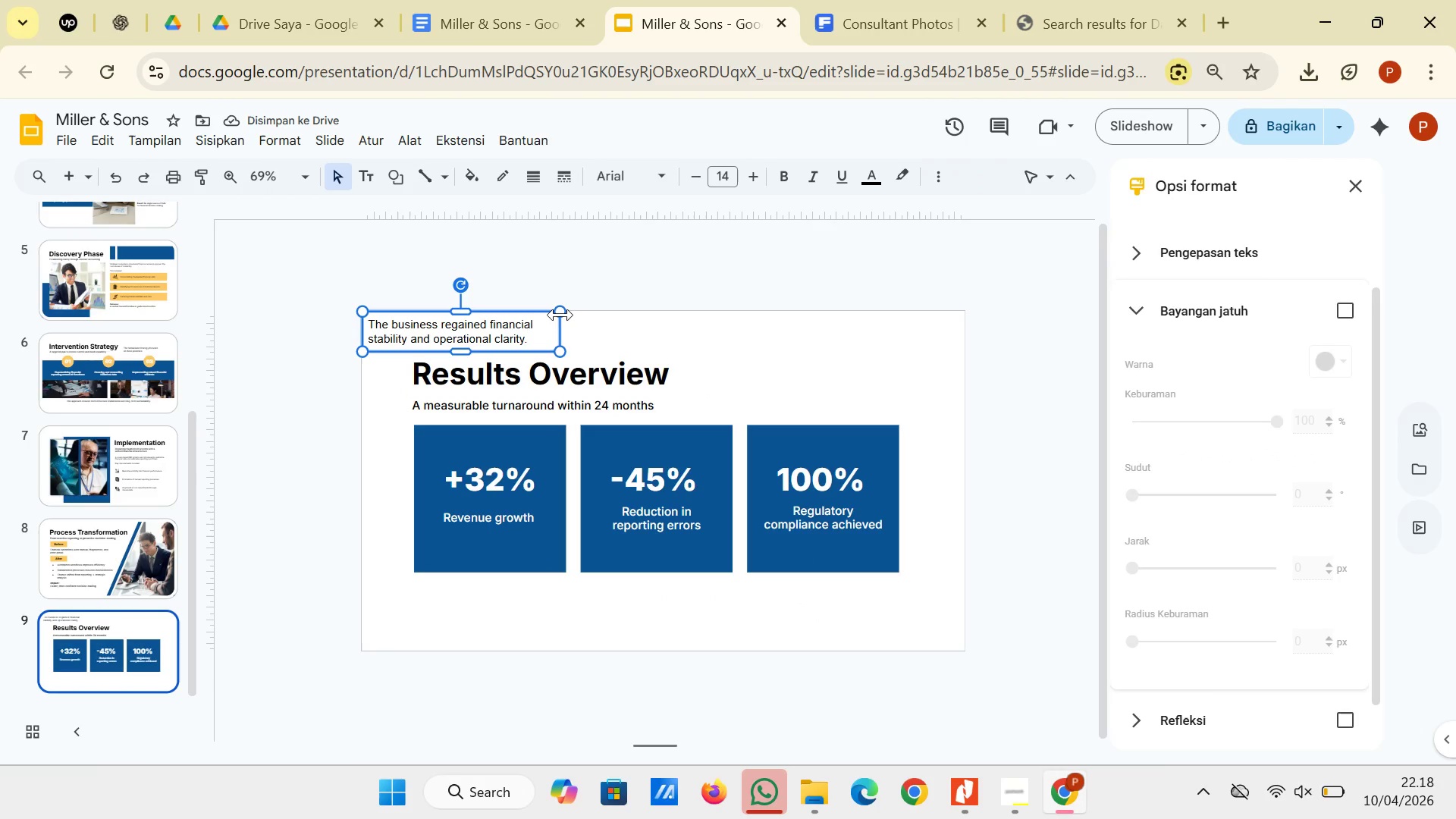 
left_click_drag(start_coordinate=[560, 308], to_coordinate=[790, 318])
 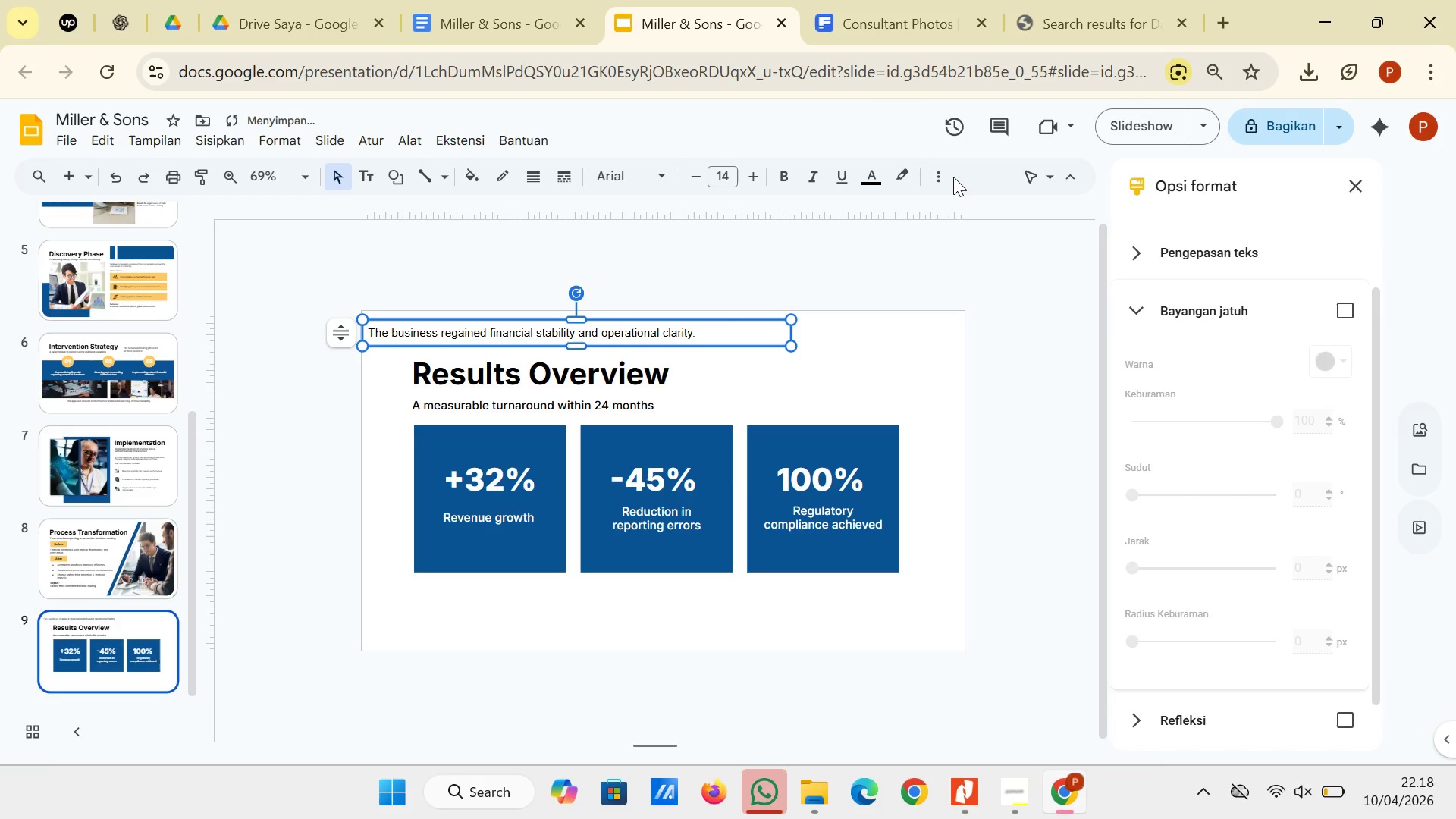 
left_click([940, 177])
 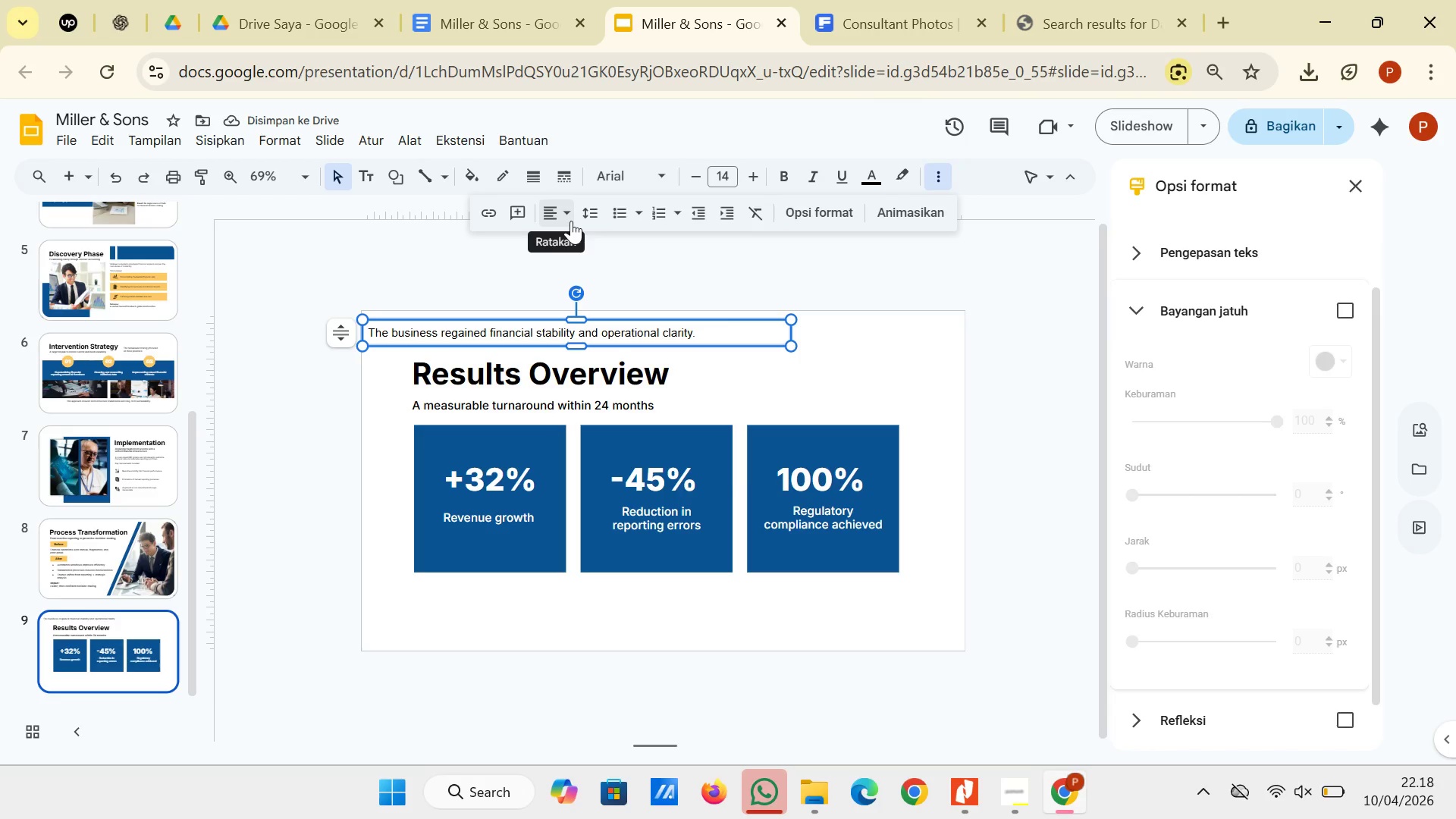 
left_click([571, 221])
 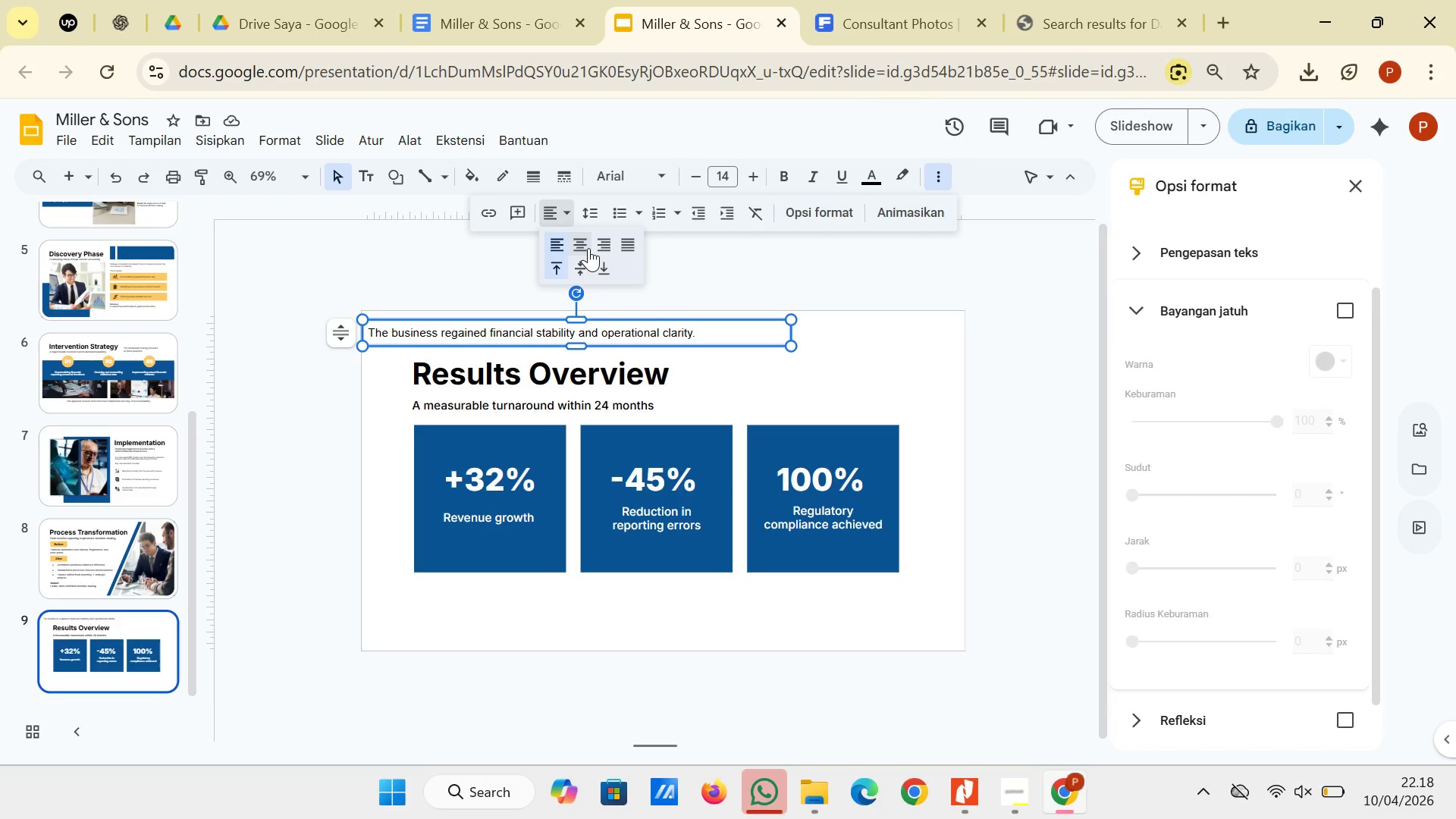 
left_click([588, 248])
 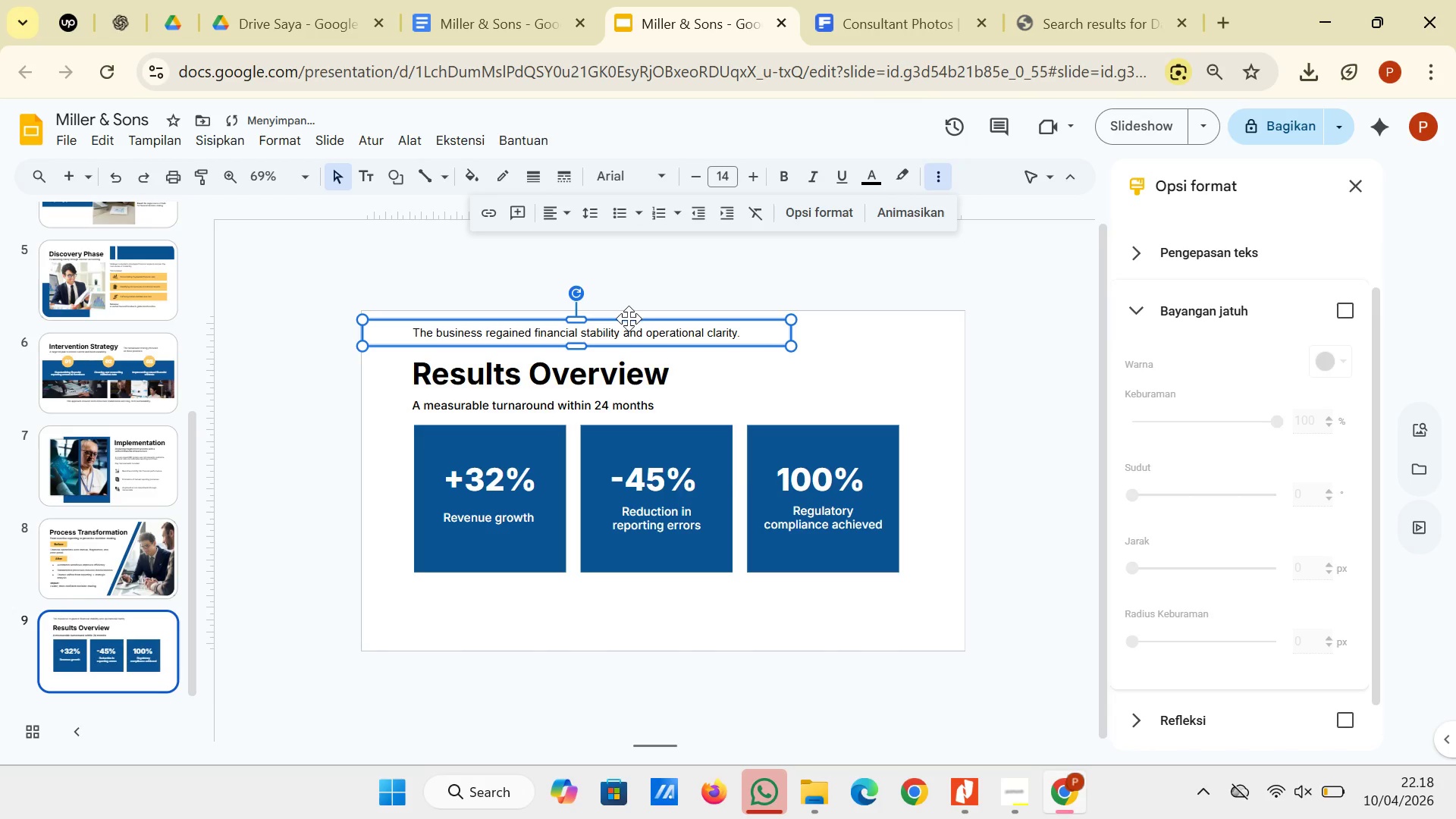 
left_click_drag(start_coordinate=[629, 318], to_coordinate=[708, 585])
 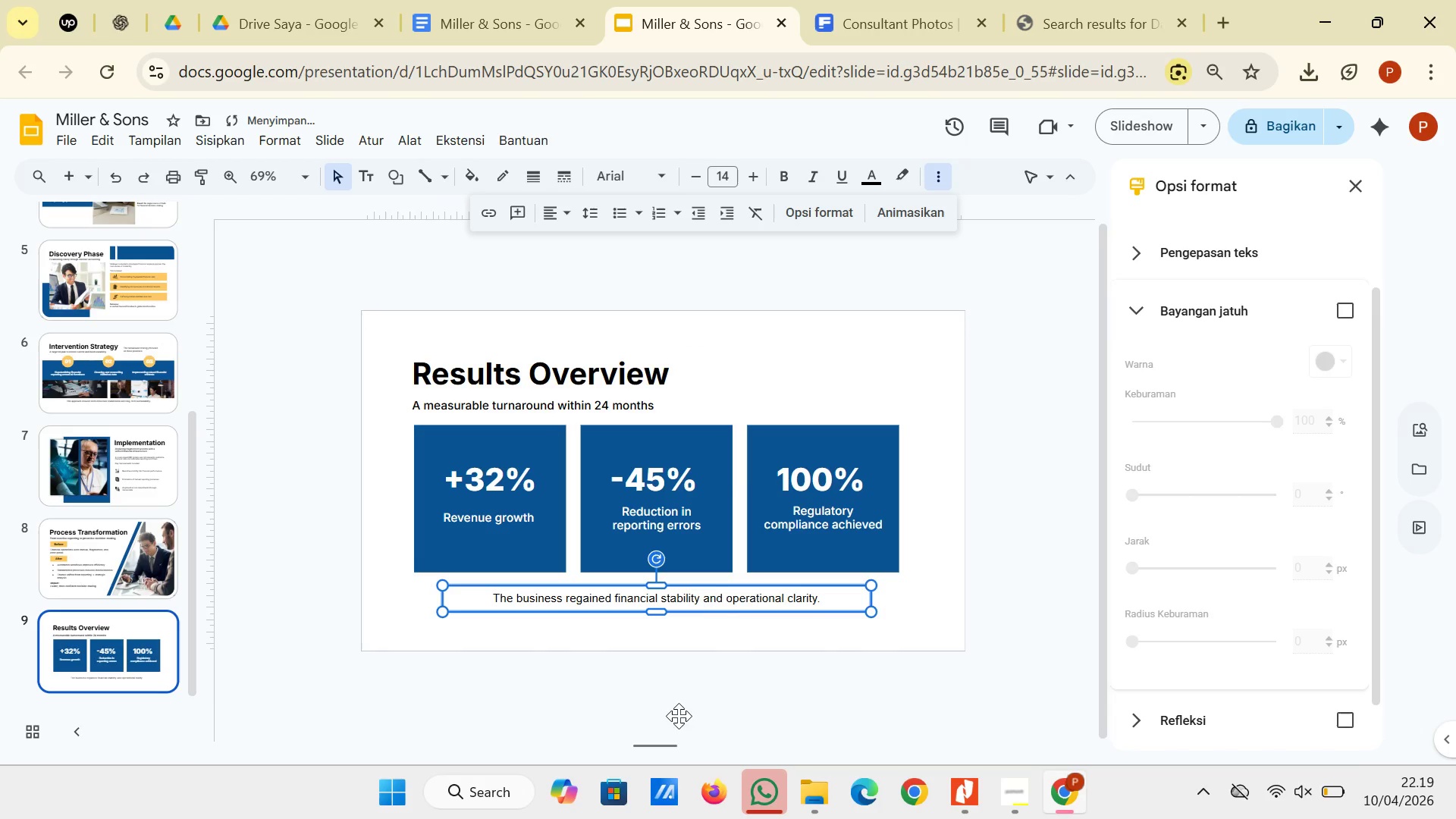 
left_click([676, 723])
 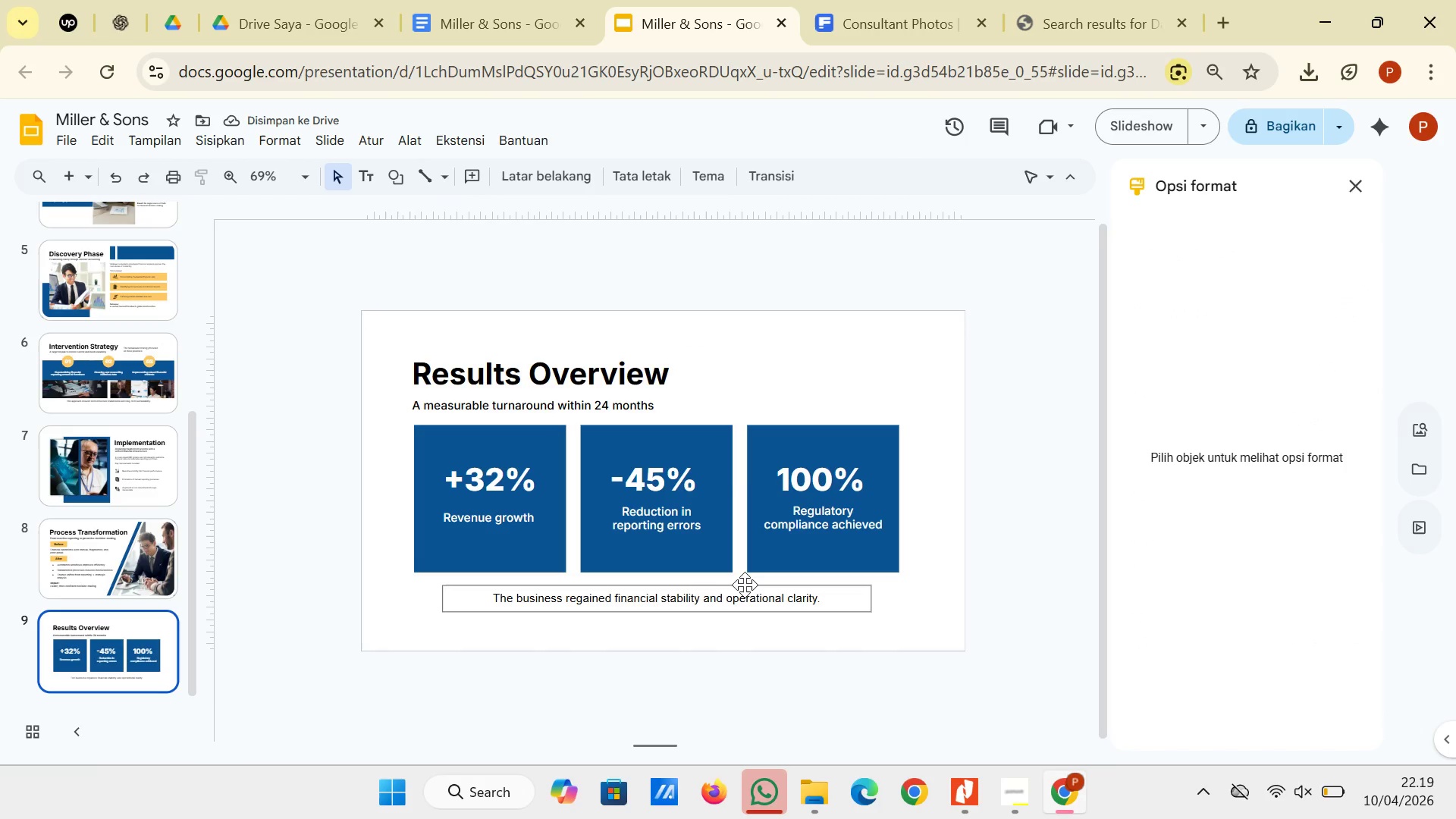 
left_click([745, 585])
 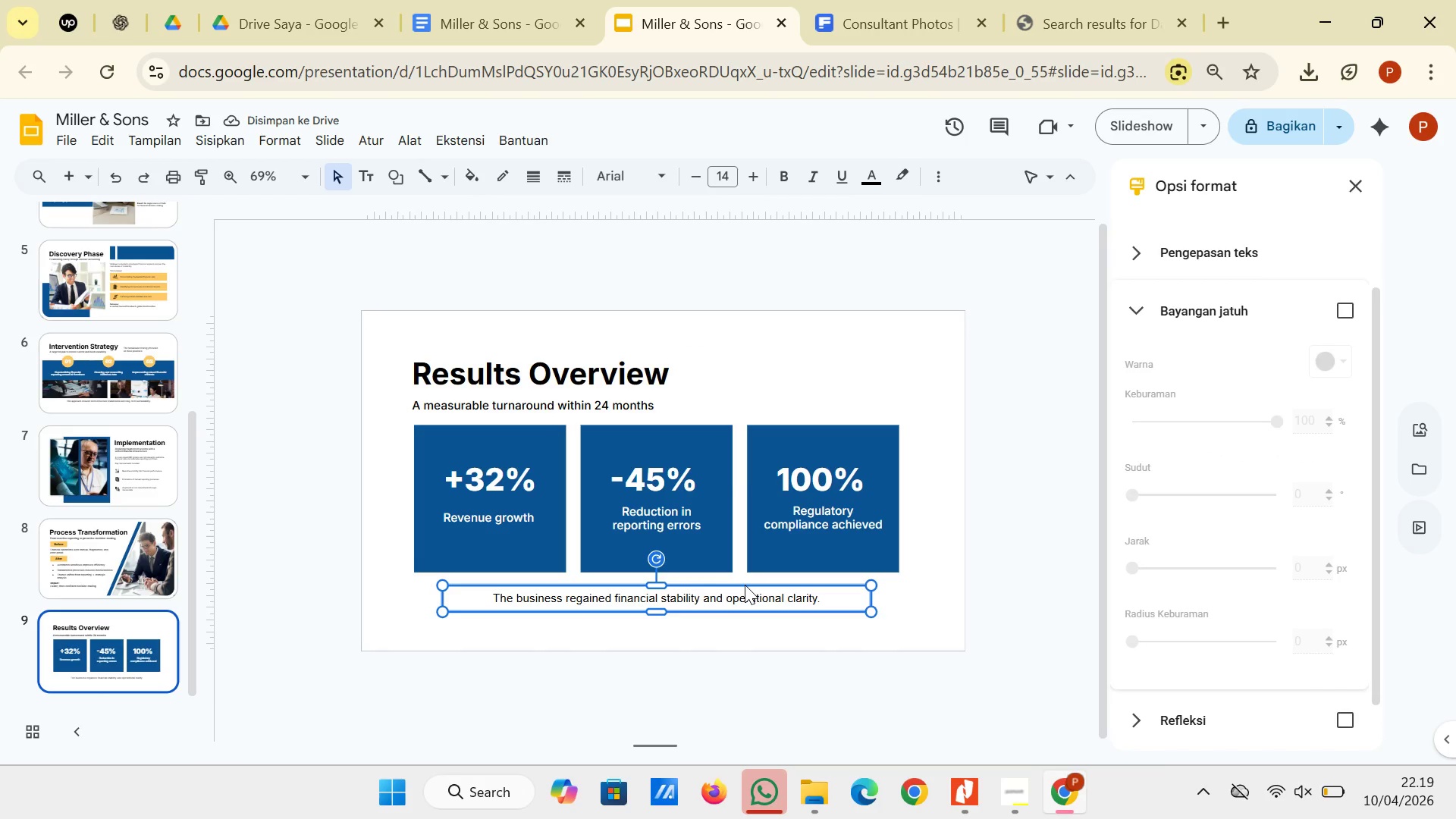 
key(ArrowUp)
 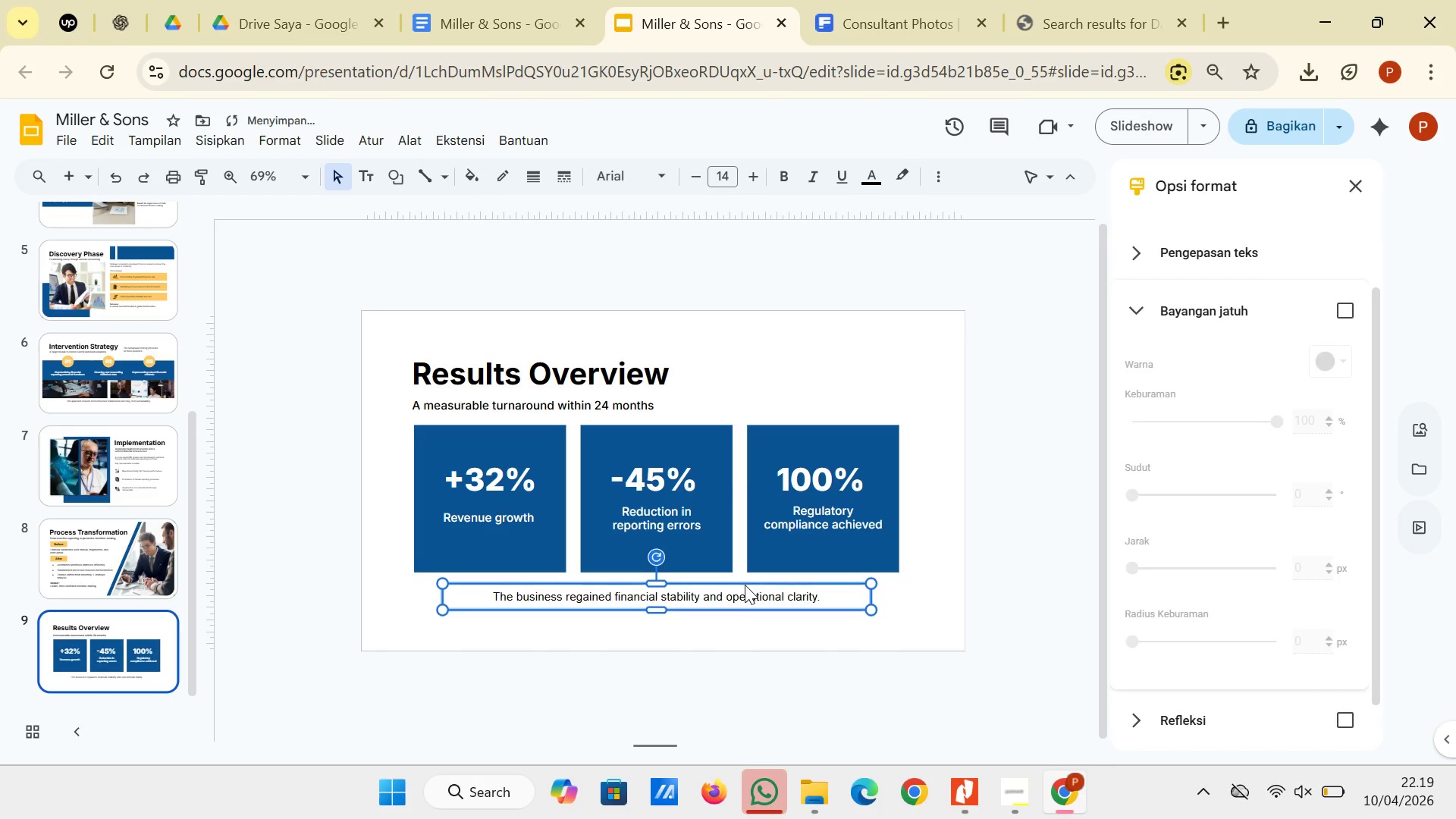 
key(ArrowUp)
 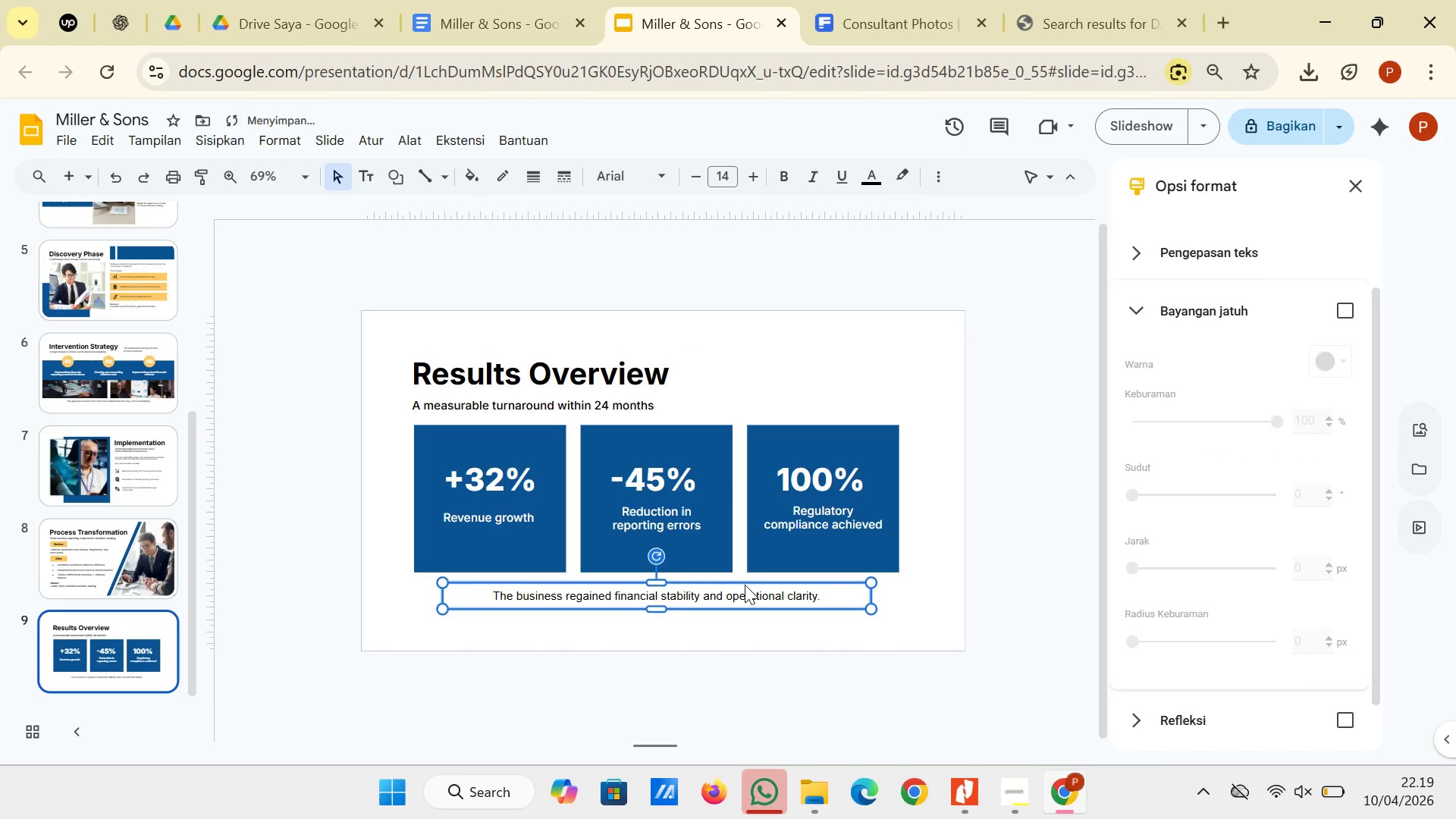 
key(ArrowUp)
 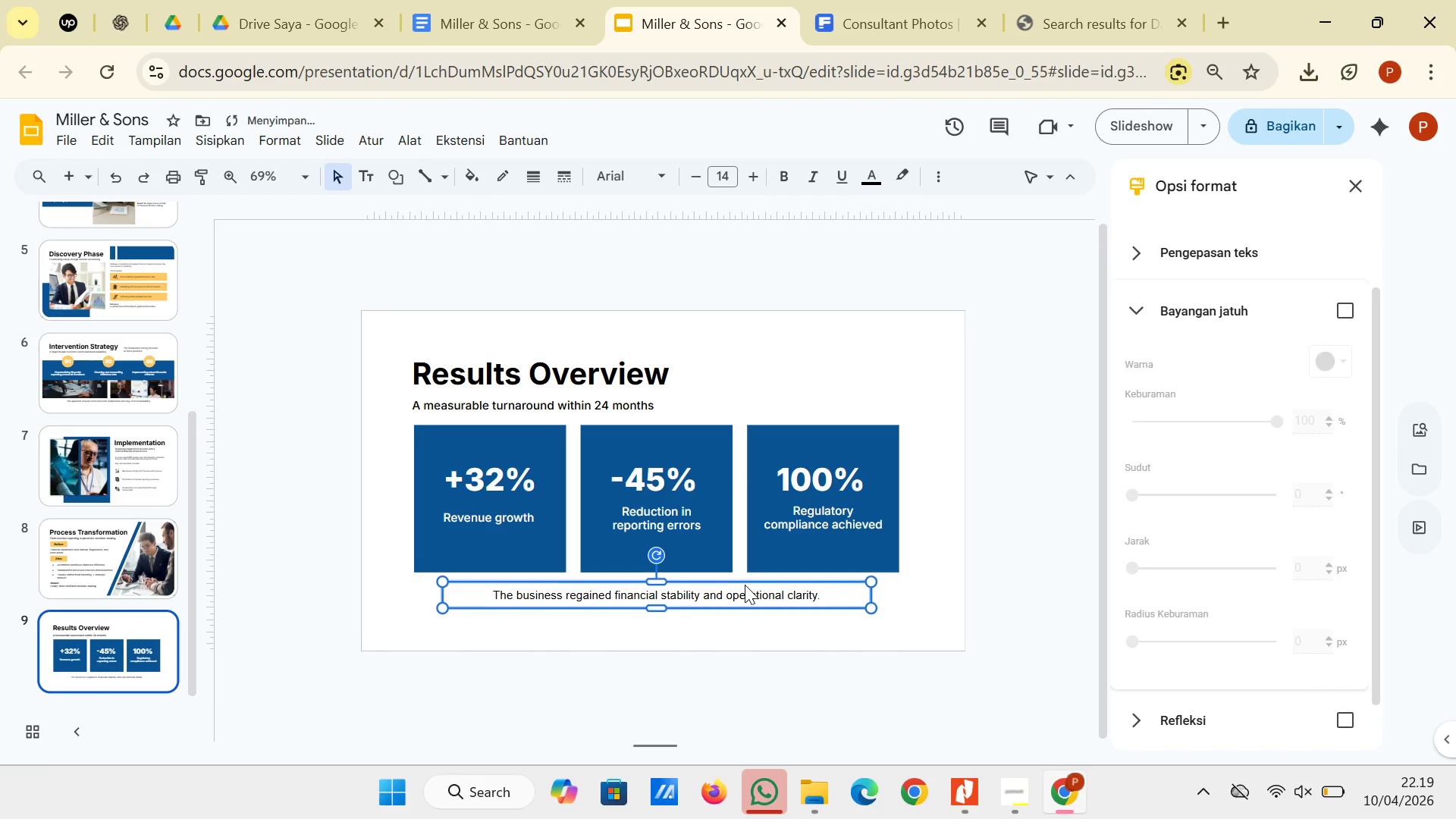 
key(ArrowUp)
 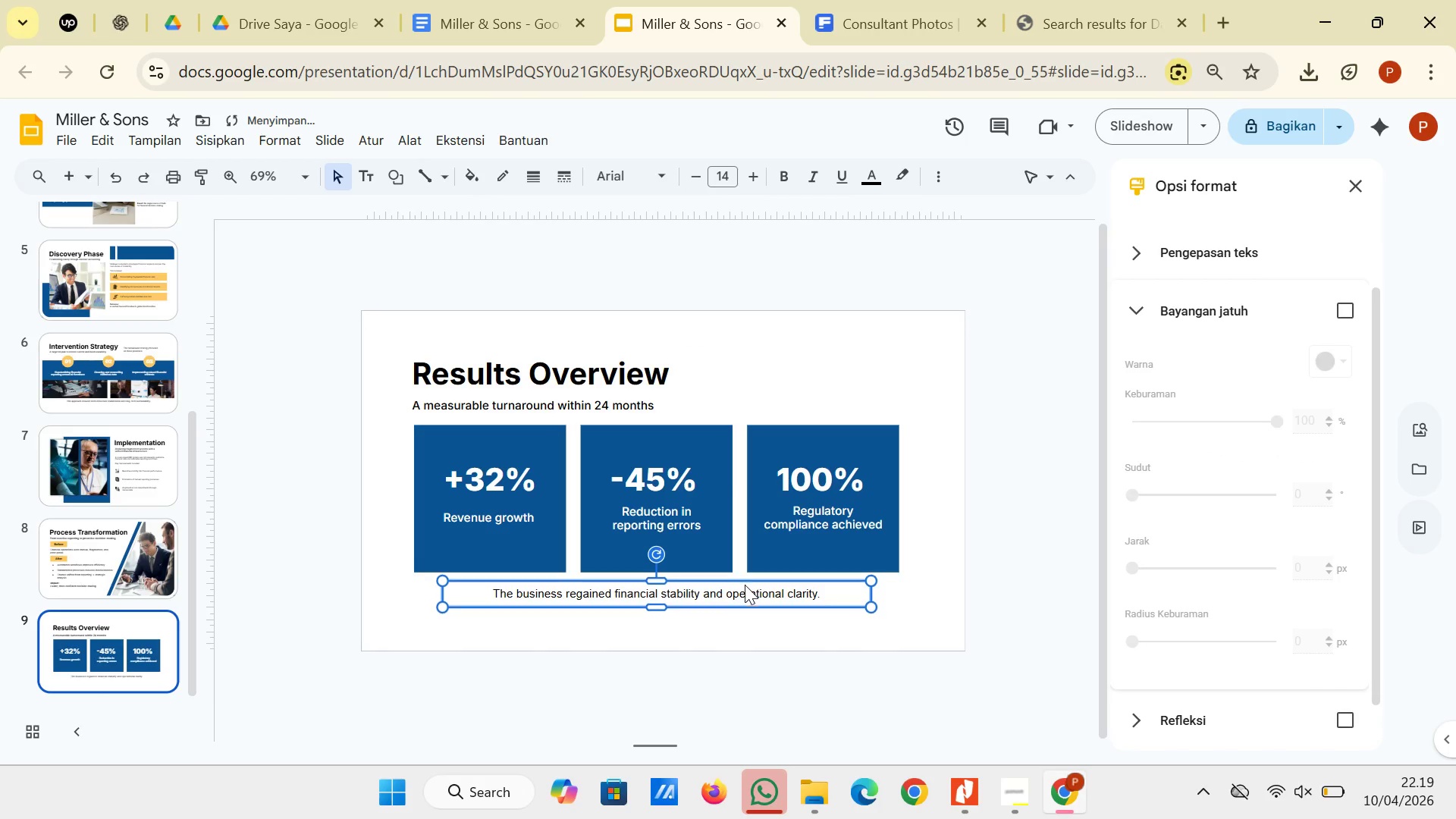 
key(ArrowUp)
 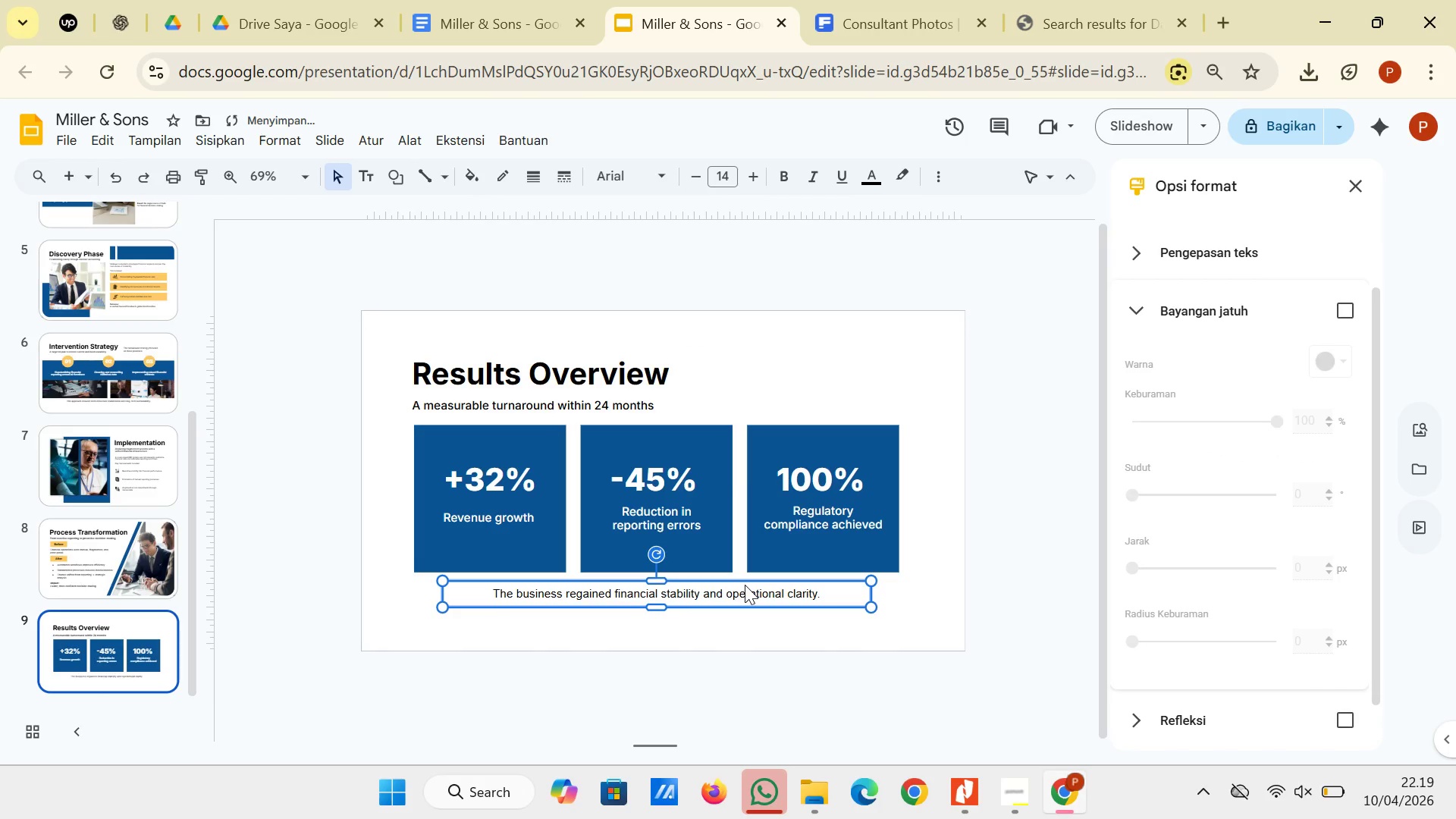 
key(ArrowUp)
 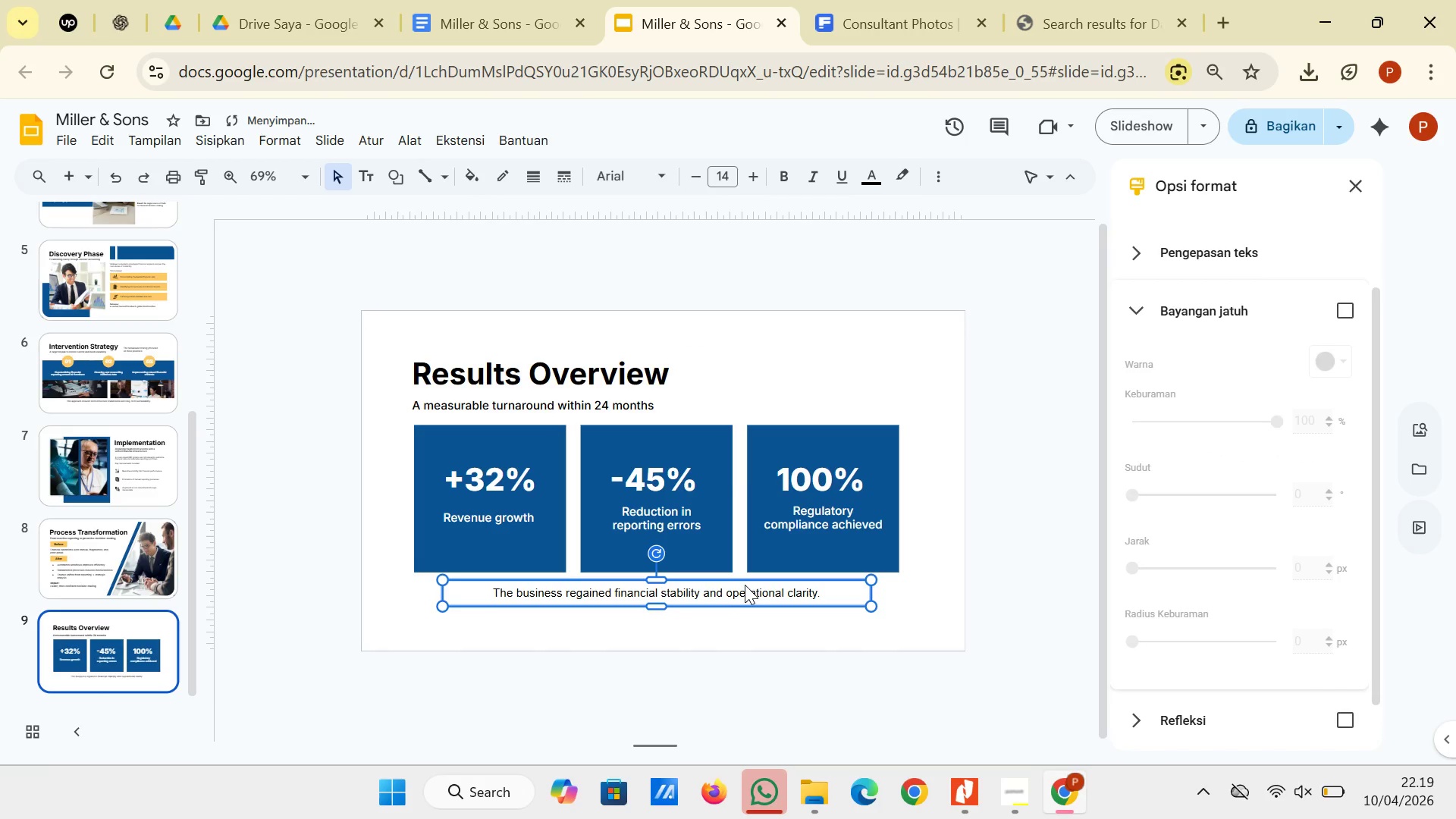 
key(ArrowUp)
 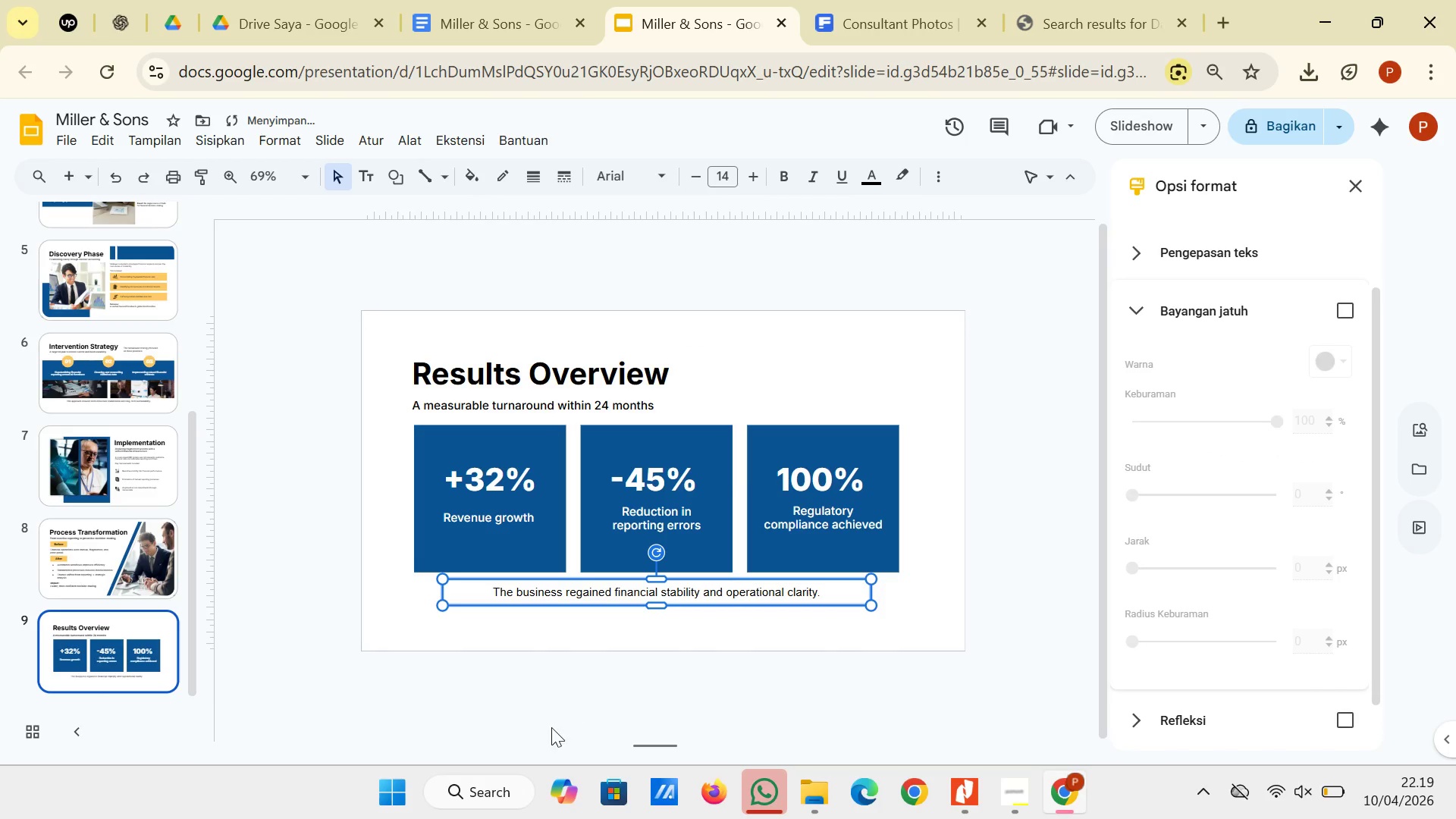 
left_click([563, 693])
 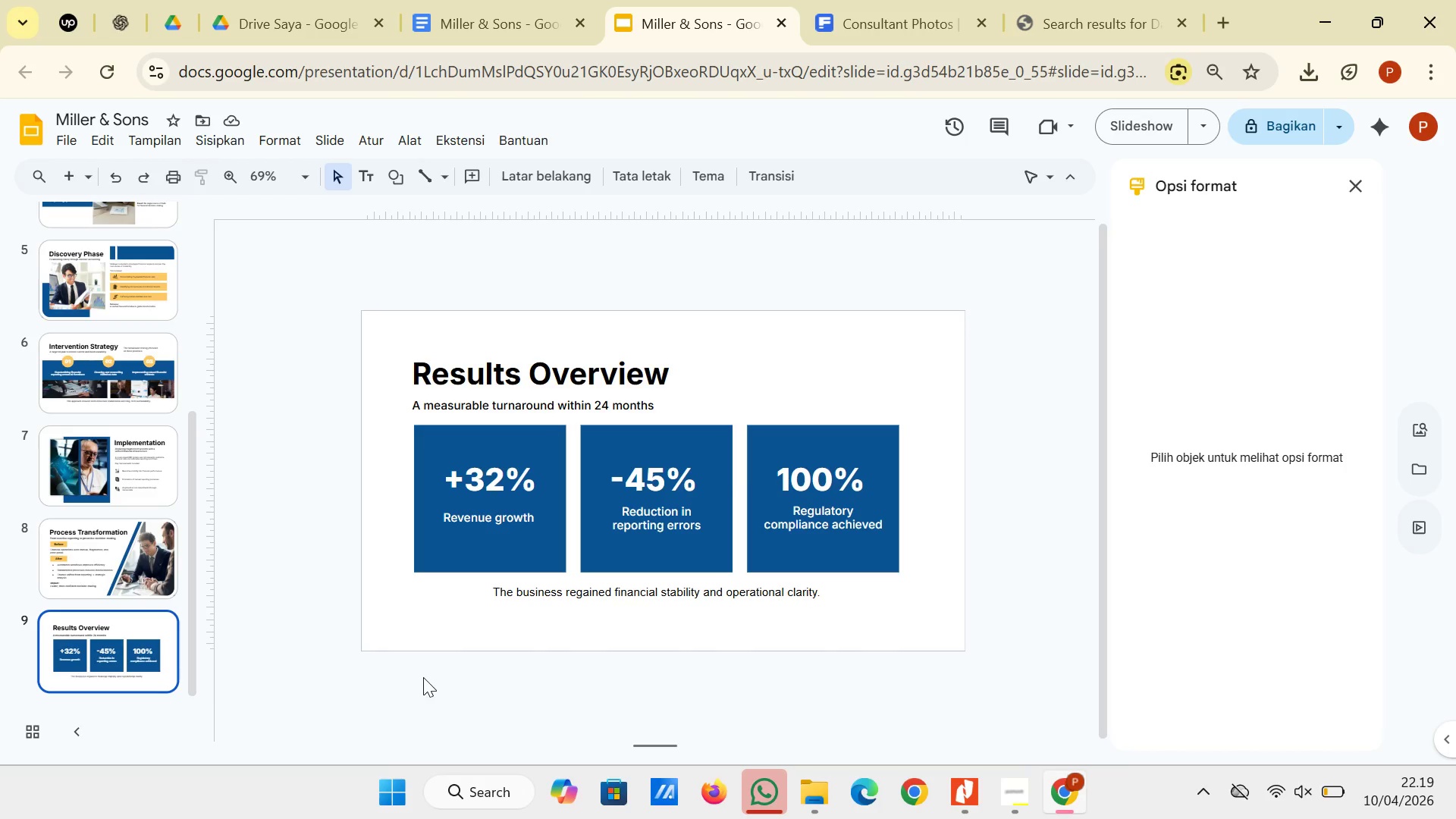 
wait(16.78)
 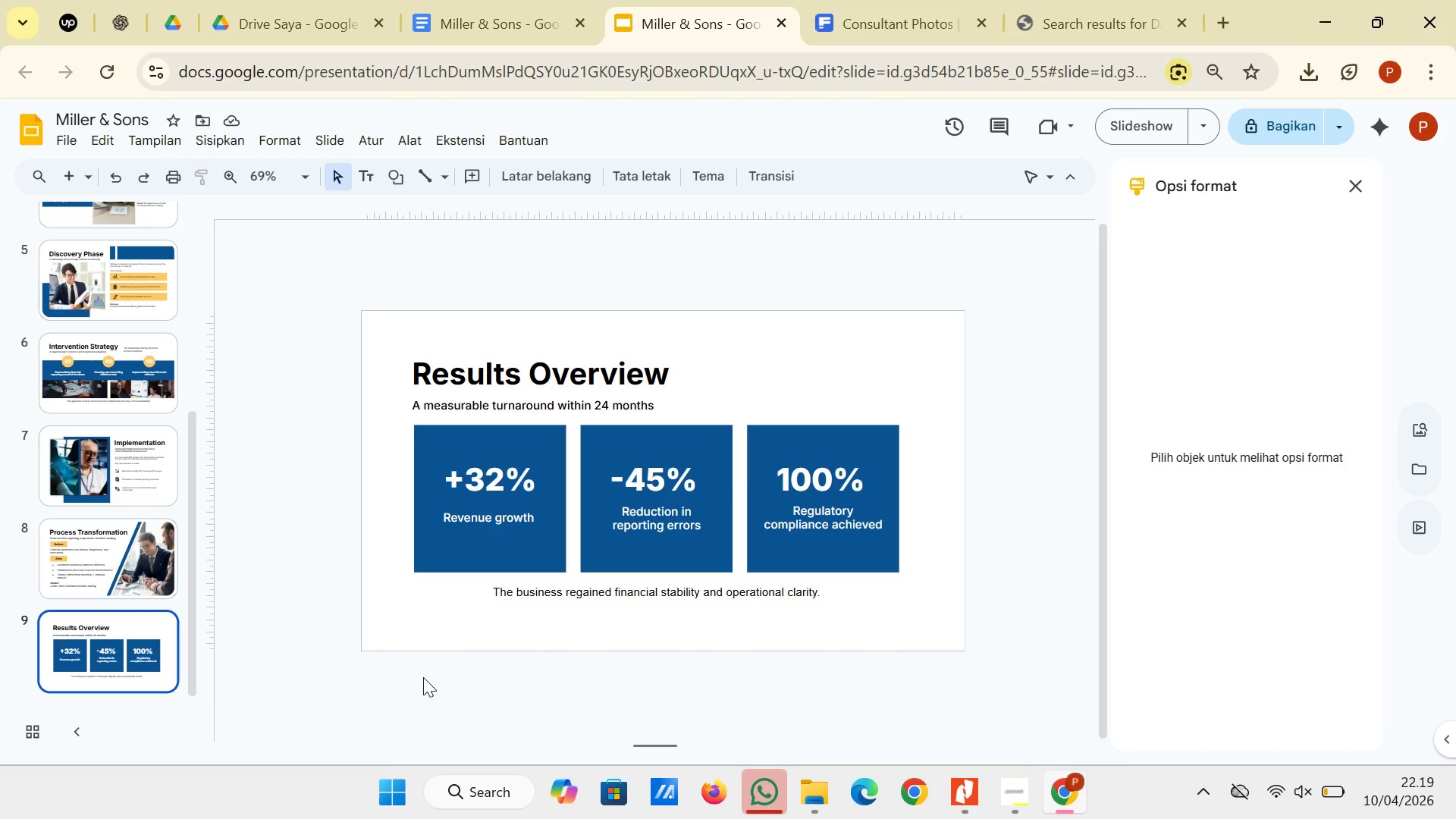 
left_click([134, 532])
 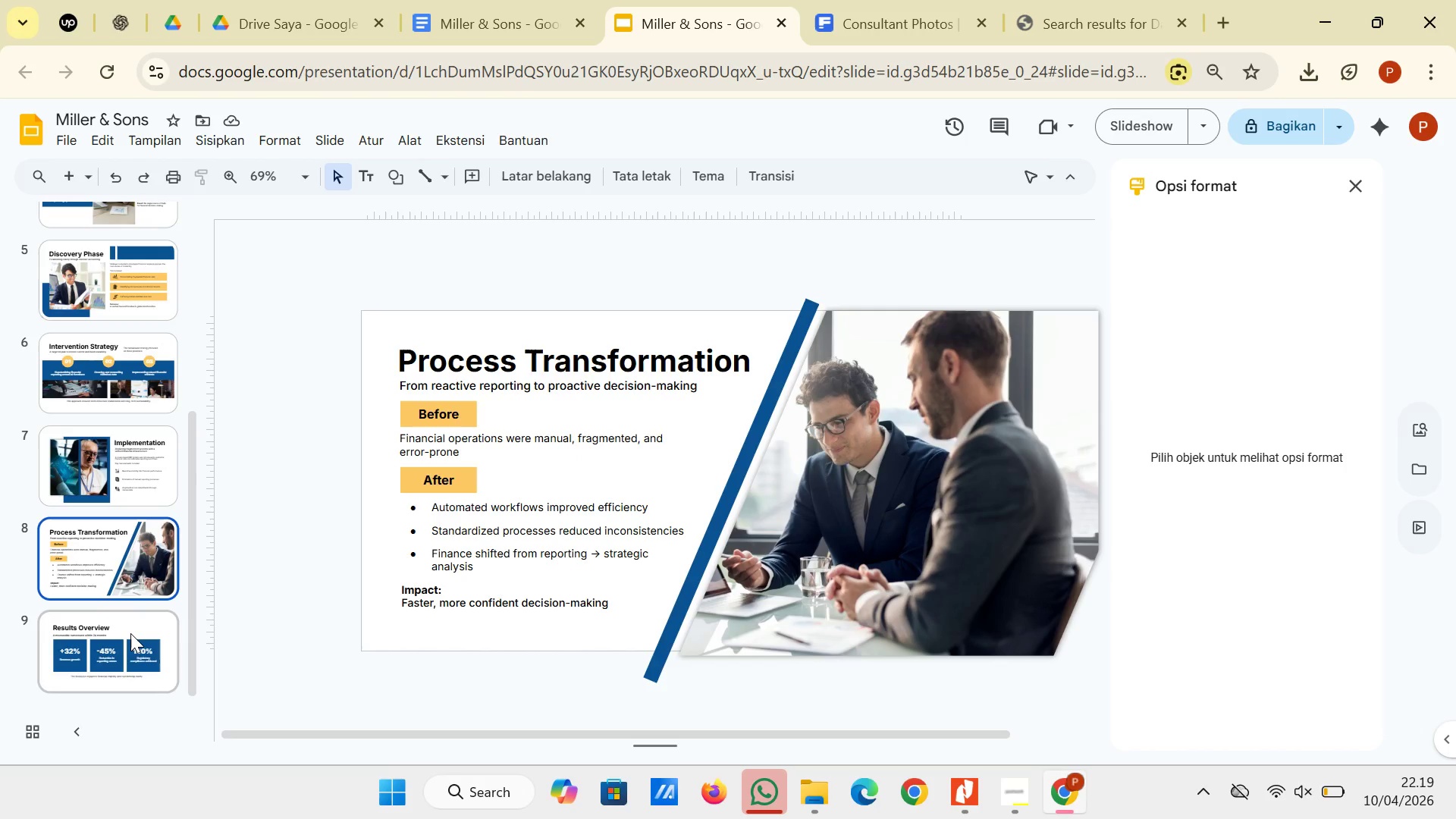 
left_click([130, 633])
 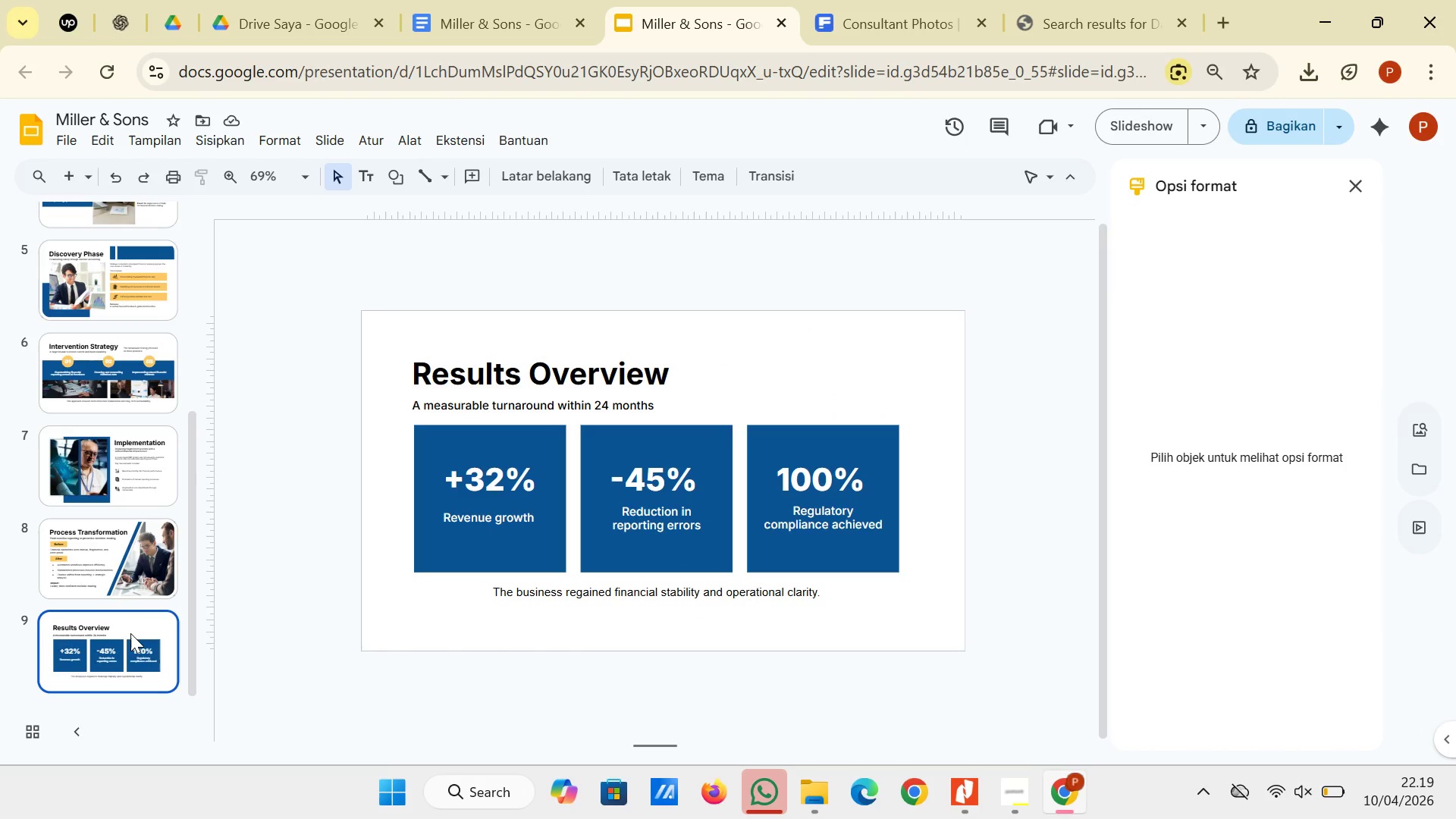 
left_click([142, 490])
 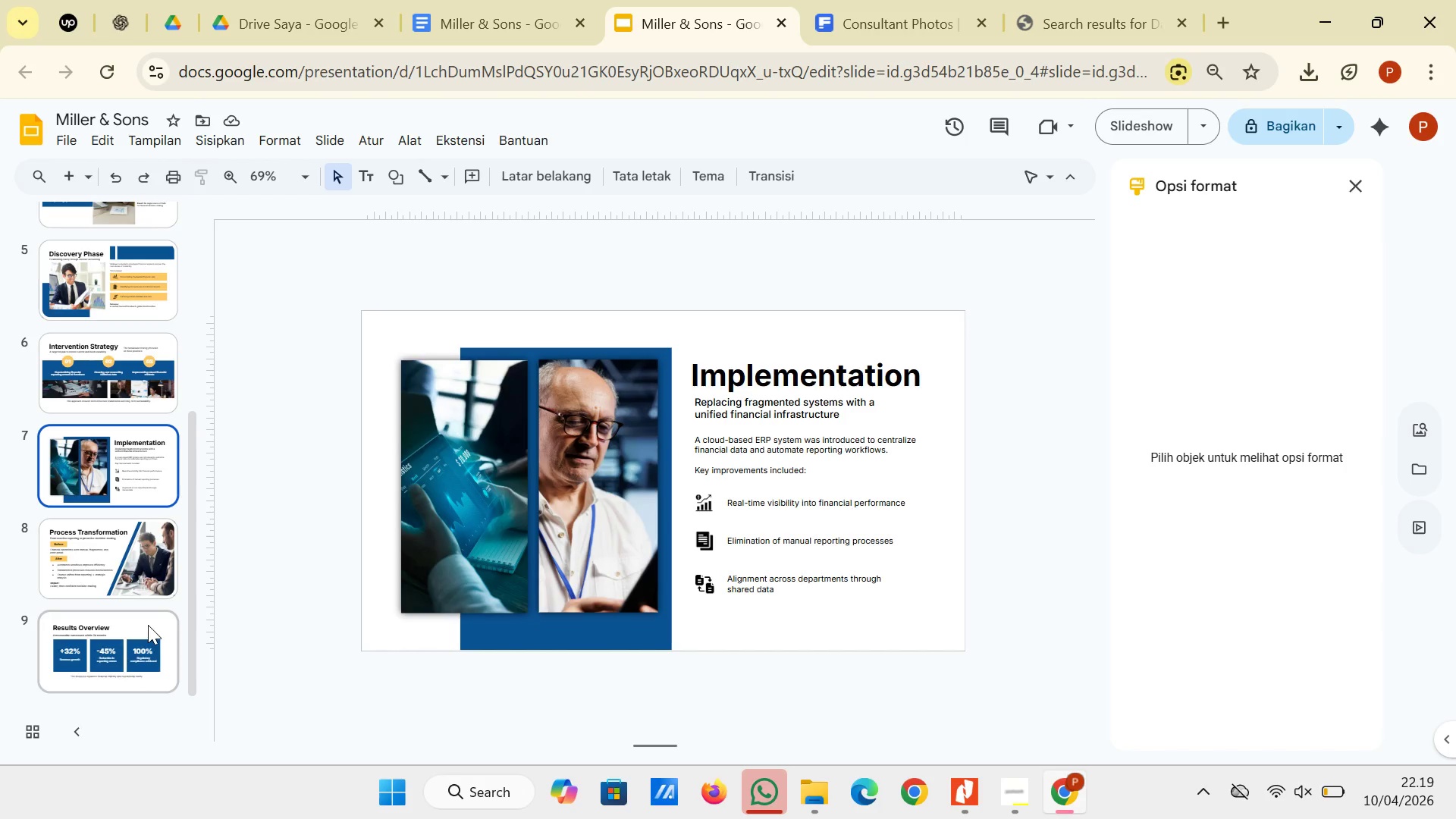 
wait(14.31)
 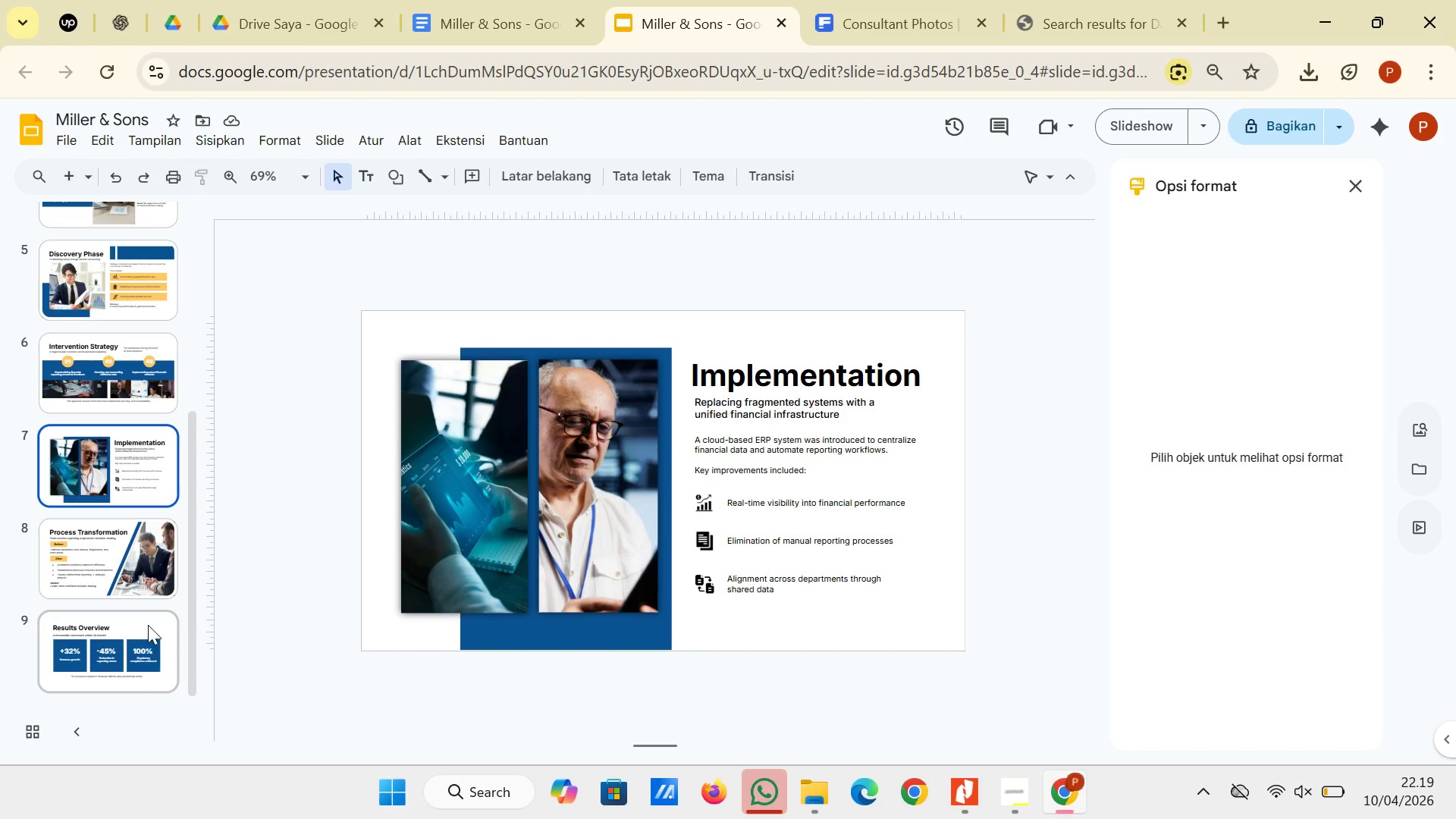 
scroll: coordinate [148, 625], scroll_direction: up, amount: 1.0
 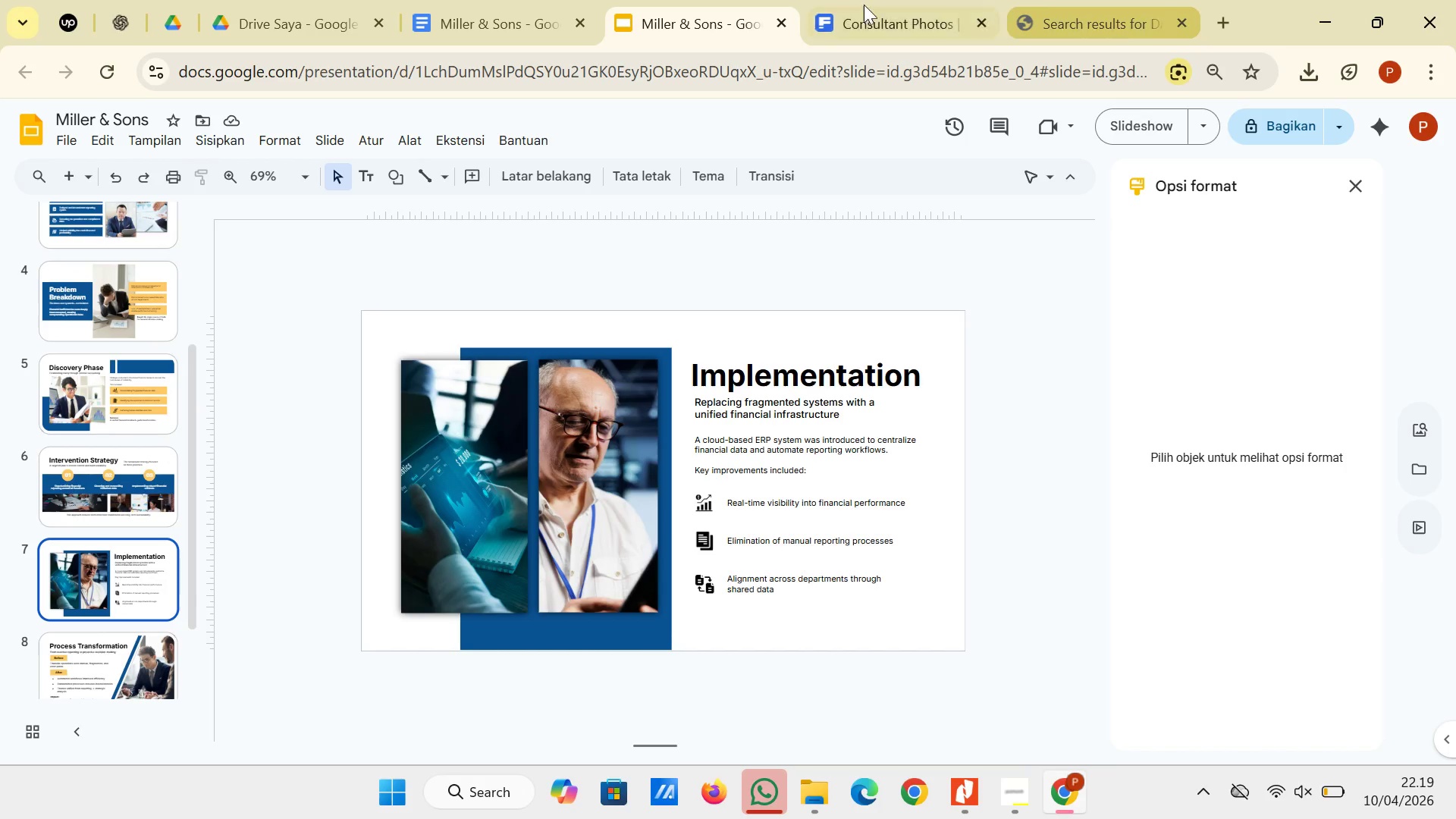 
left_click([842, 0])
 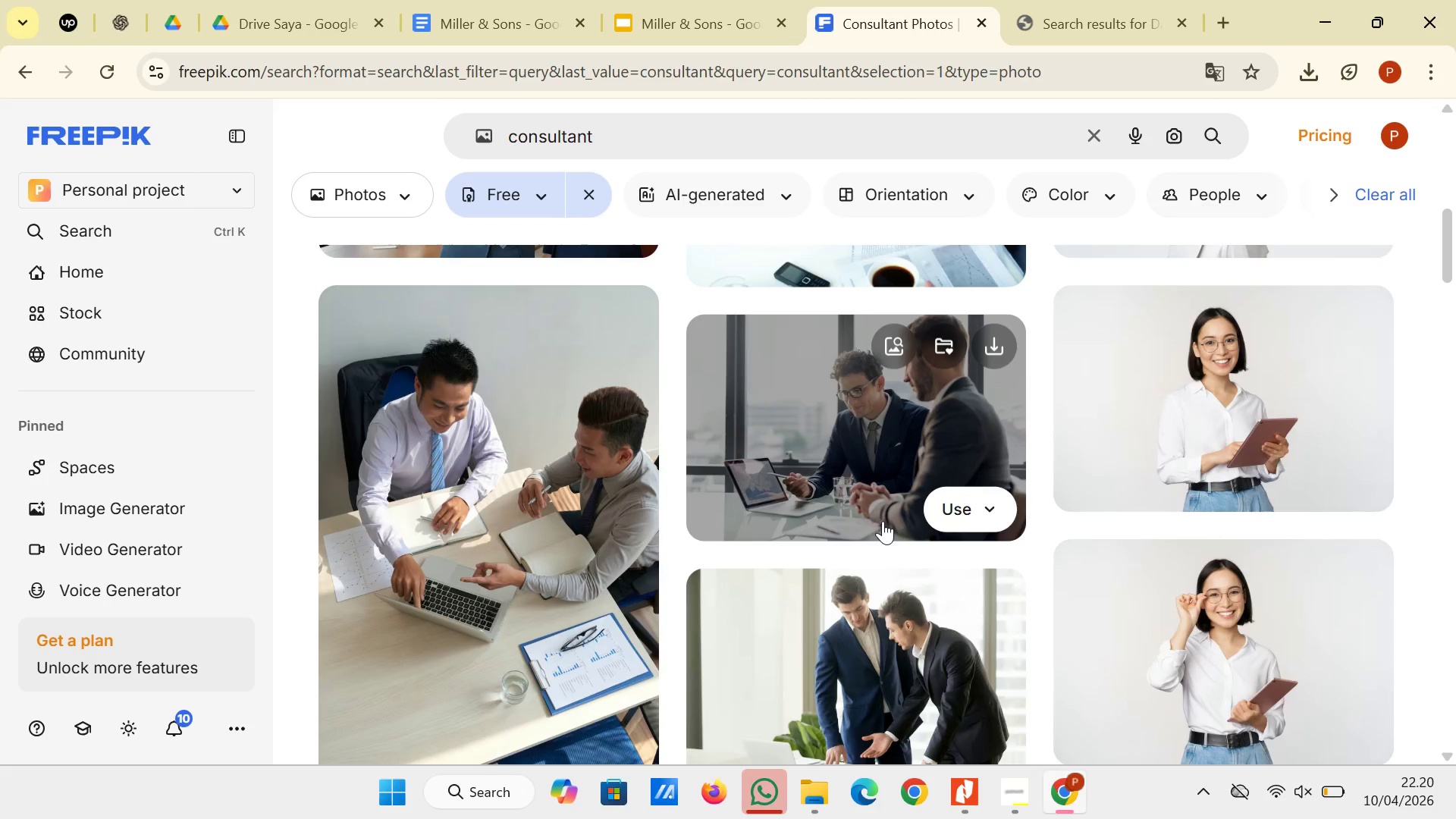 
wait(19.8)
 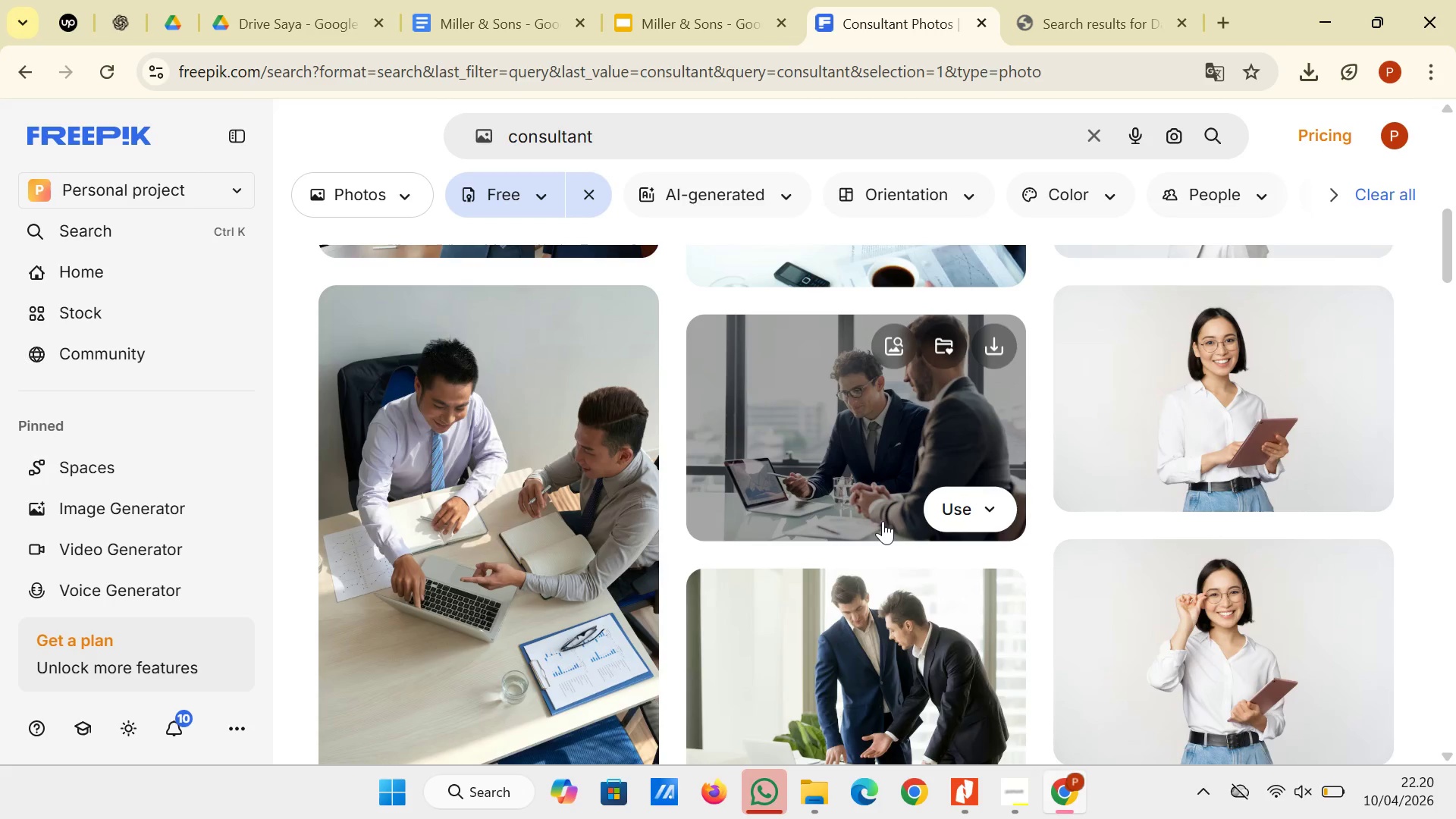 
scroll: coordinate [883, 521], scroll_direction: down, amount: 3.0
 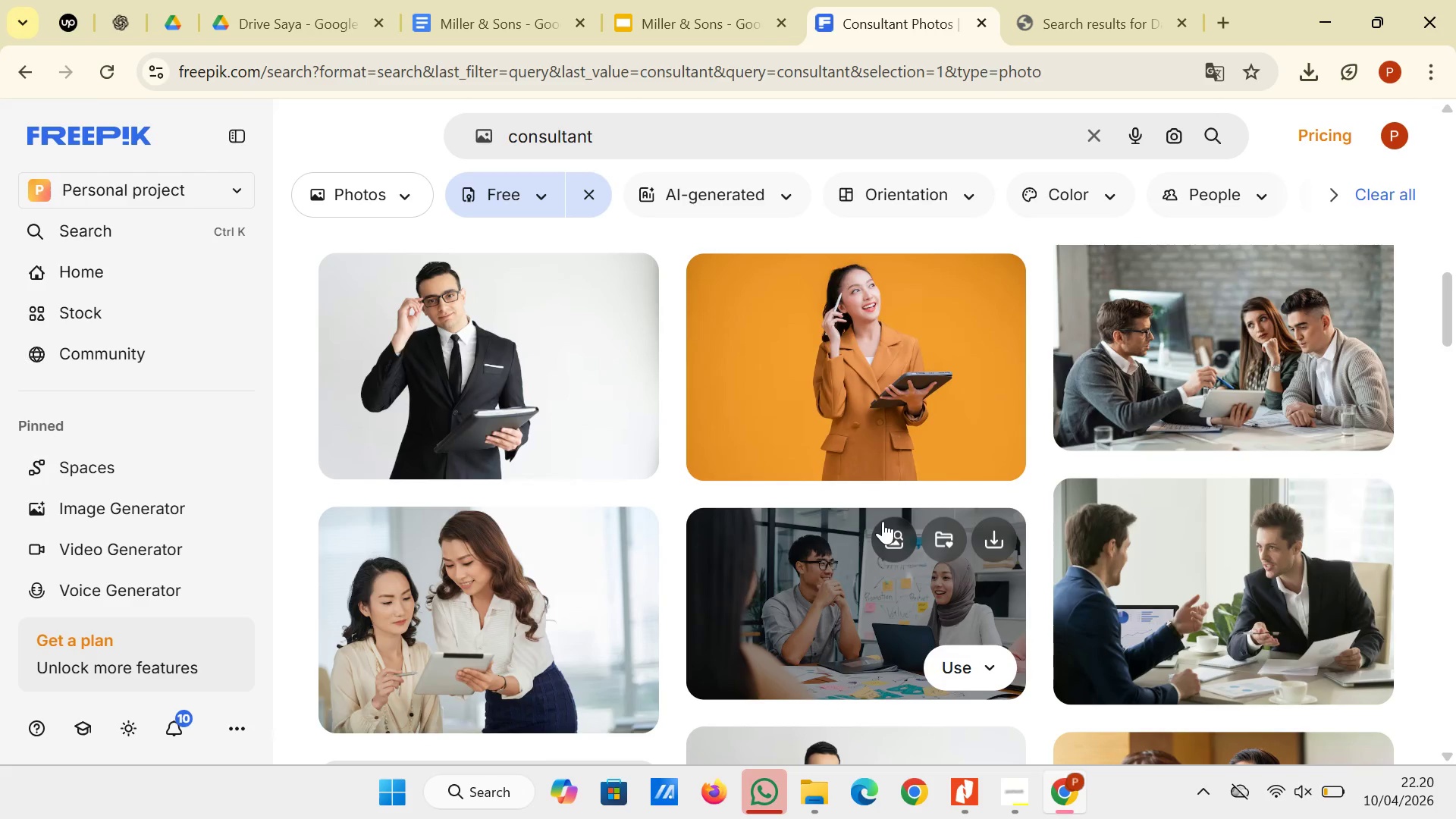 
left_click([679, 0])
 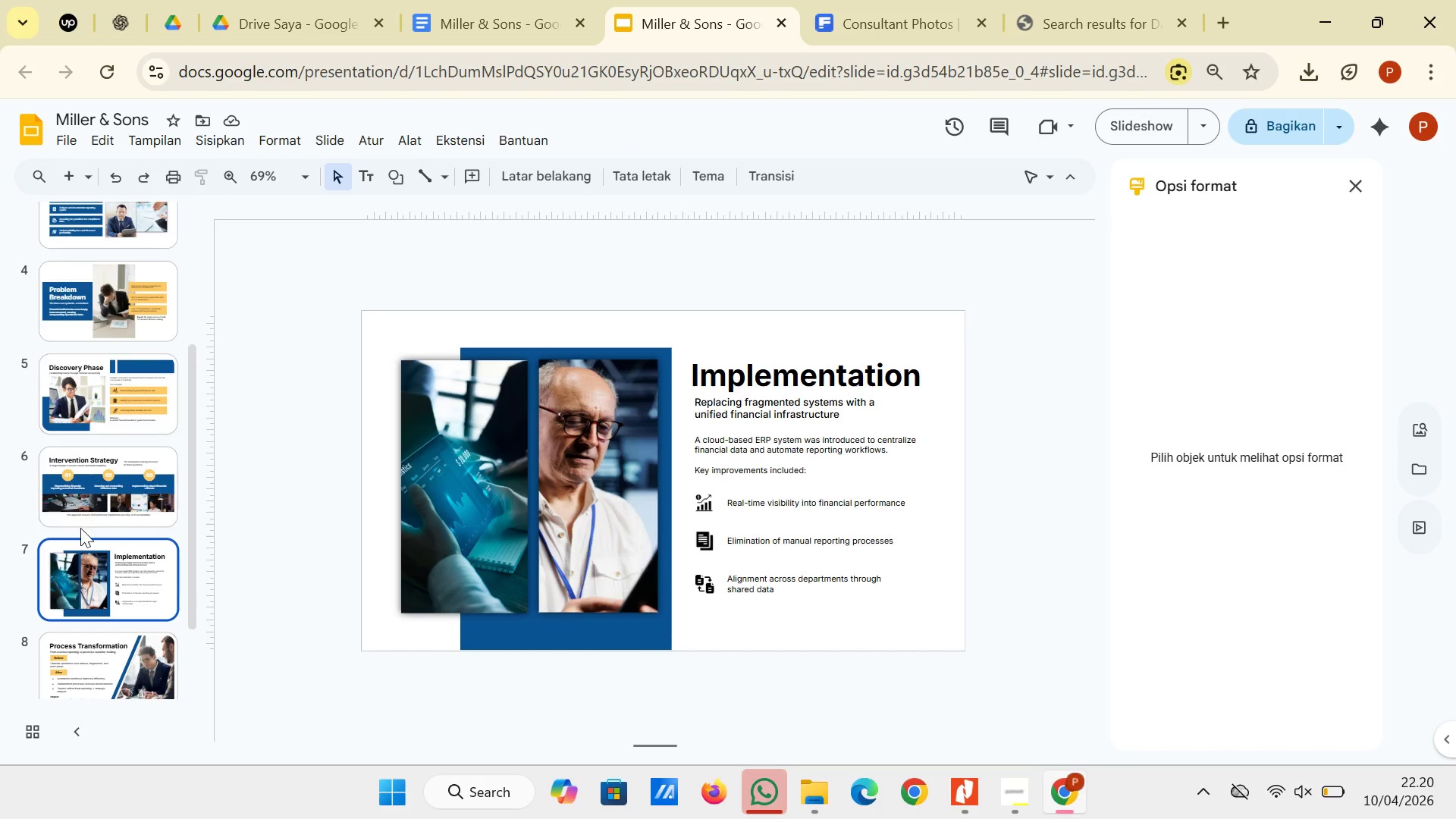 
scroll: coordinate [80, 528], scroll_direction: down, amount: 4.0
 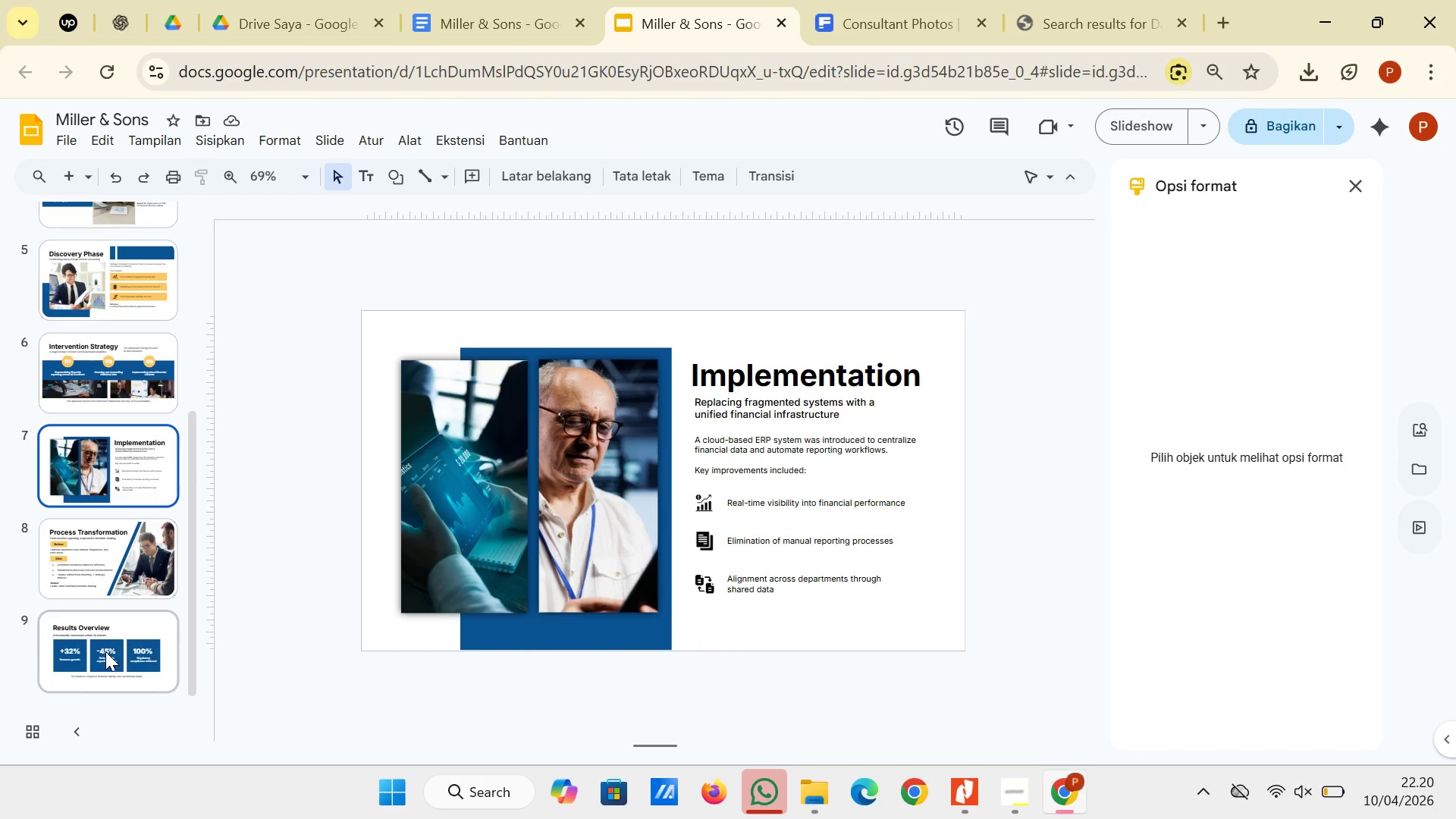 
left_click([105, 651])
 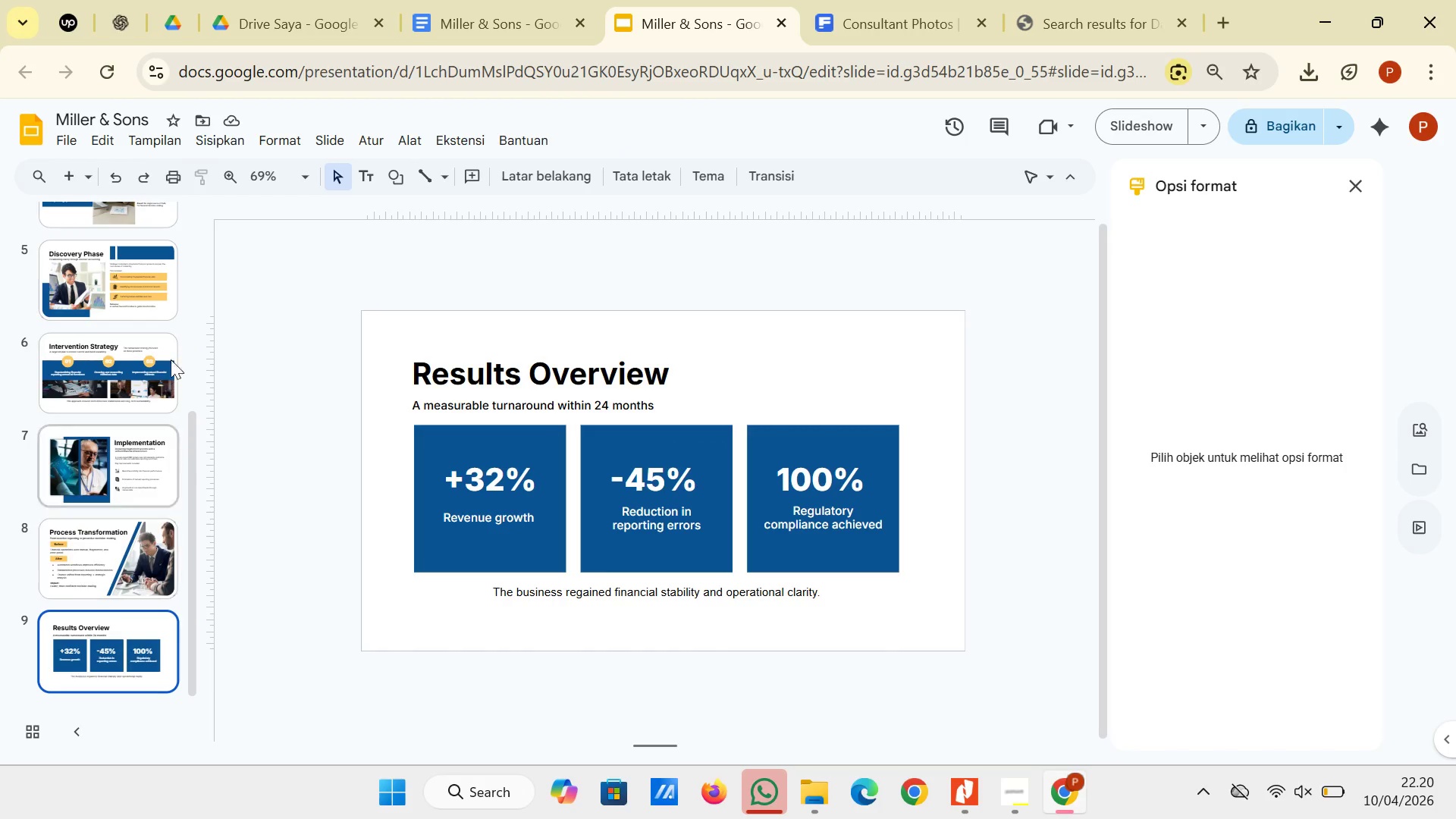 
wait(5.5)
 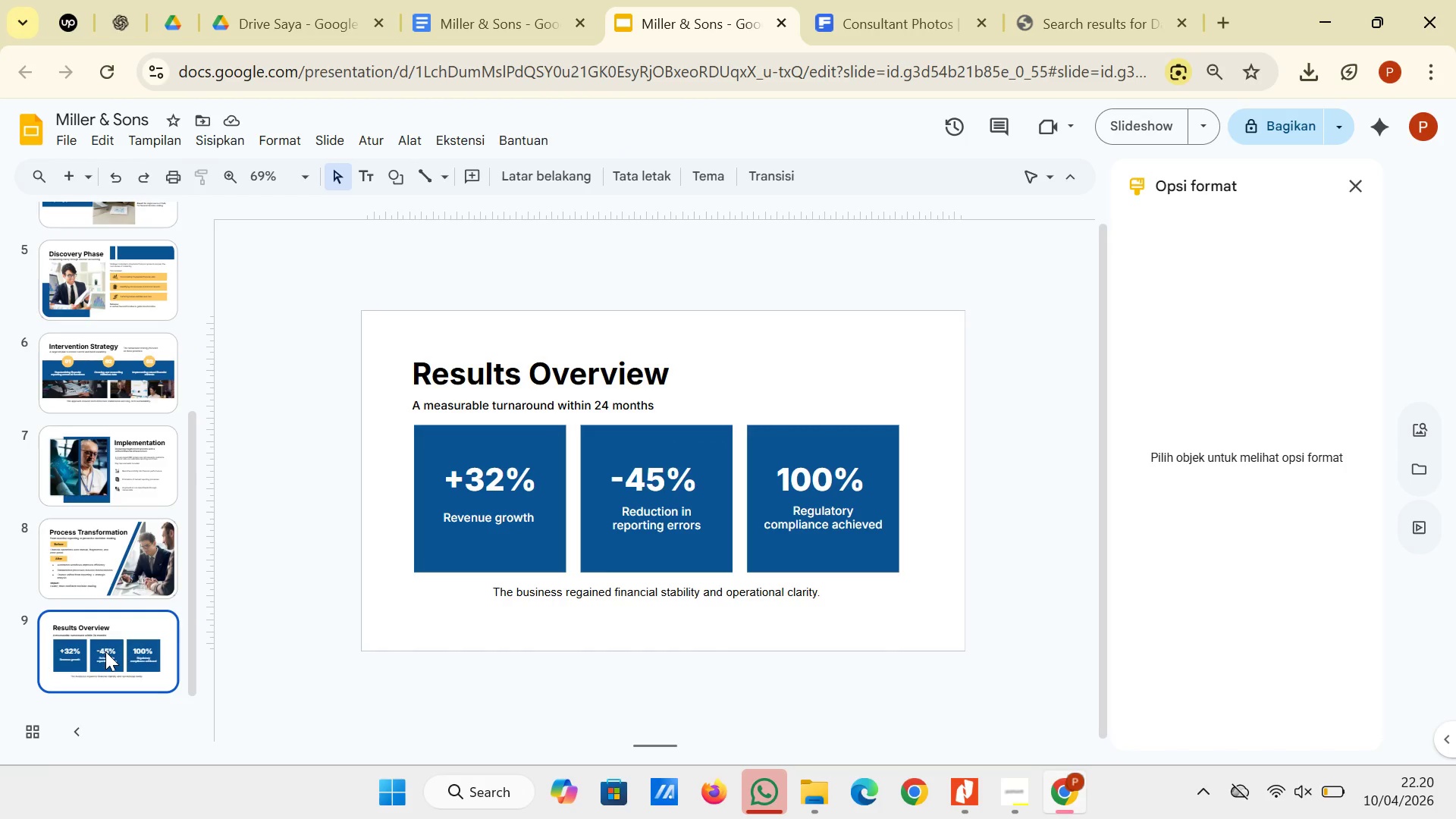 
left_click([73, 177])
 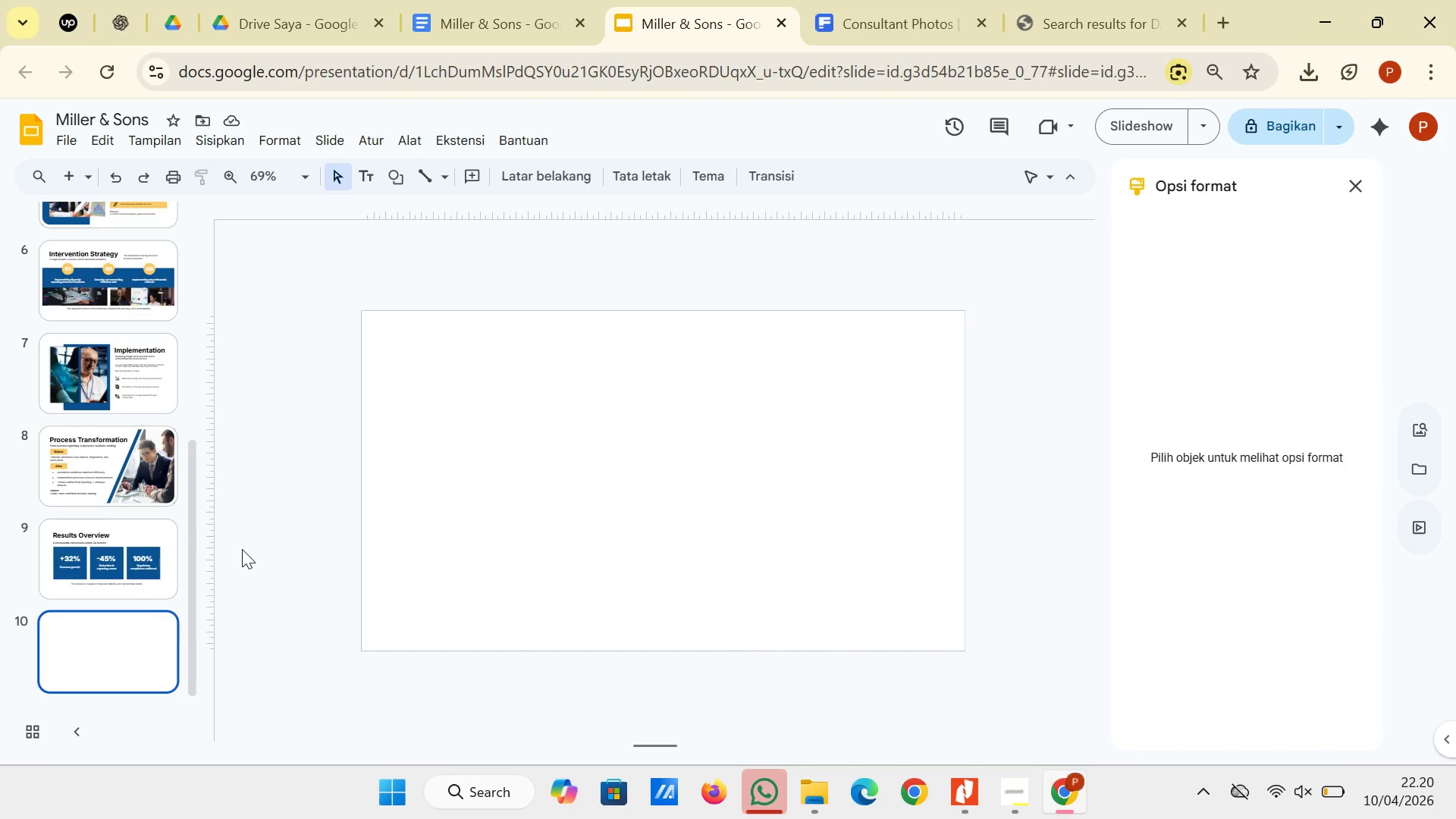 
wait(17.42)
 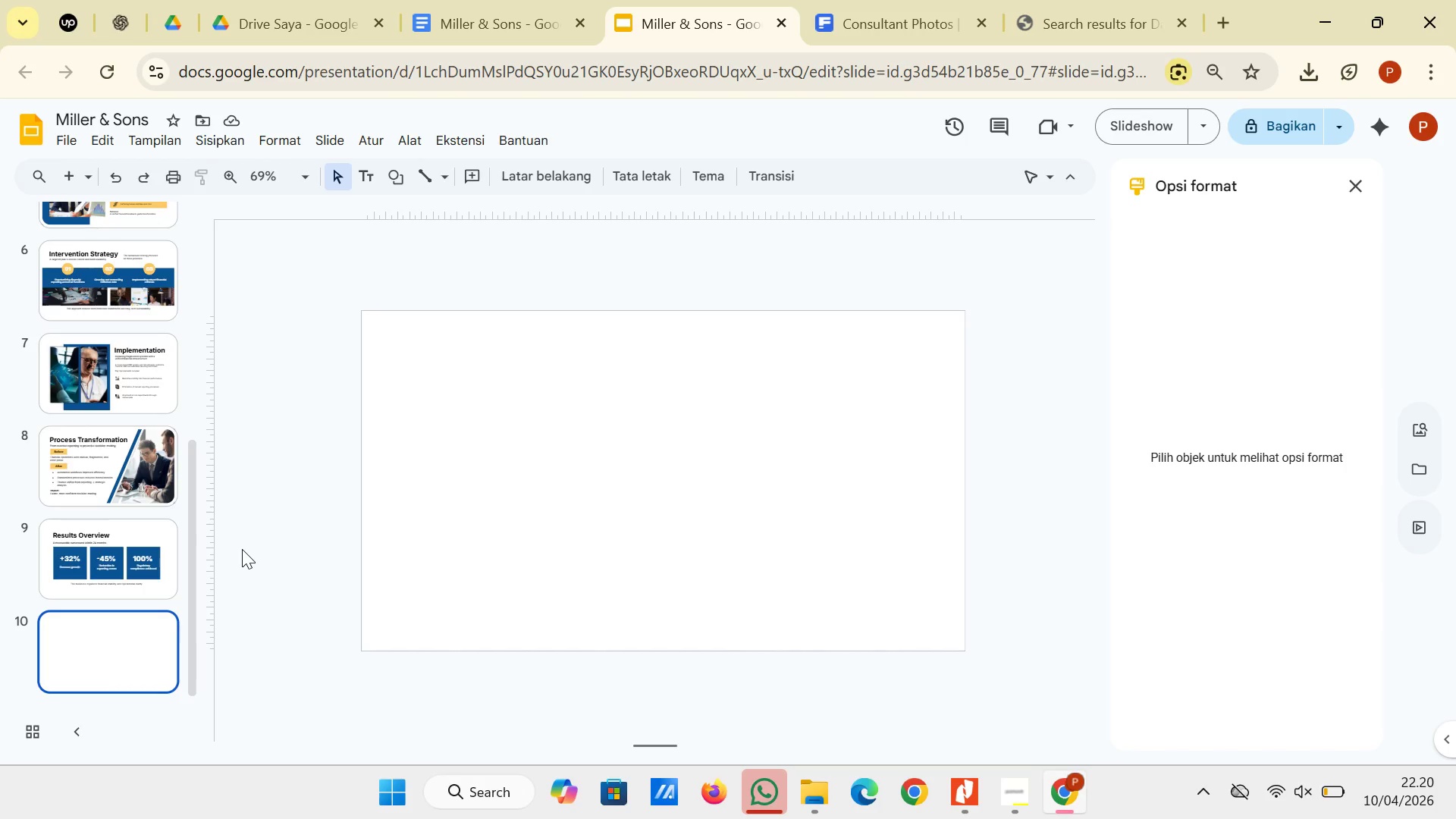 
left_click([500, 0])
 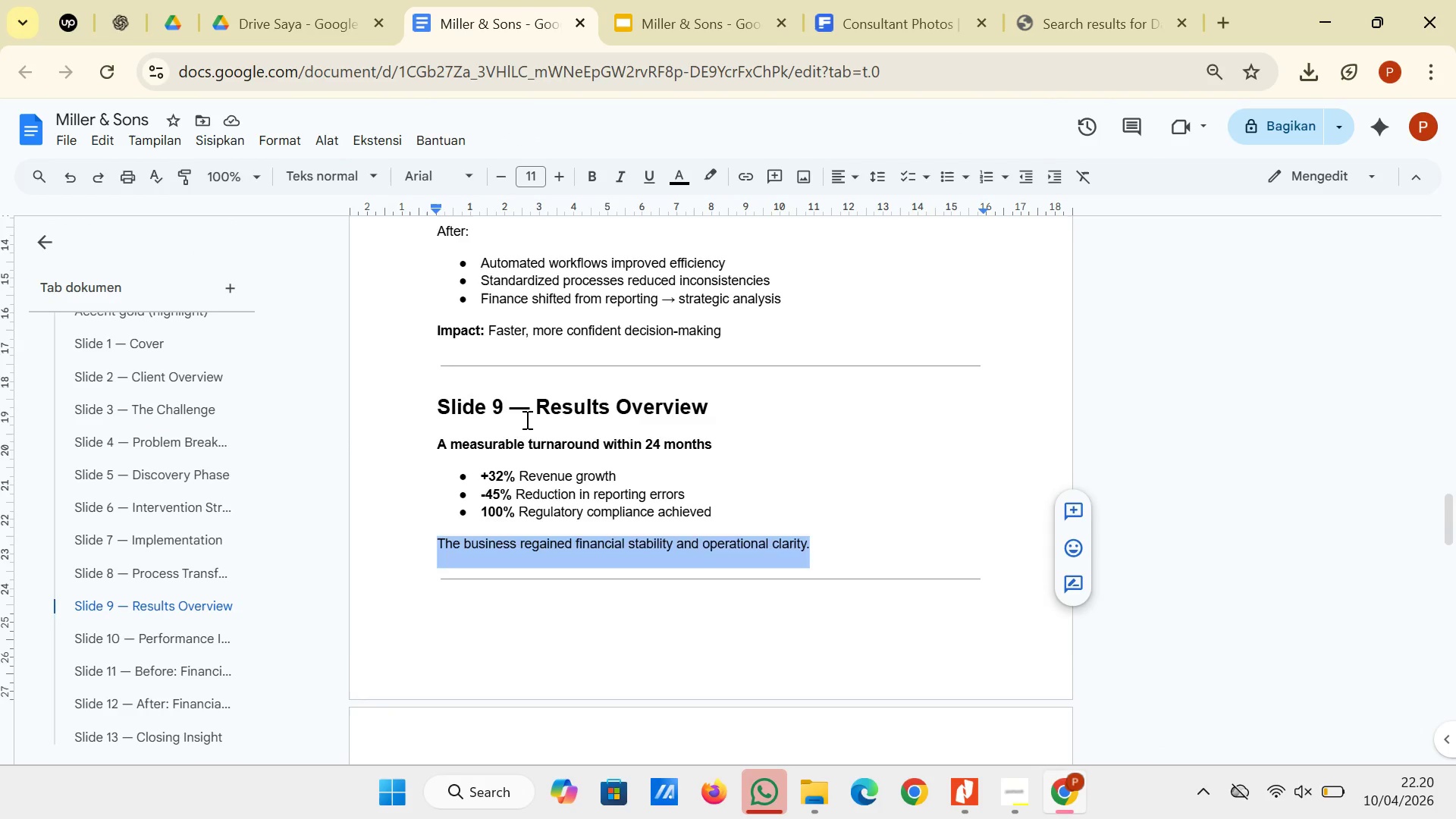 
scroll: coordinate [535, 359], scroll_direction: down, amount: 6.0
 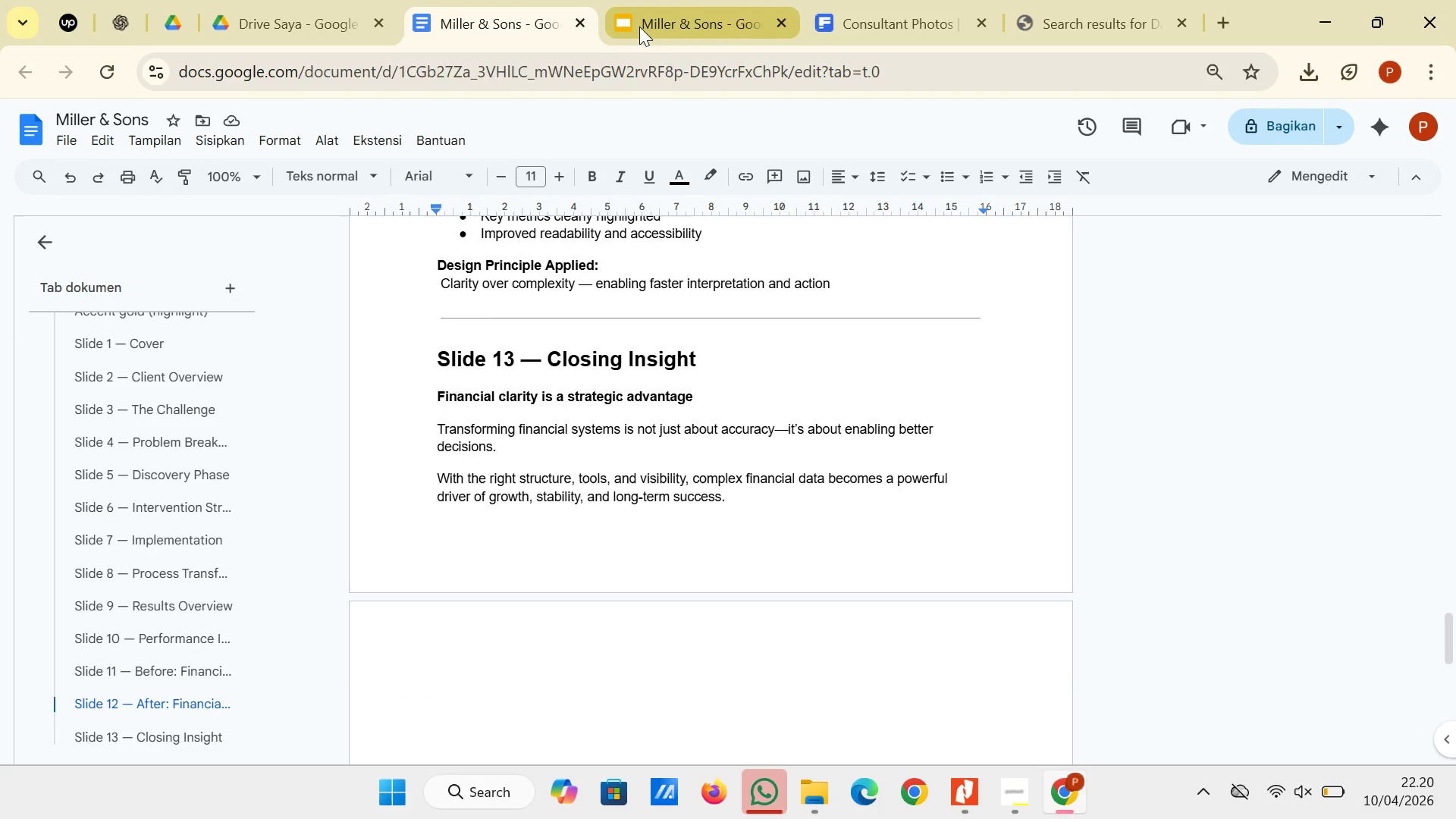 
left_click([639, 26])
 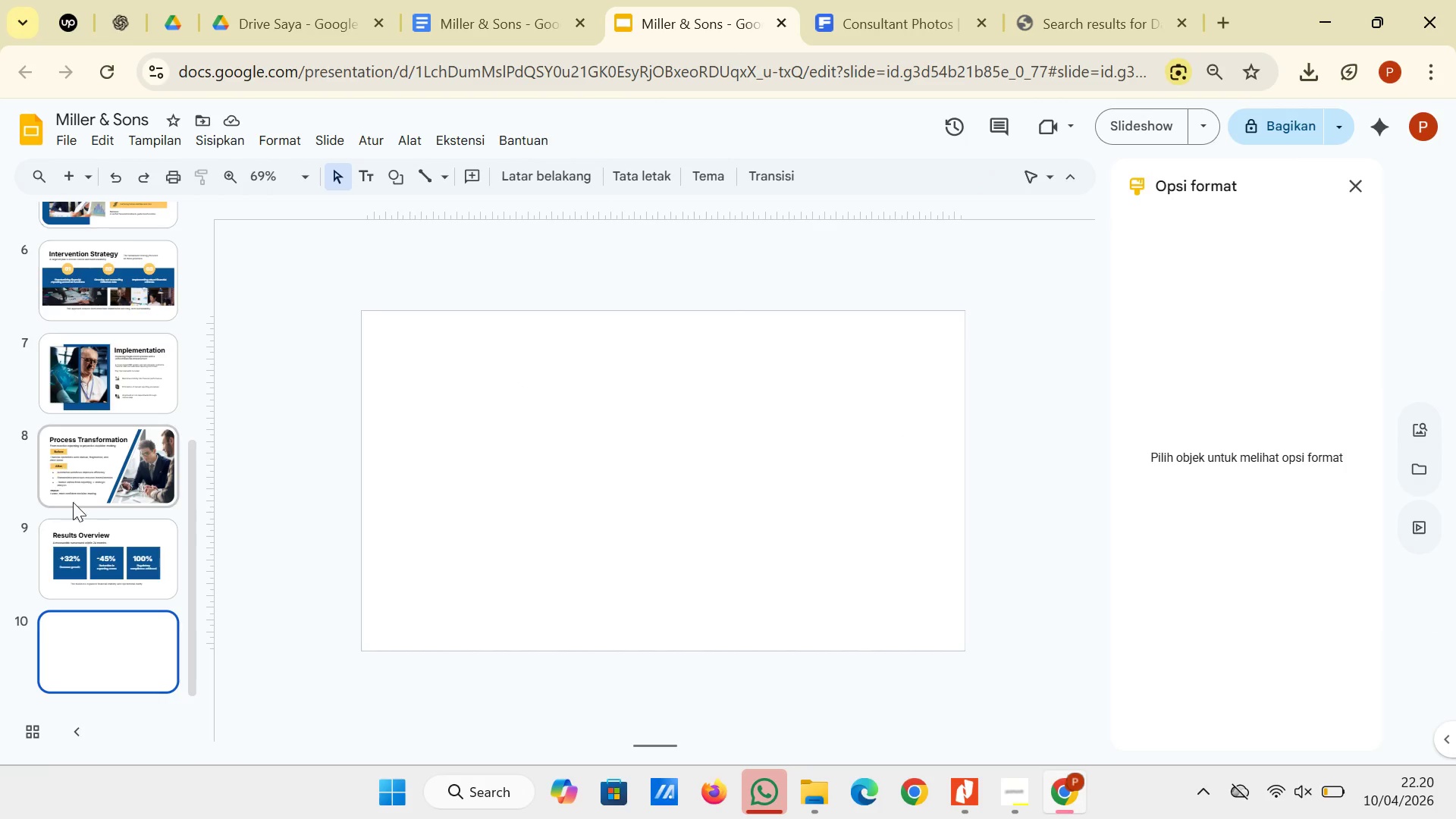 
left_click([94, 526])
 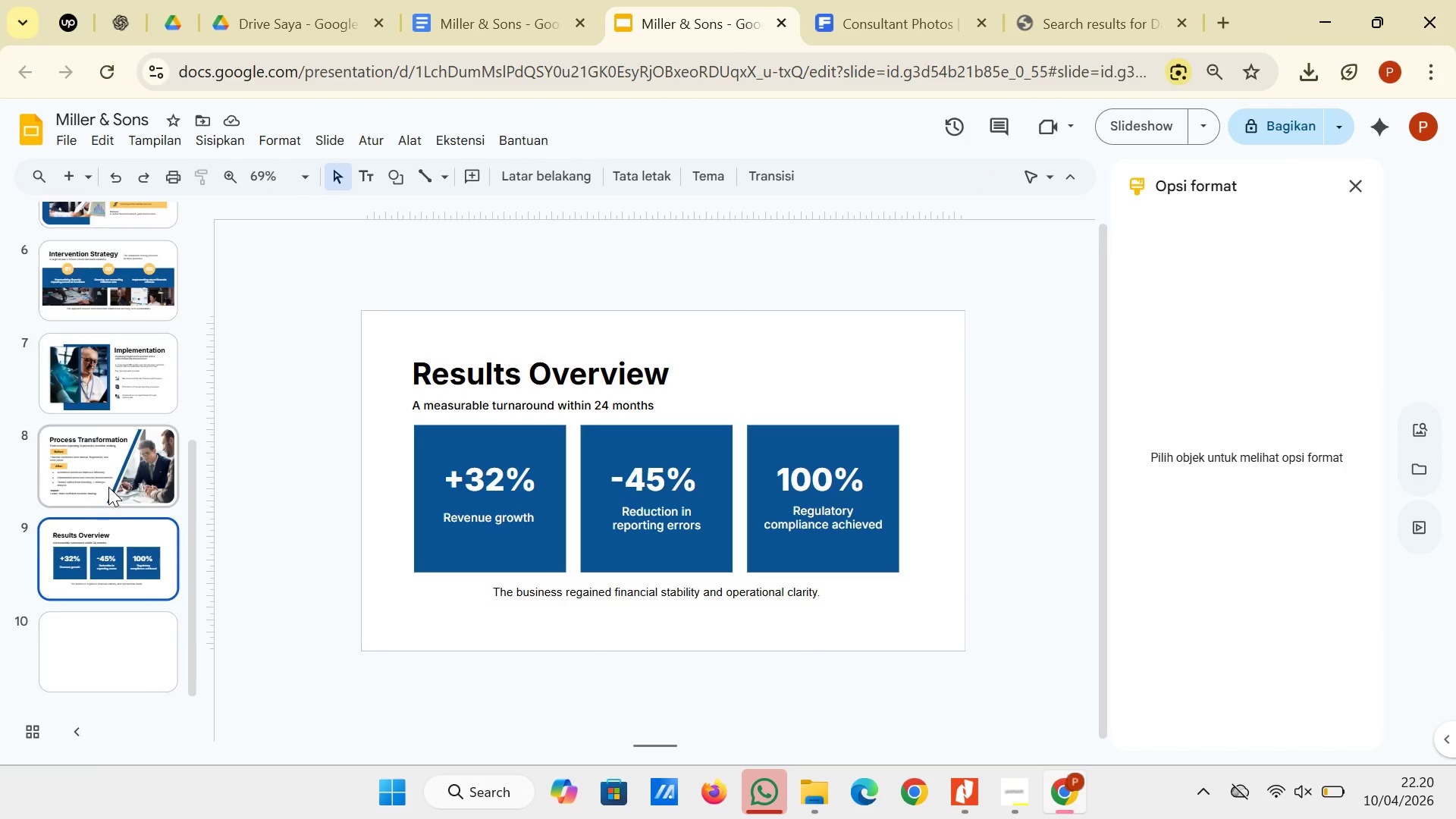 
scroll: coordinate [108, 487], scroll_direction: up, amount: 9.0
 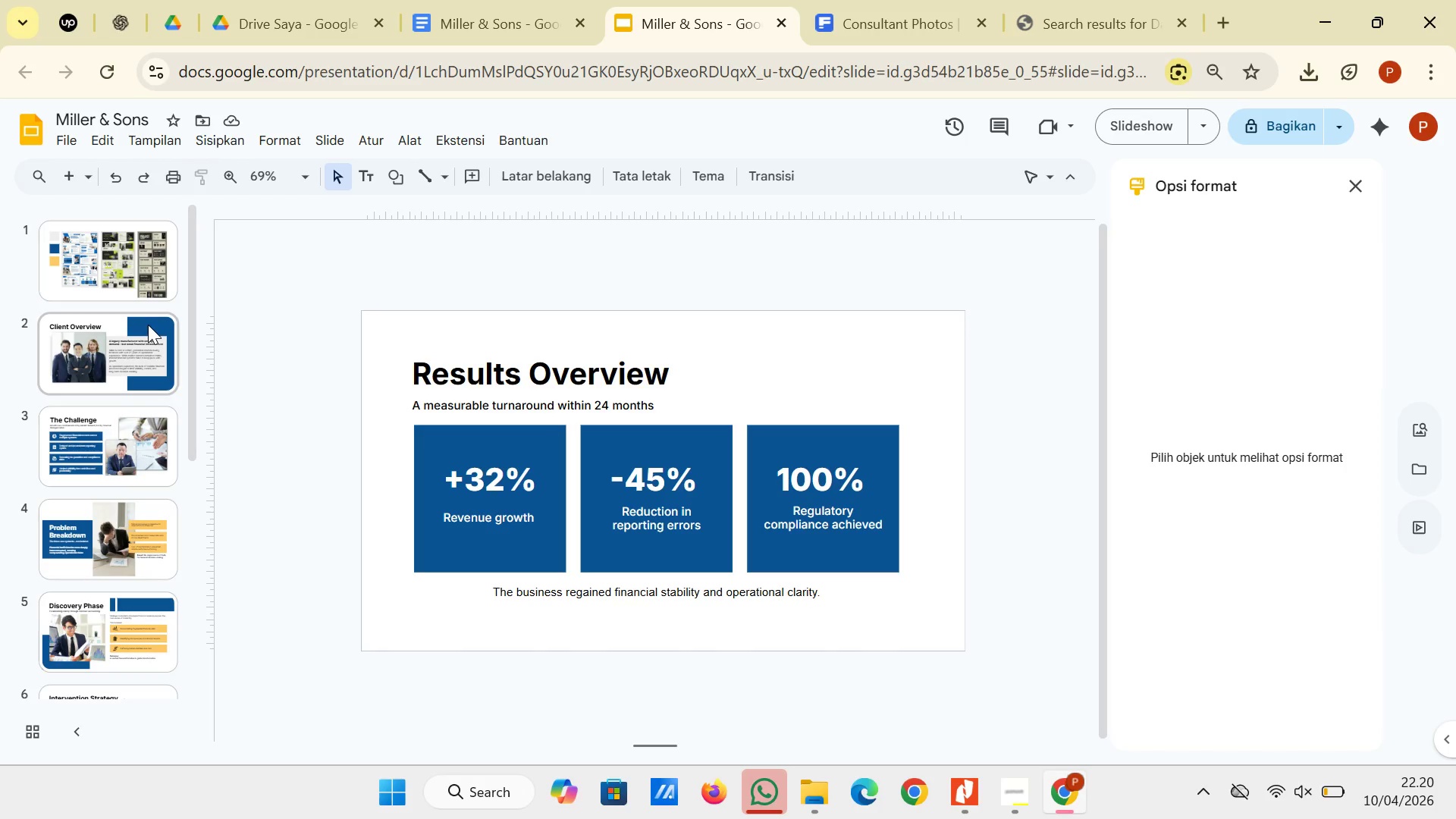 
left_click([148, 325])
 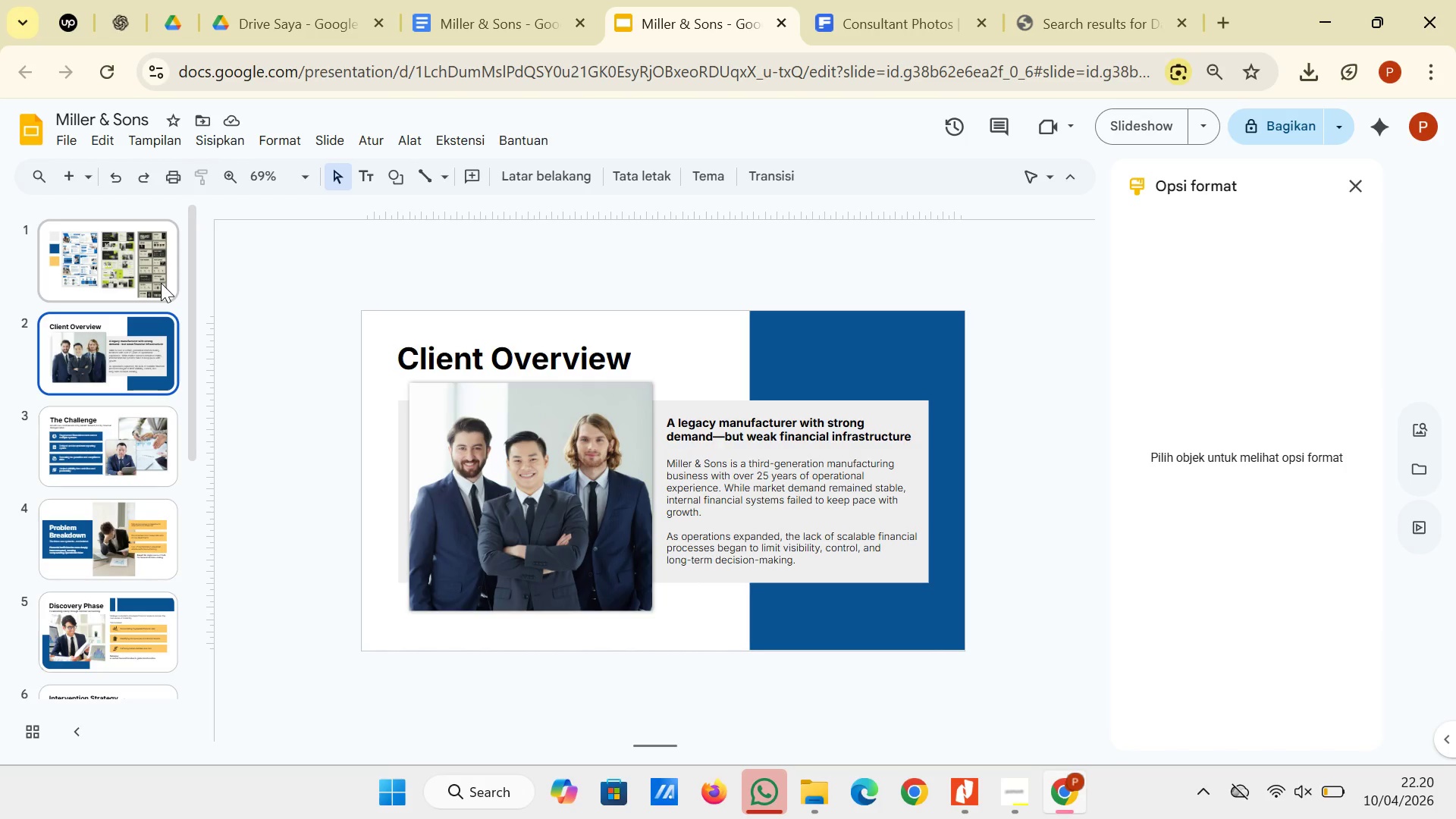 
left_click([161, 283])
 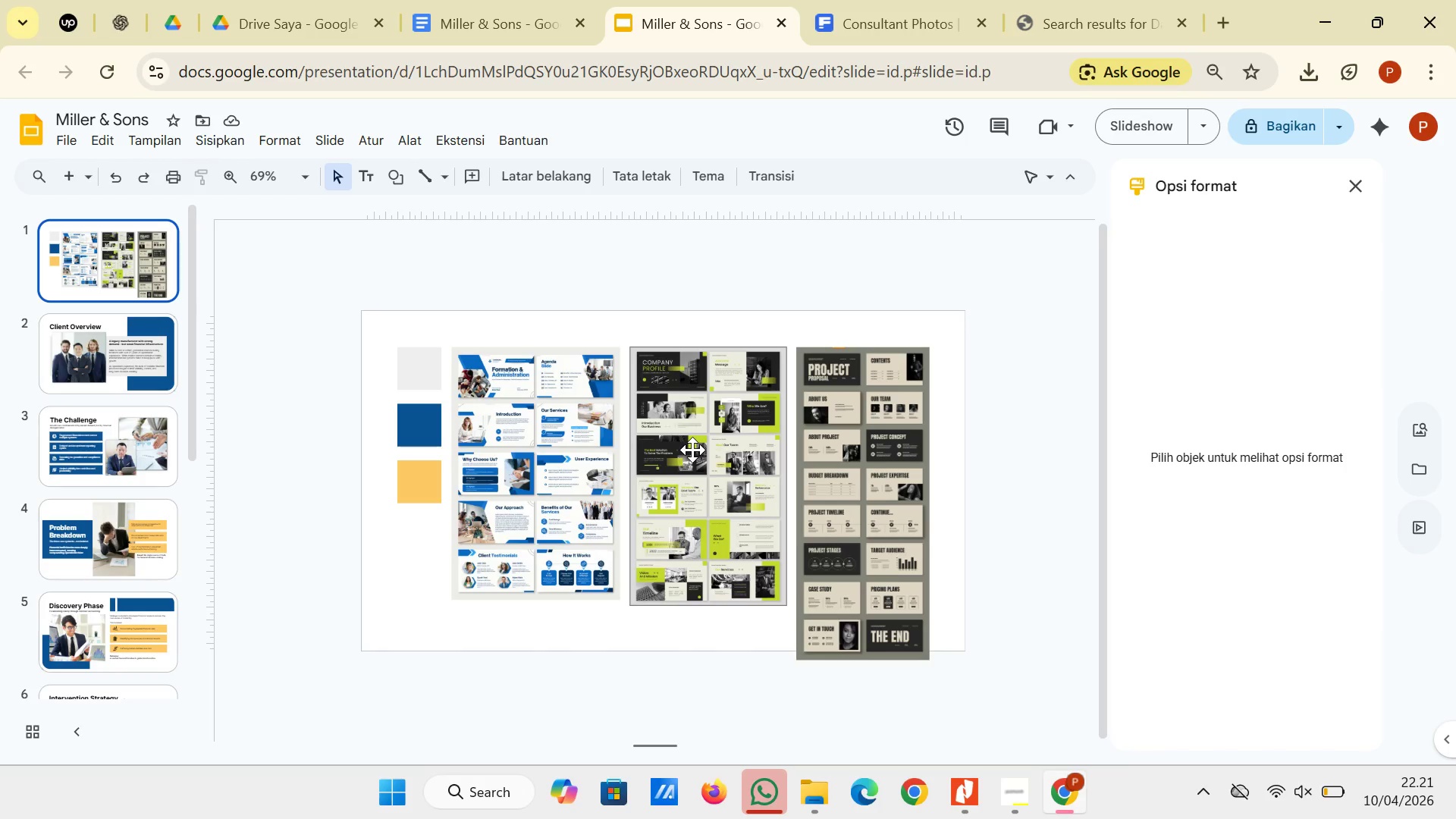 
wait(16.22)
 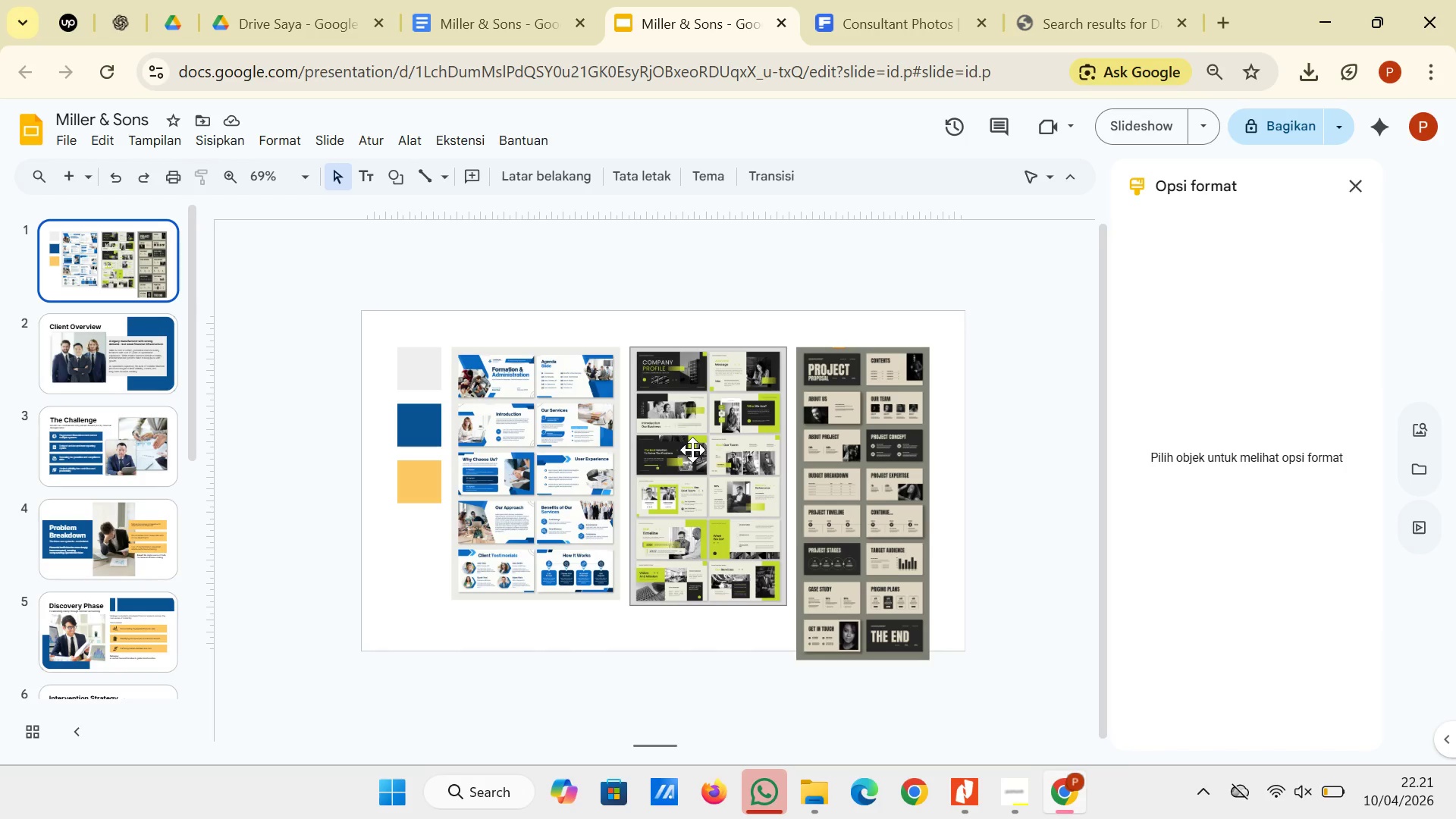 
left_click([485, 0])
 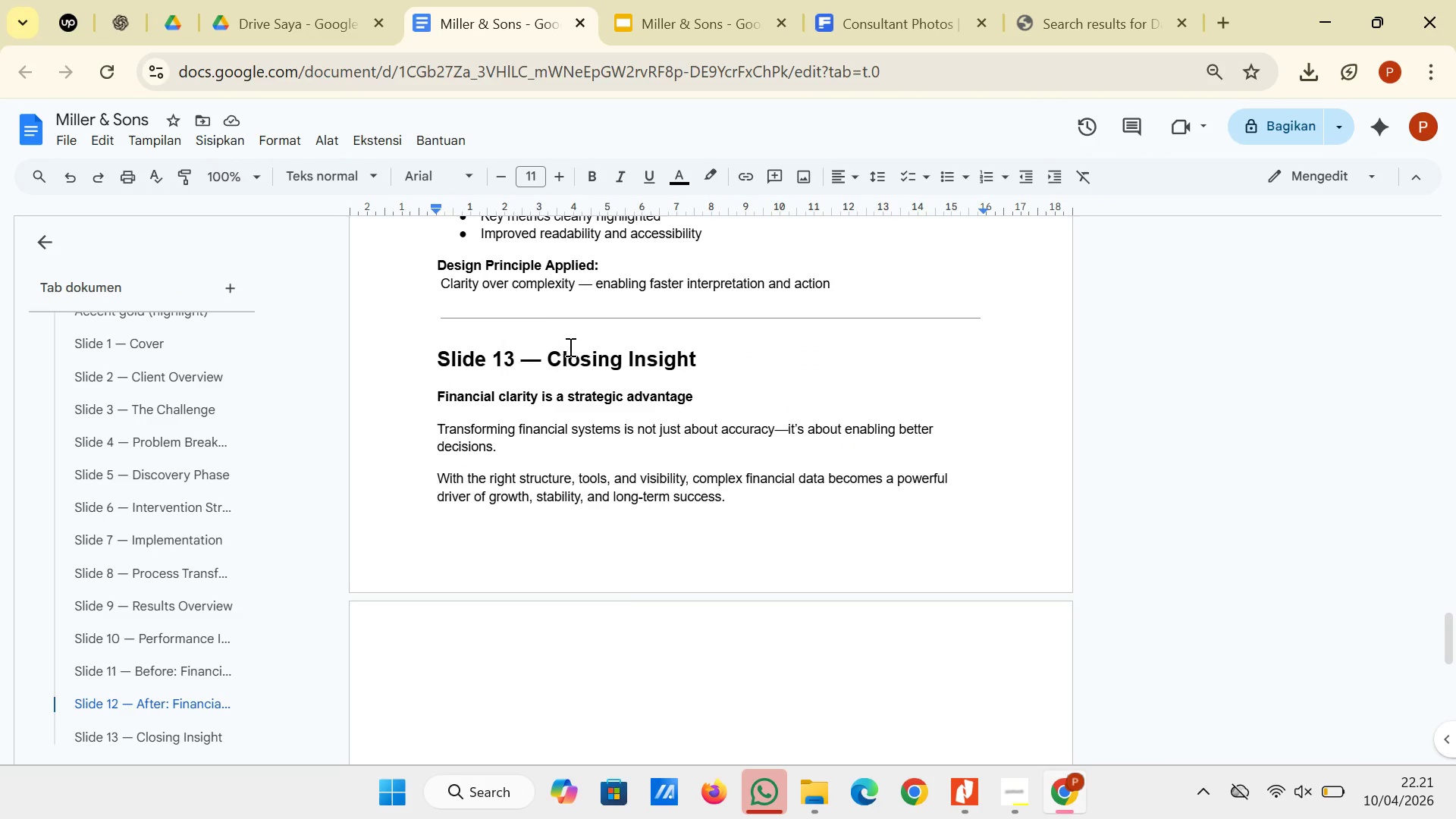 
scroll: coordinate [569, 347], scroll_direction: up, amount: 1.0
 